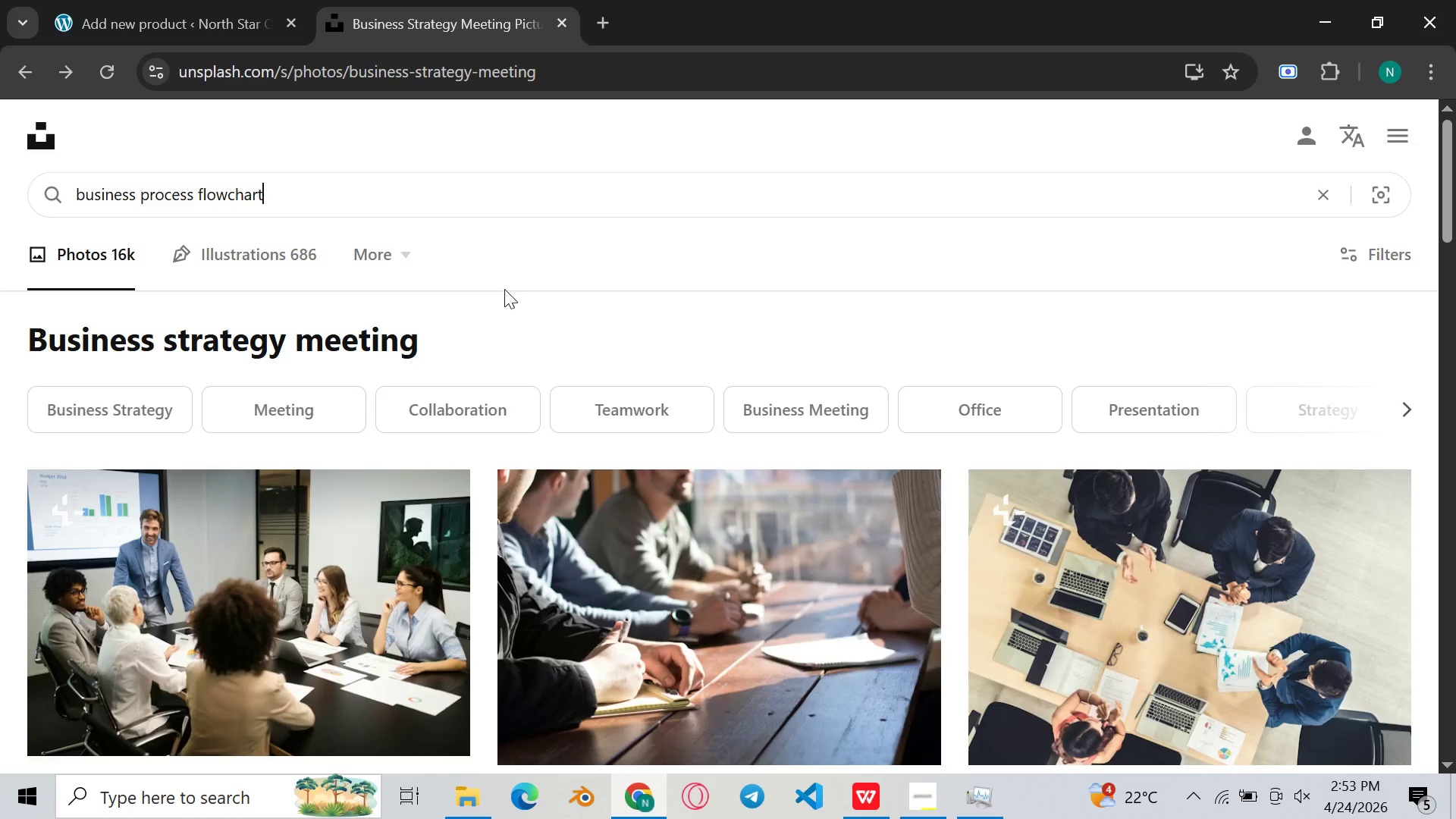 
scroll: coordinate [503, 289], scroll_direction: down, amount: 2.0
 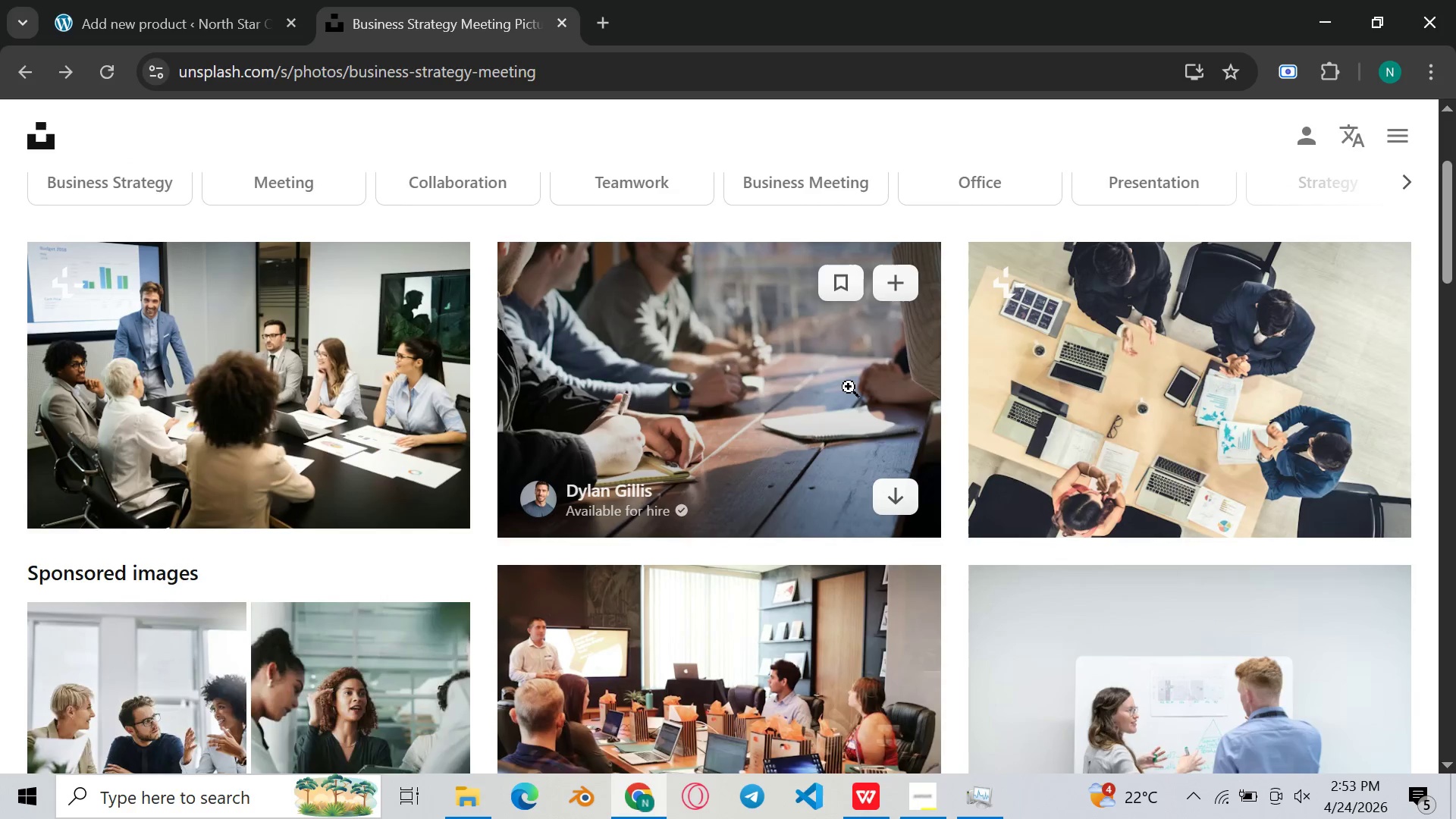 
scroll: coordinate [849, 387], scroll_direction: up, amount: 4.0
 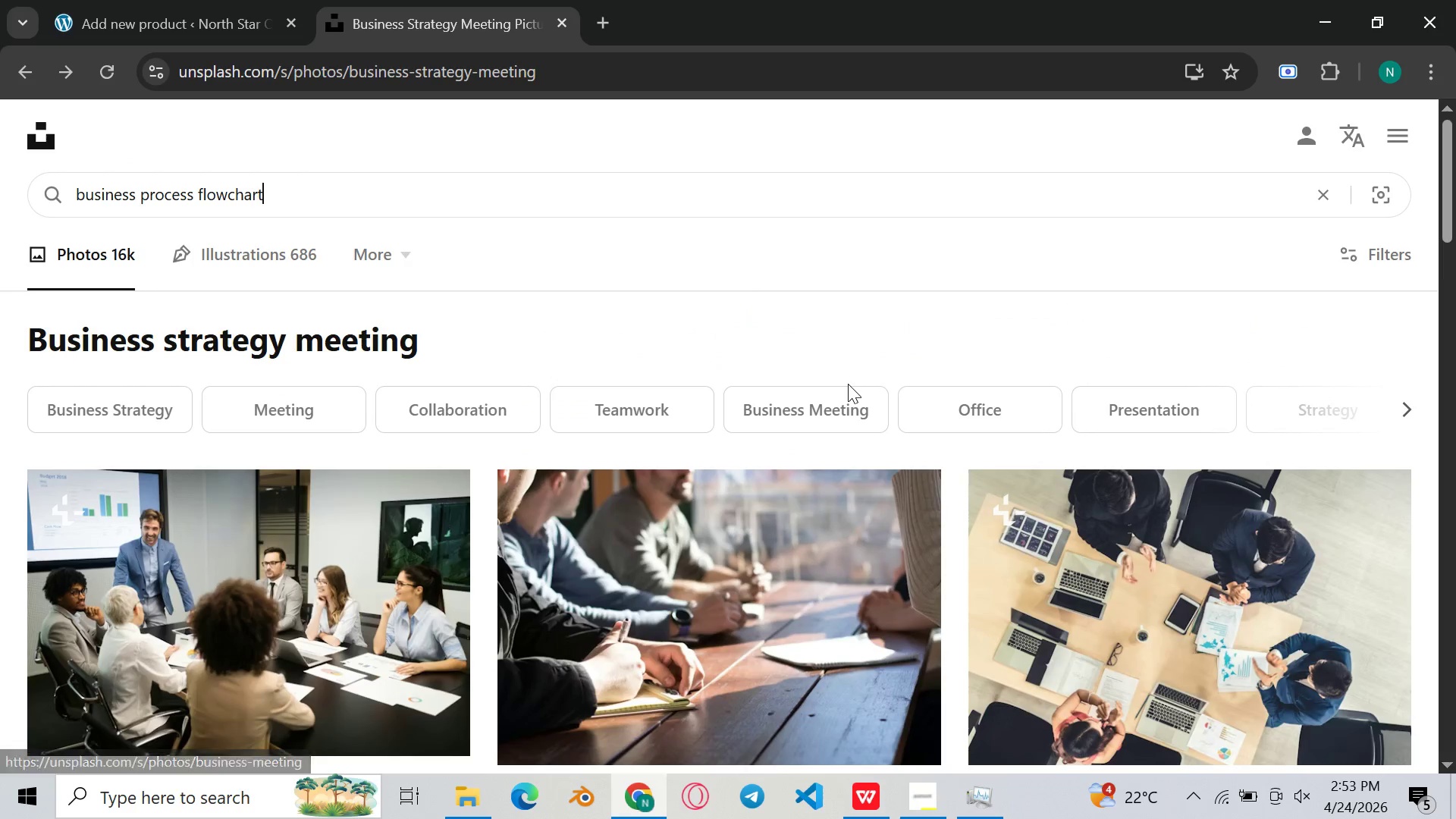 
key(Enter)
 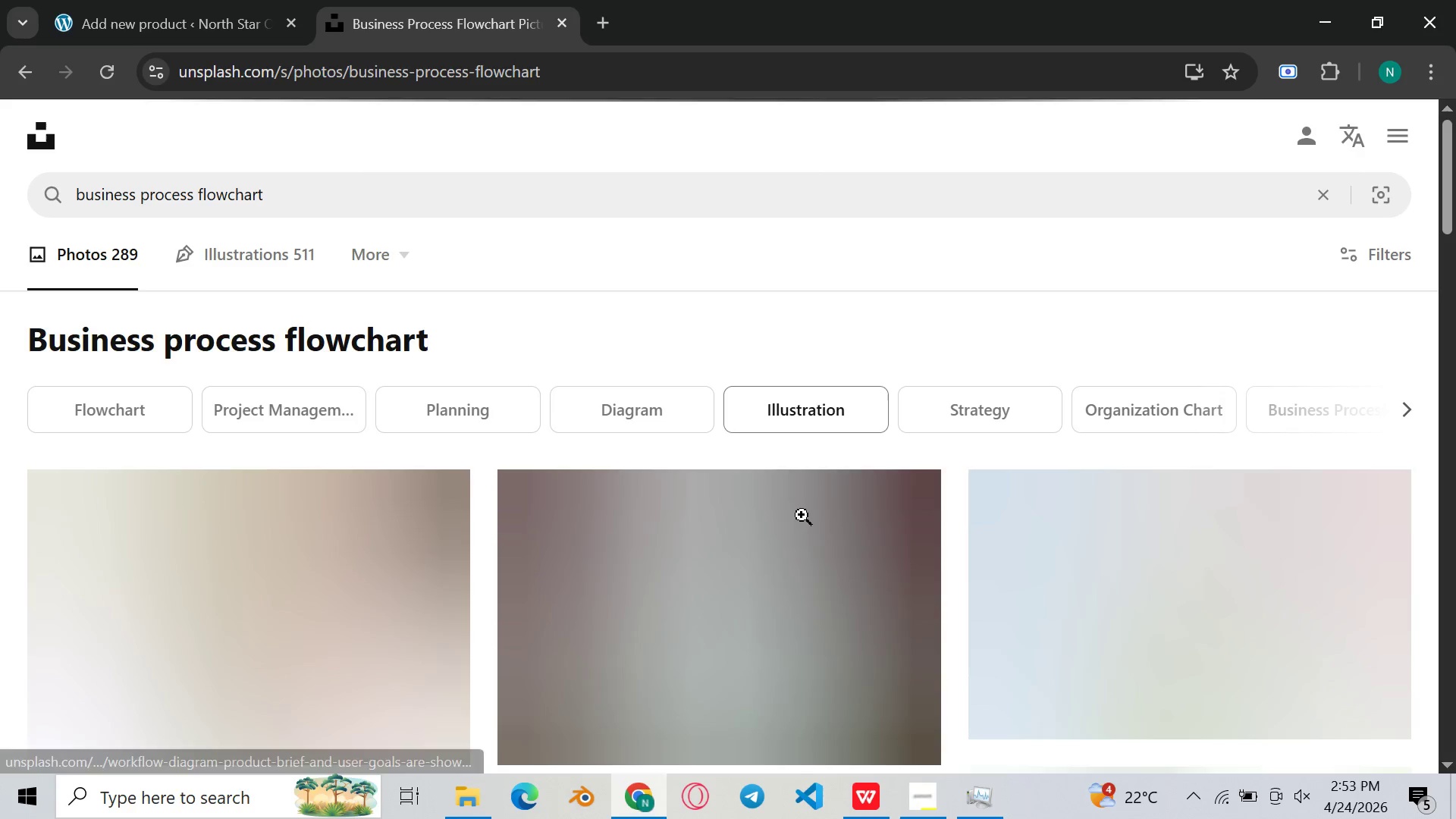 
scroll: coordinate [797, 511], scroll_direction: down, amount: 6.0
 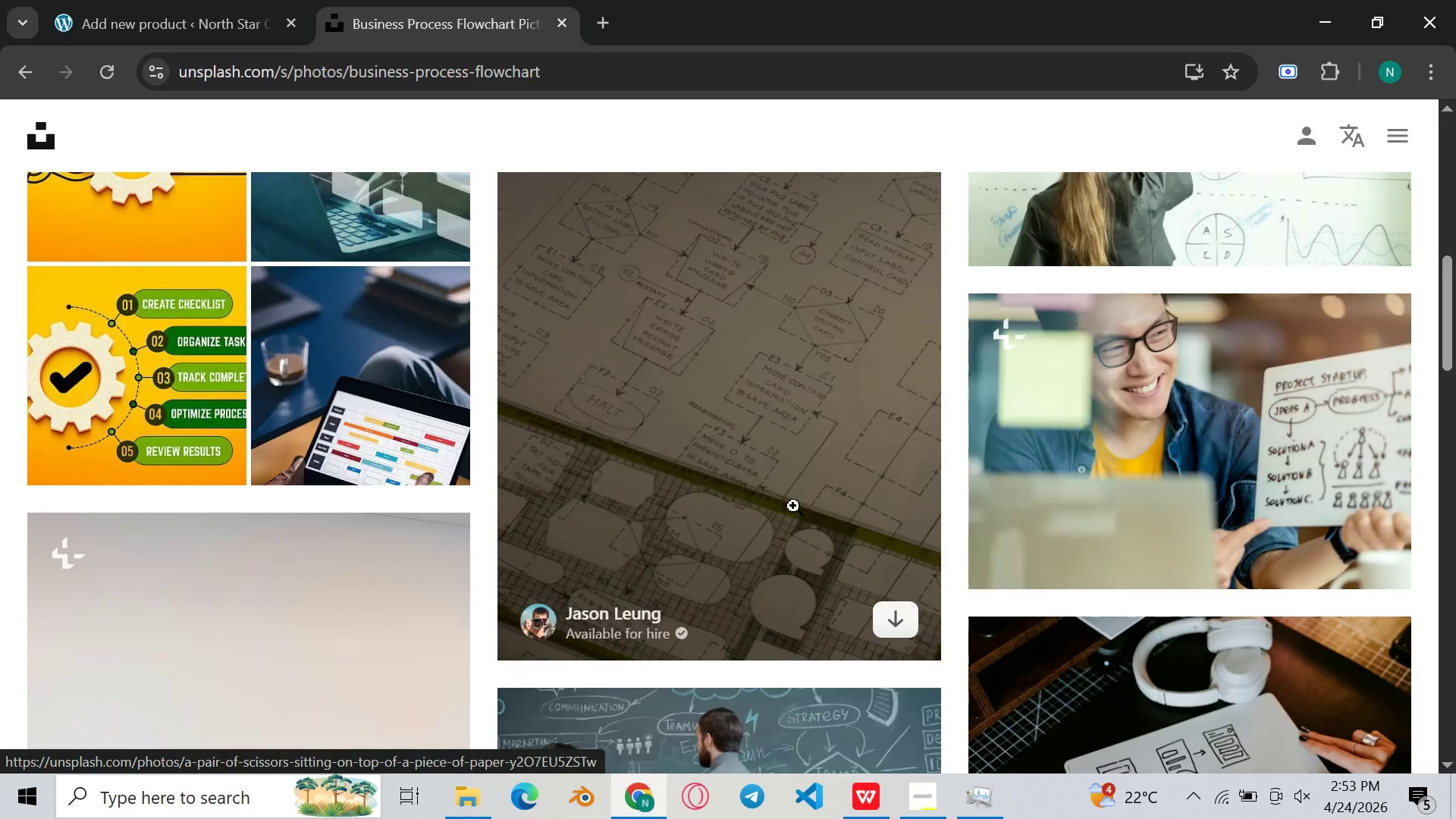 
scroll: coordinate [793, 506], scroll_direction: up, amount: 1.0
 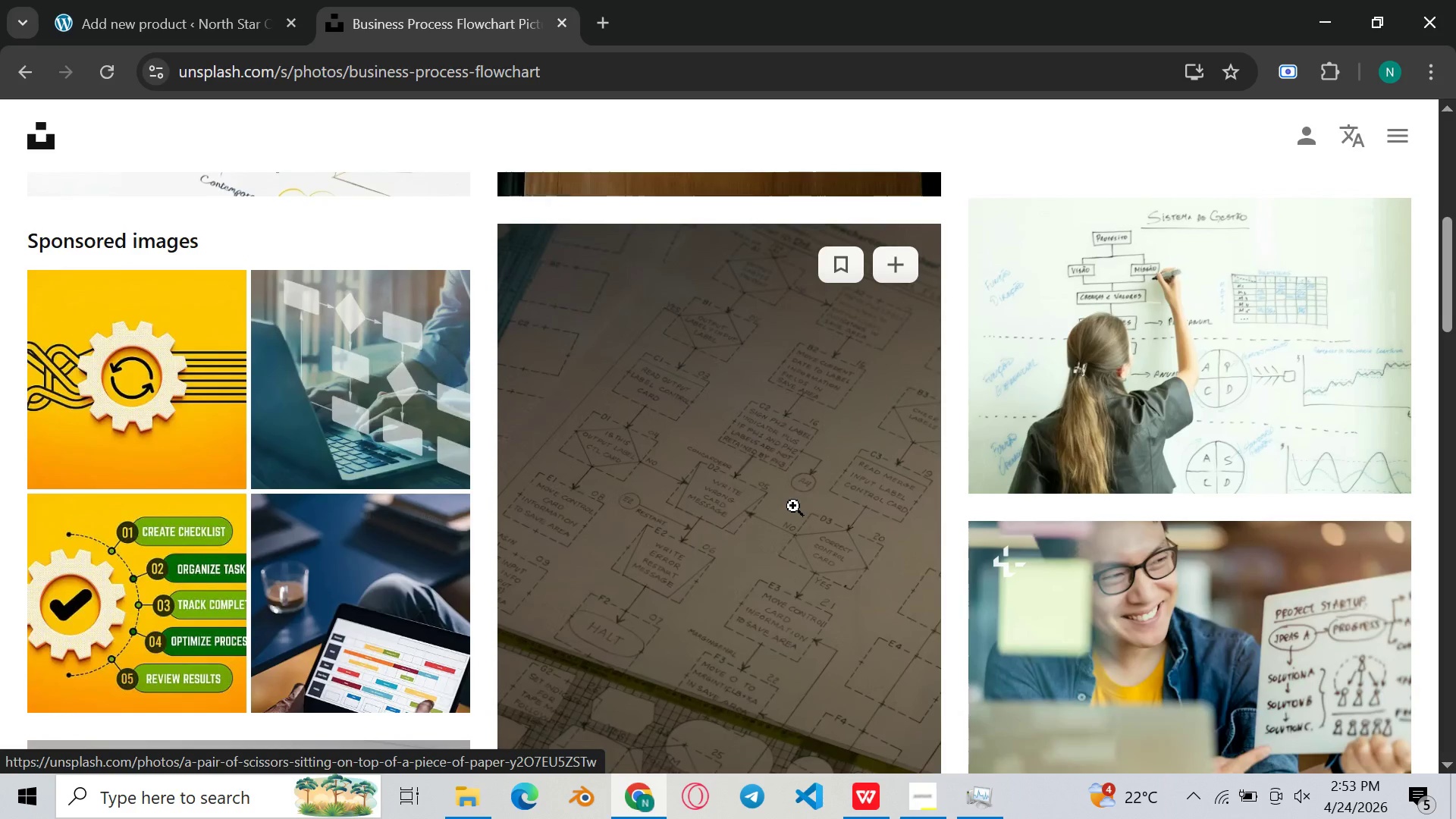 
scroll: coordinate [793, 506], scroll_direction: down, amount: 5.0
 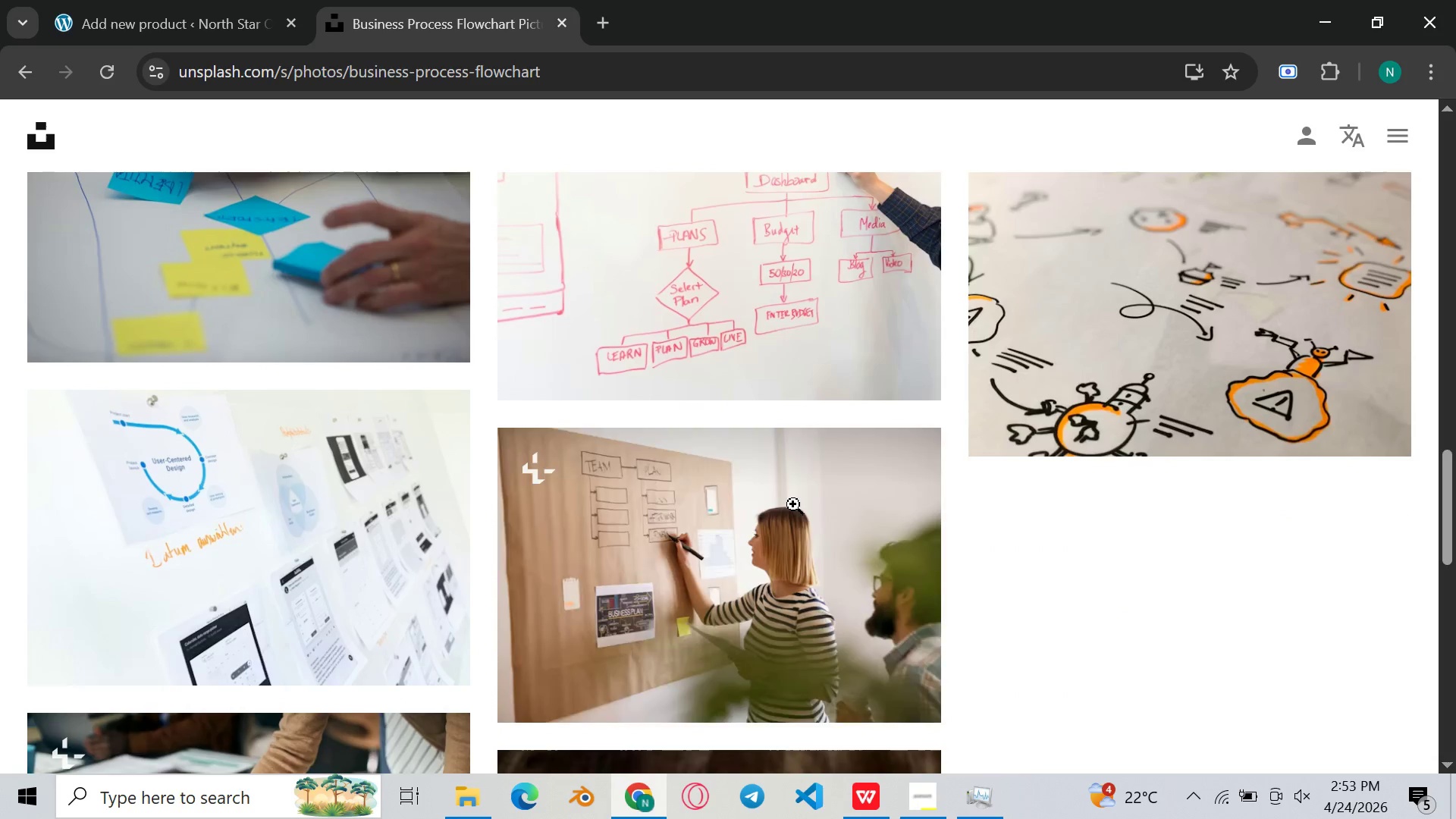 
scroll: coordinate [794, 498], scroll_direction: up, amount: 15.0
 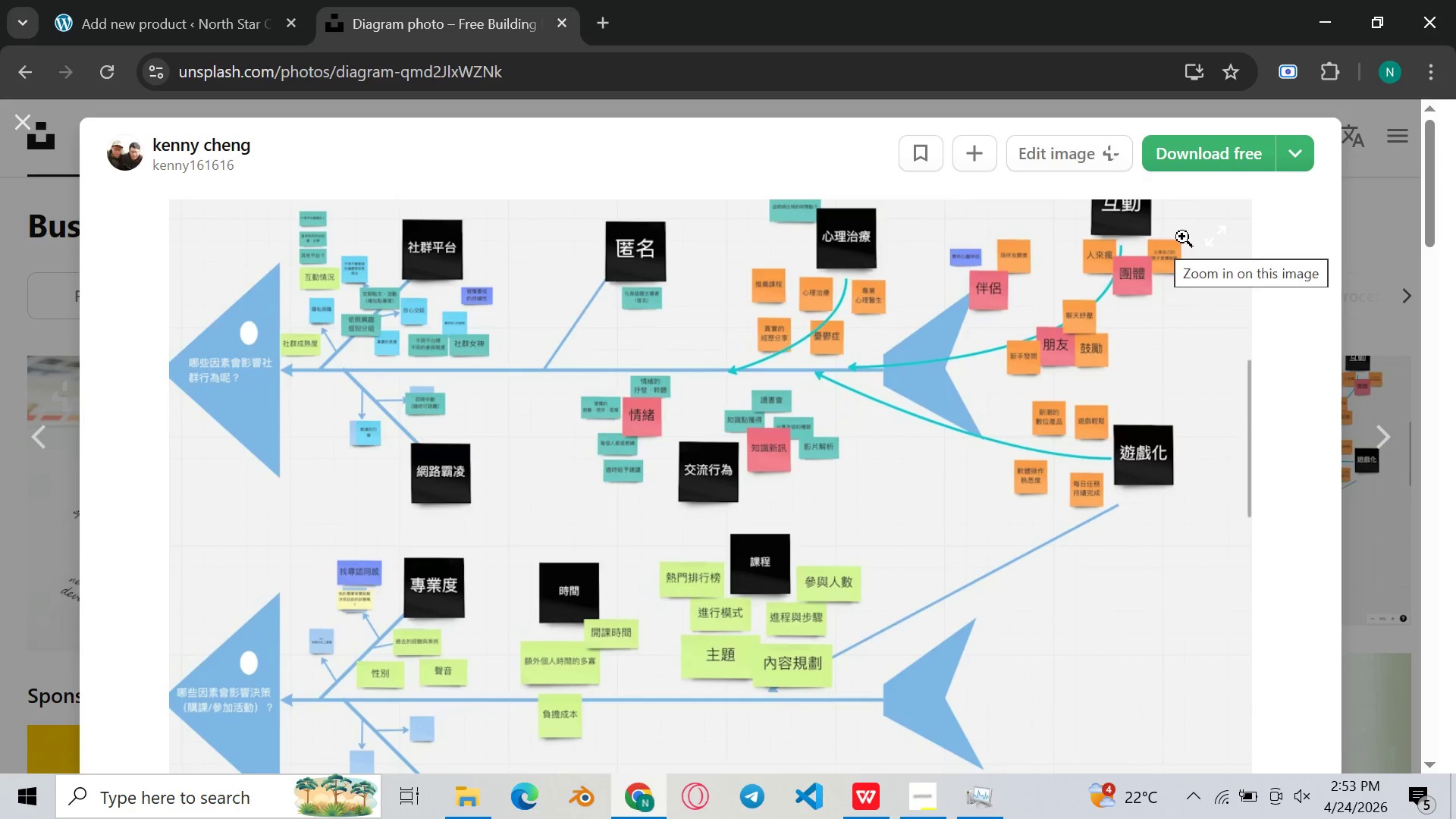 
wait(5.81)
 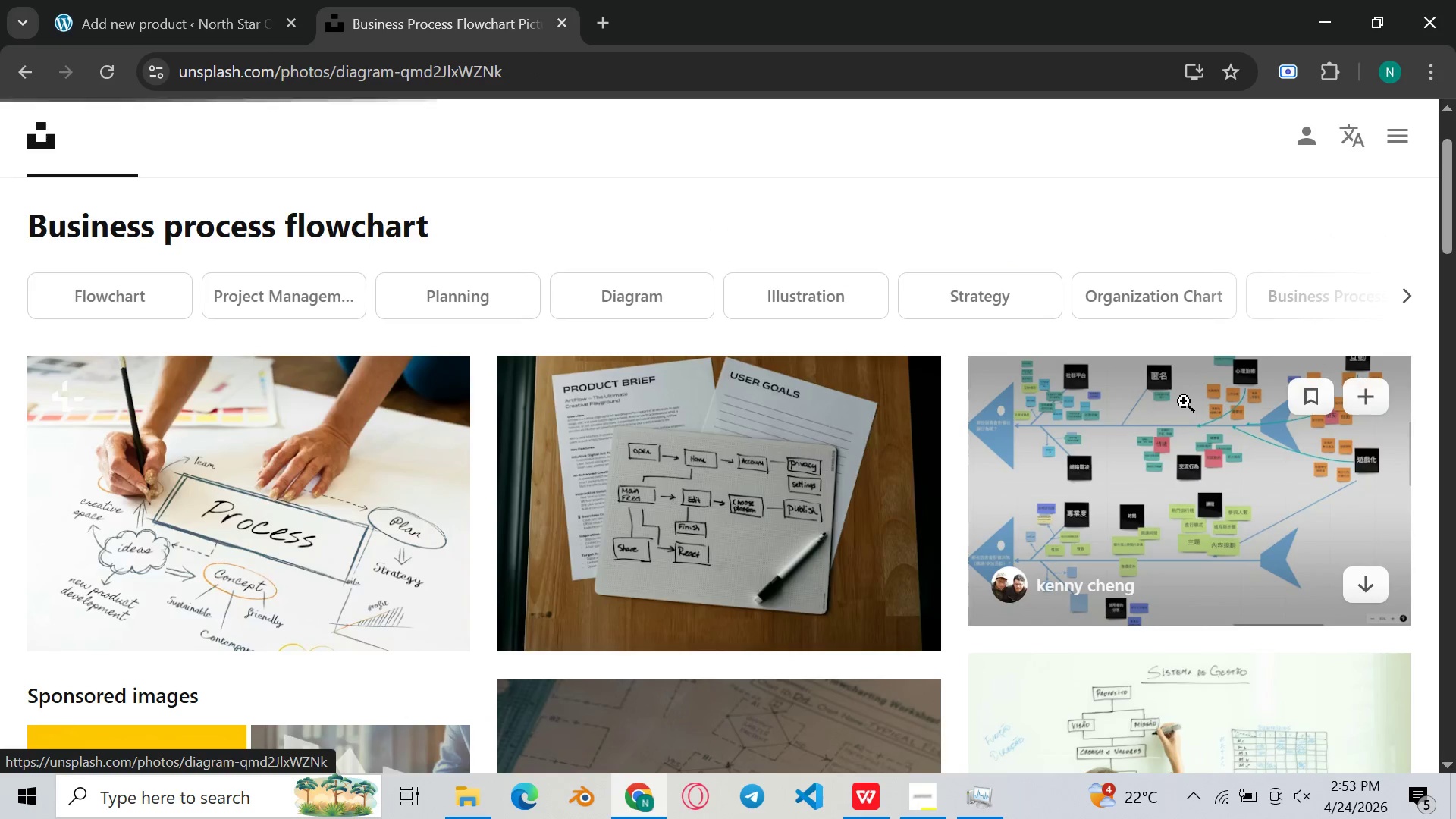 
left_click([29, 113])
 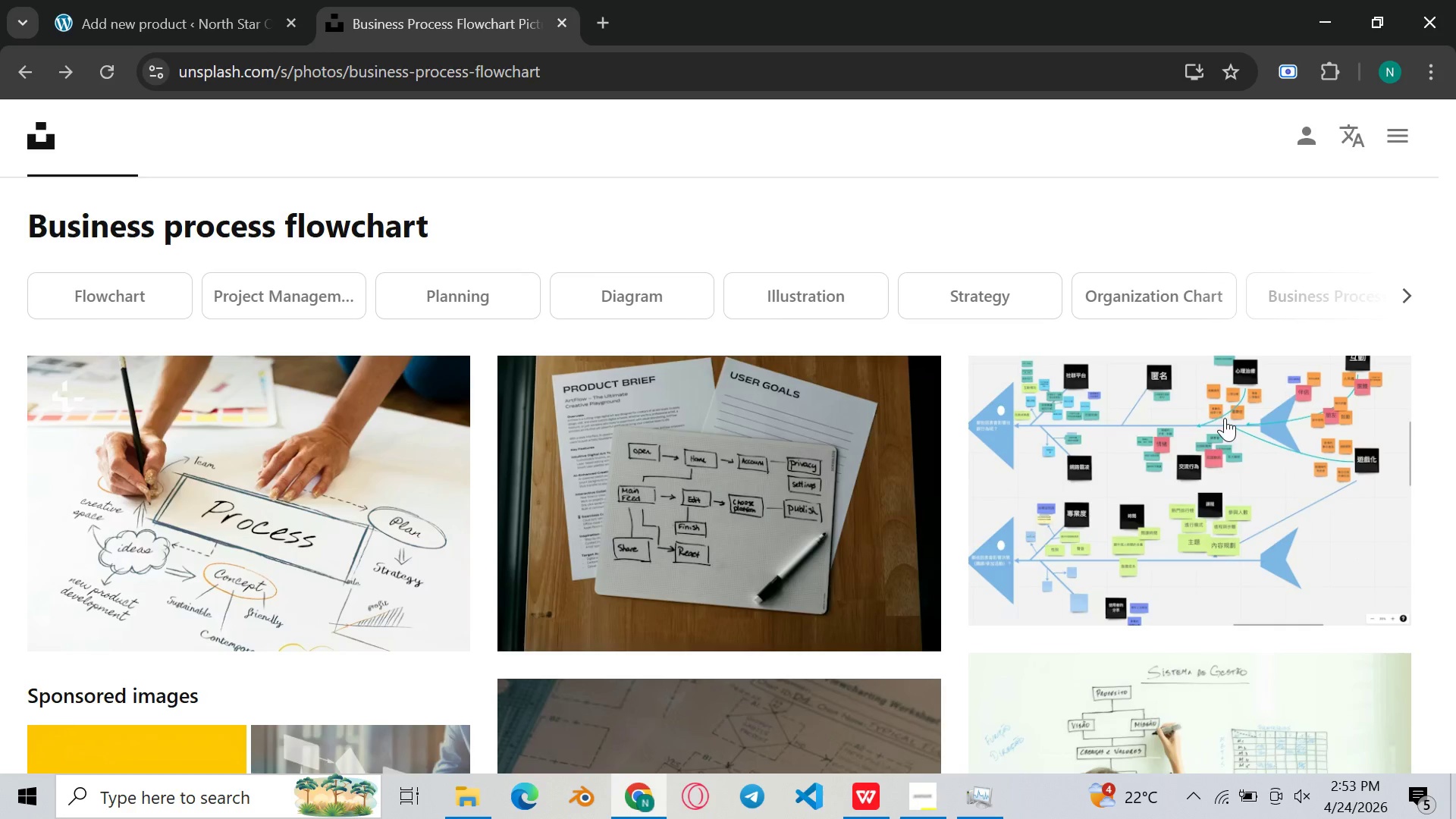 
scroll: coordinate [1231, 427], scroll_direction: down, amount: 3.0
 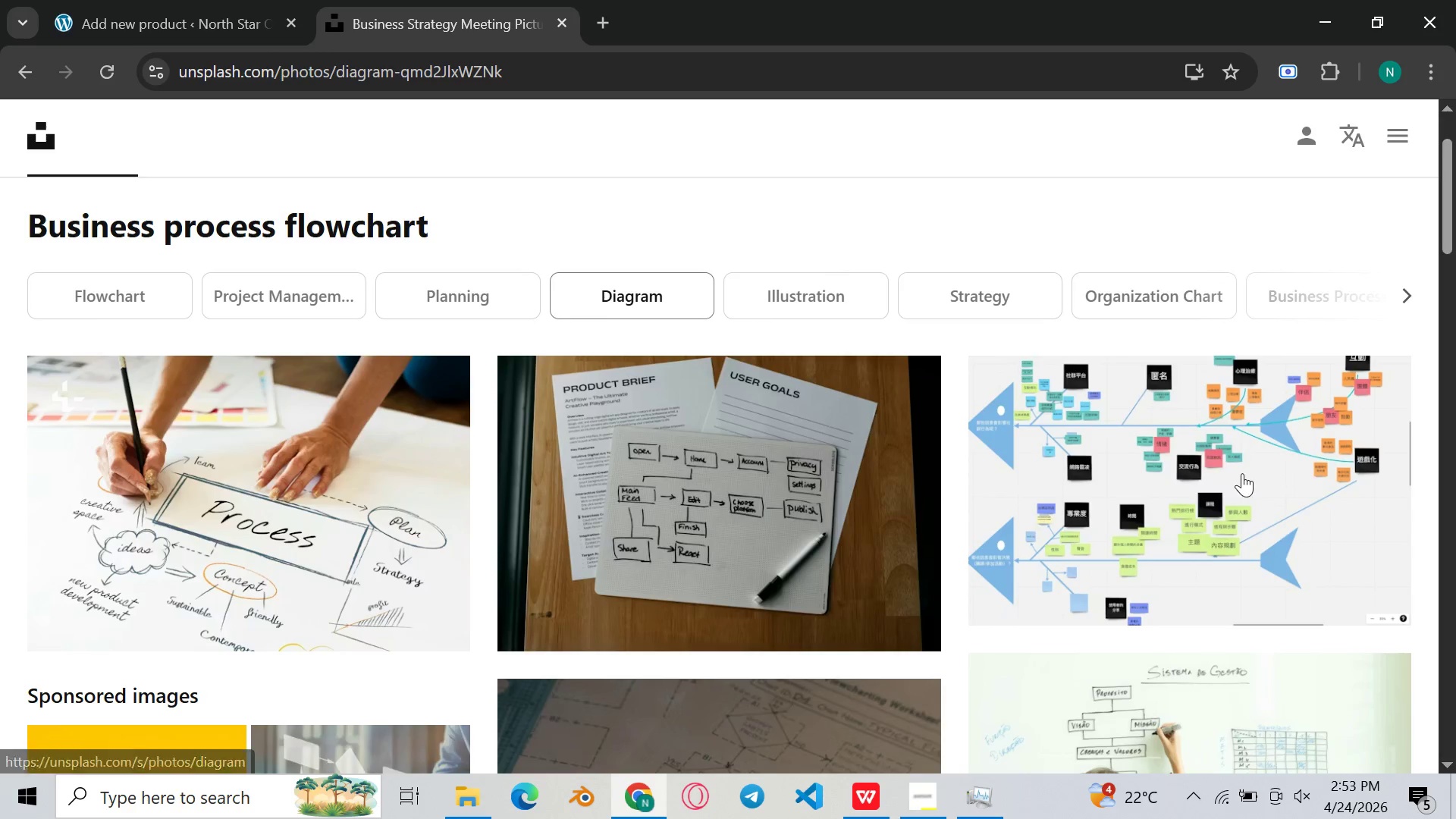 
left_click([1170, 475])
 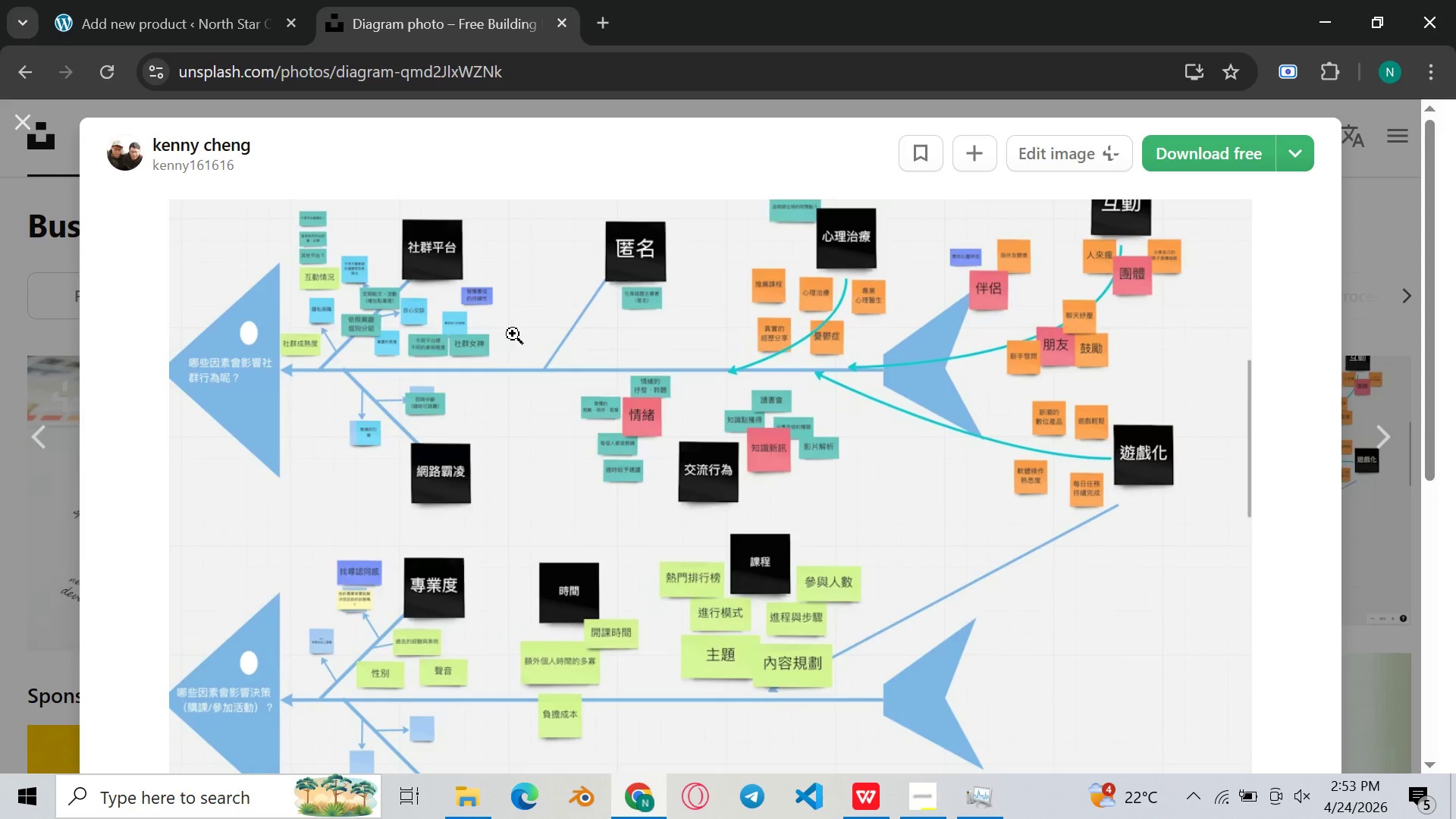 
scroll: coordinate [842, 345], scroll_direction: down, amount: 32.0
 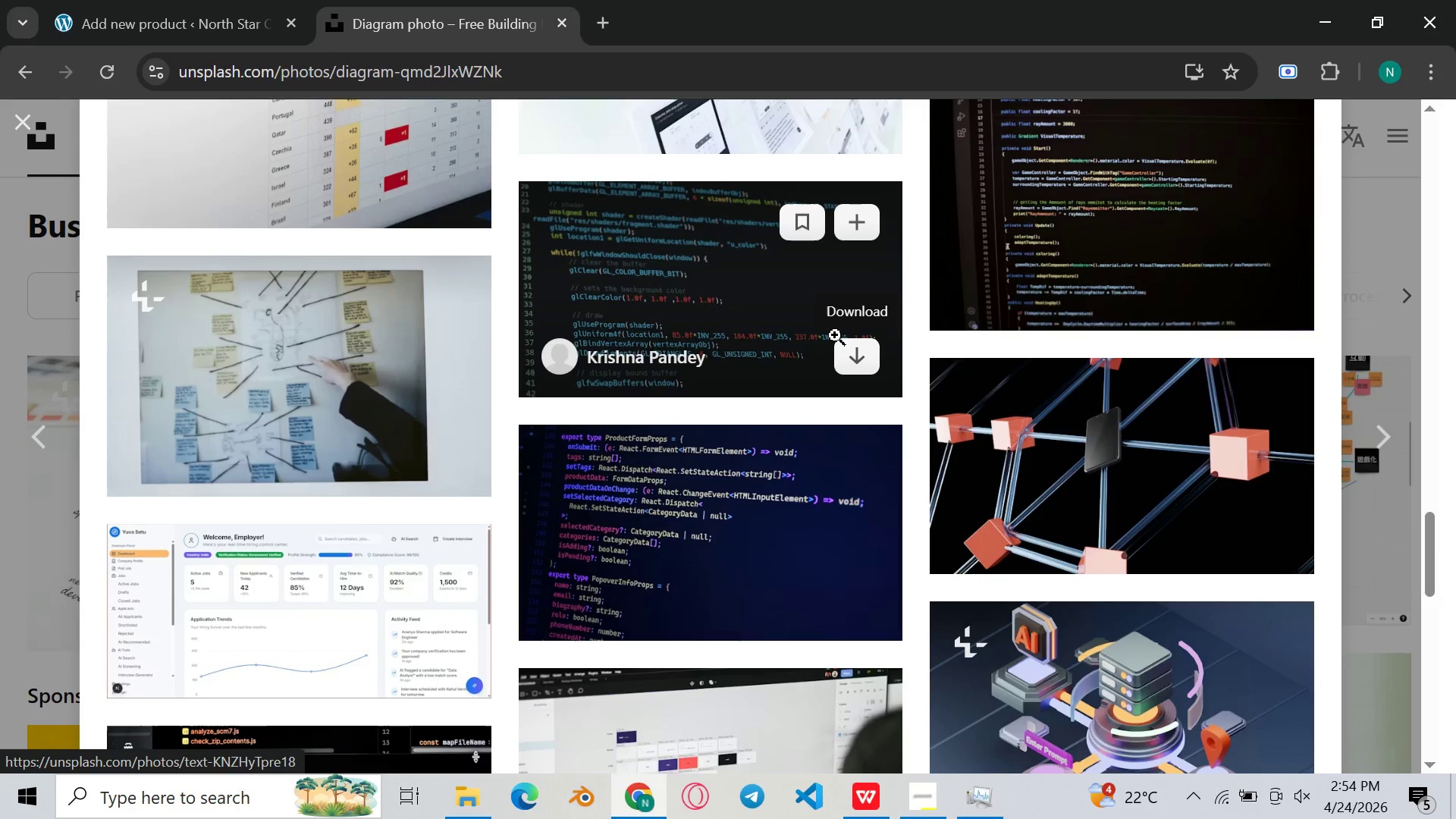 
scroll: coordinate [833, 337], scroll_direction: down, amount: 15.0
 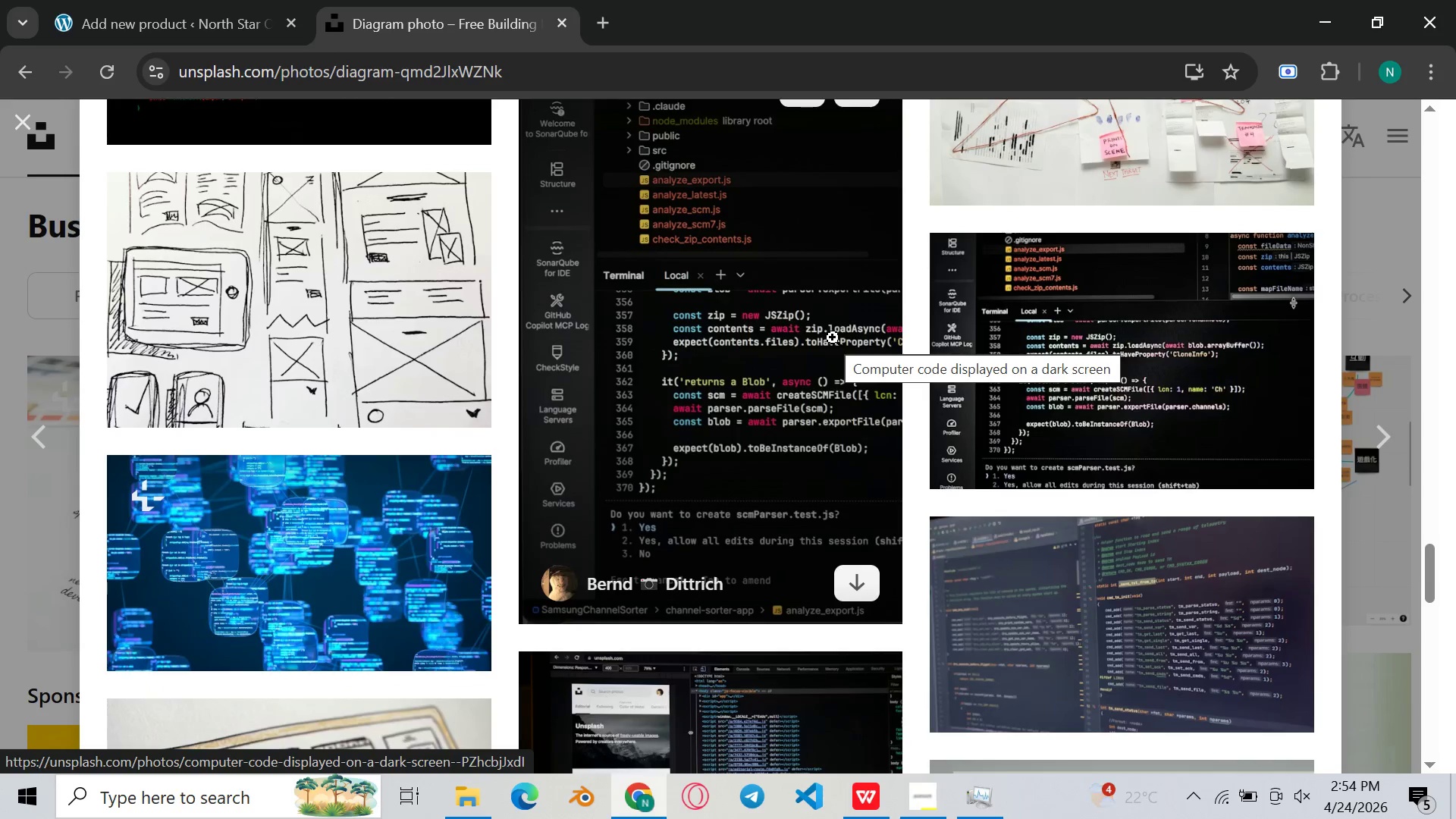 
scroll: coordinate [833, 337], scroll_direction: up, amount: 3.0
 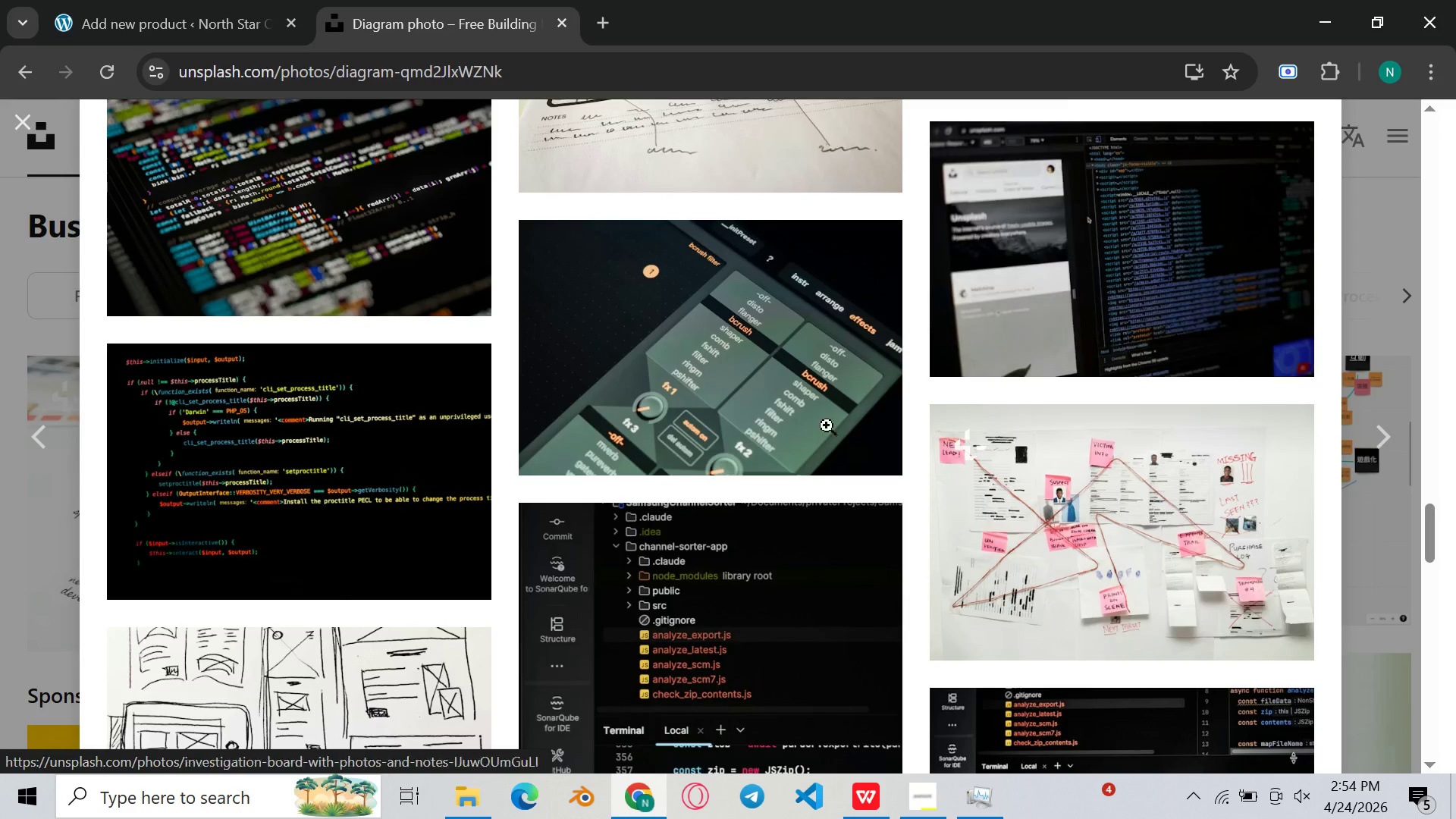 
scroll: coordinate [647, 403], scroll_direction: down, amount: 13.0
 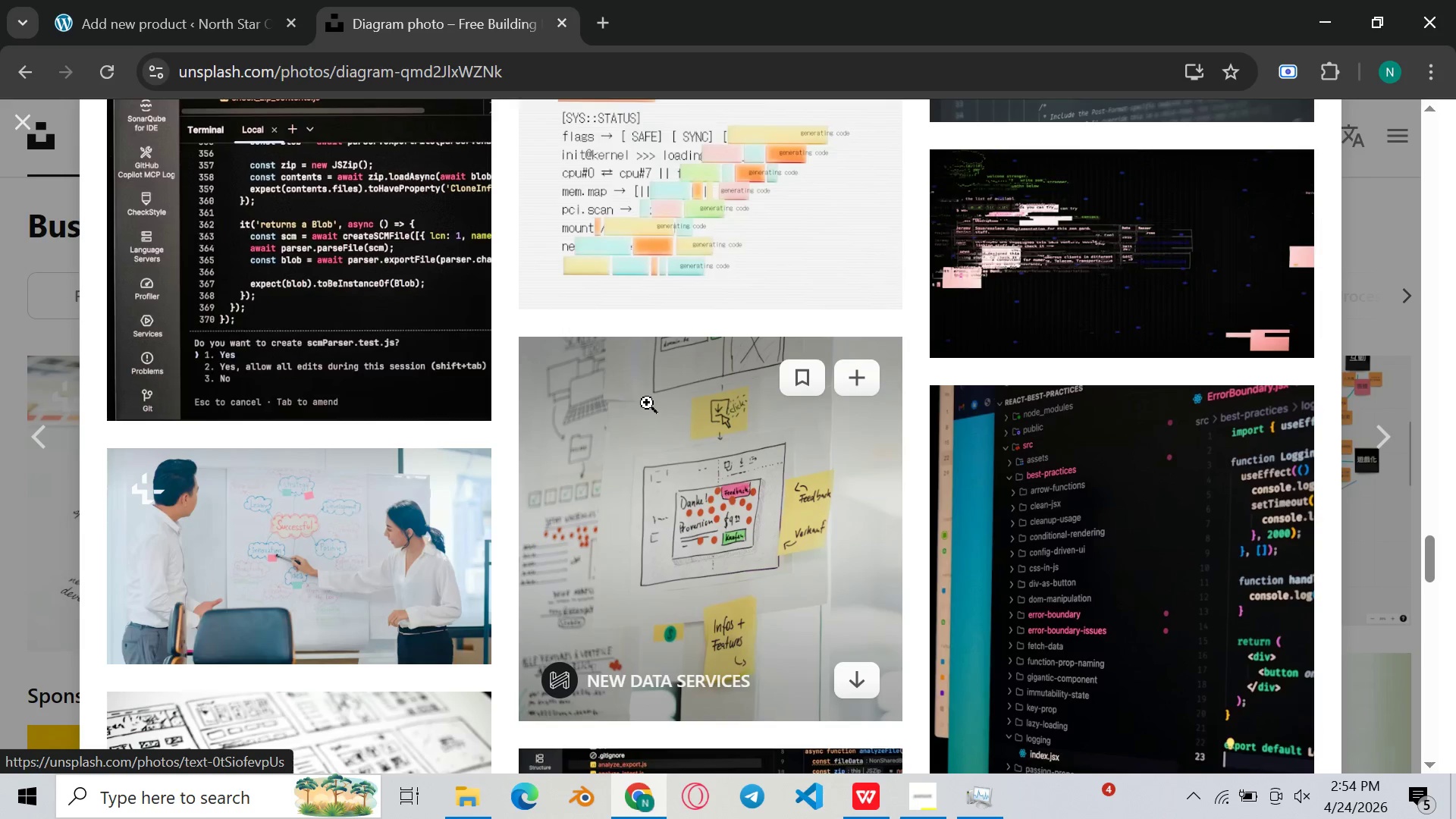 
scroll: coordinate [647, 401], scroll_direction: up, amount: 23.0
 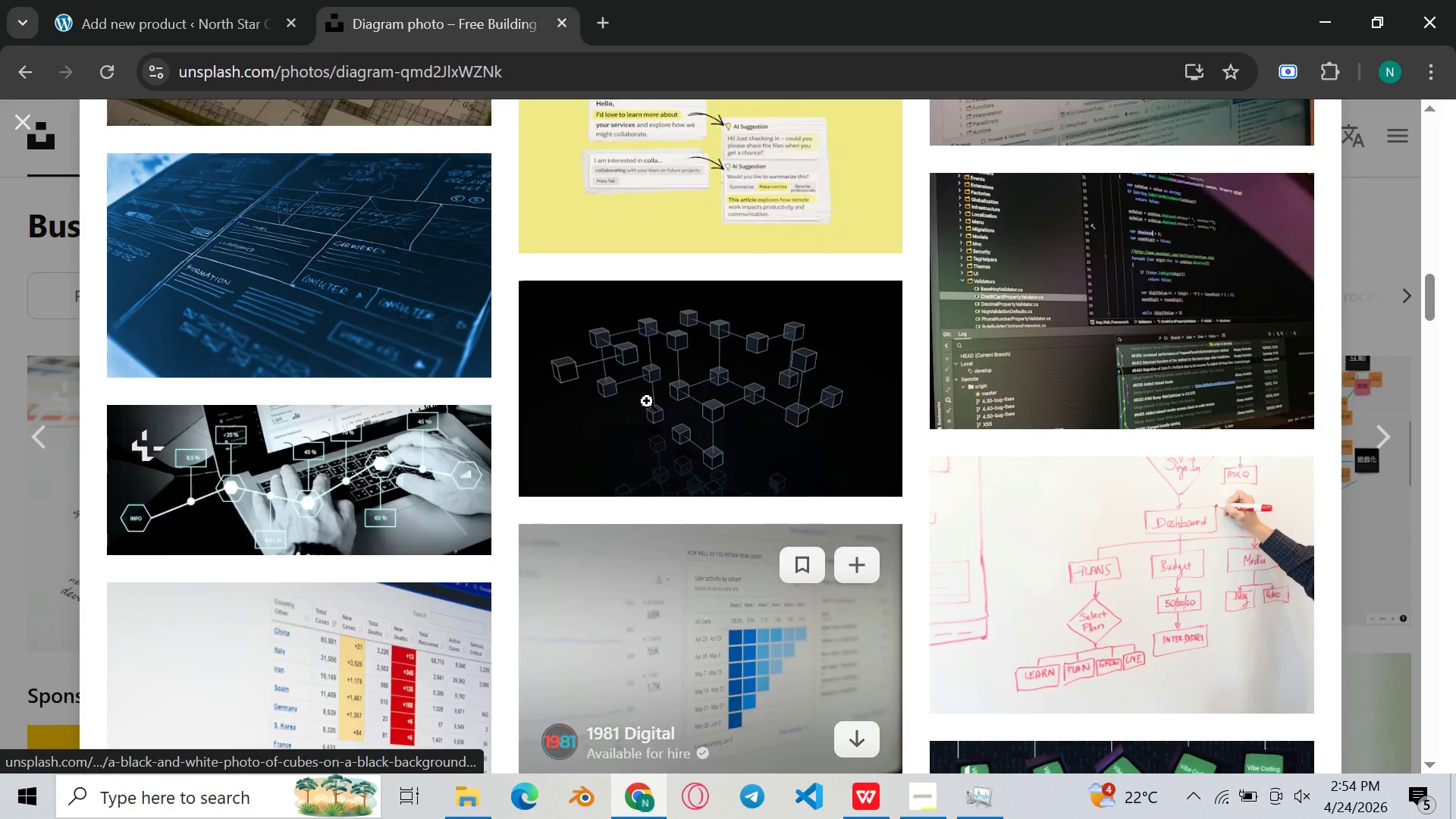 
scroll: coordinate [647, 401], scroll_direction: down, amount: 8.0
 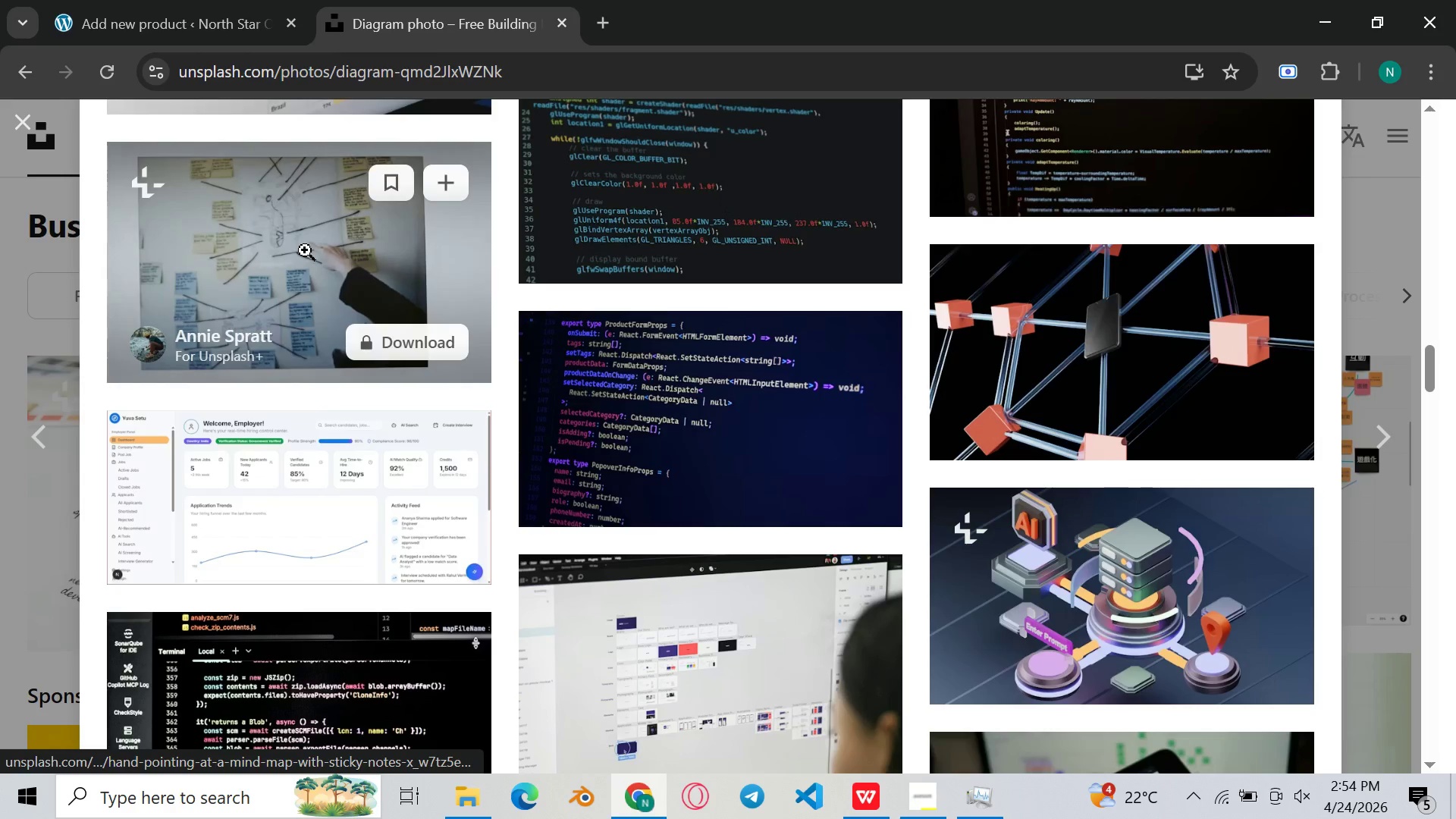 
left_click([305, 250])
 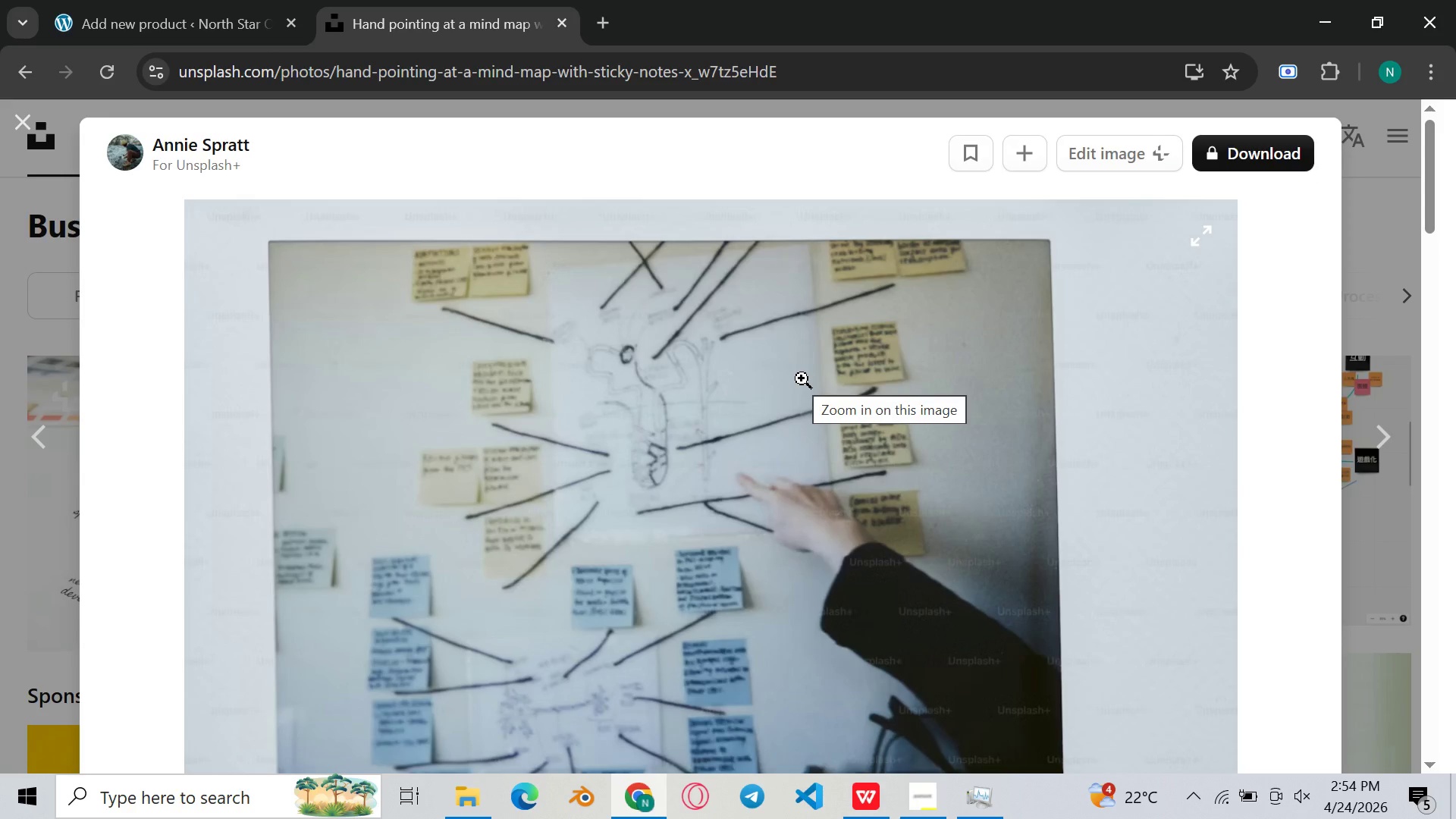 
wait(6.98)
 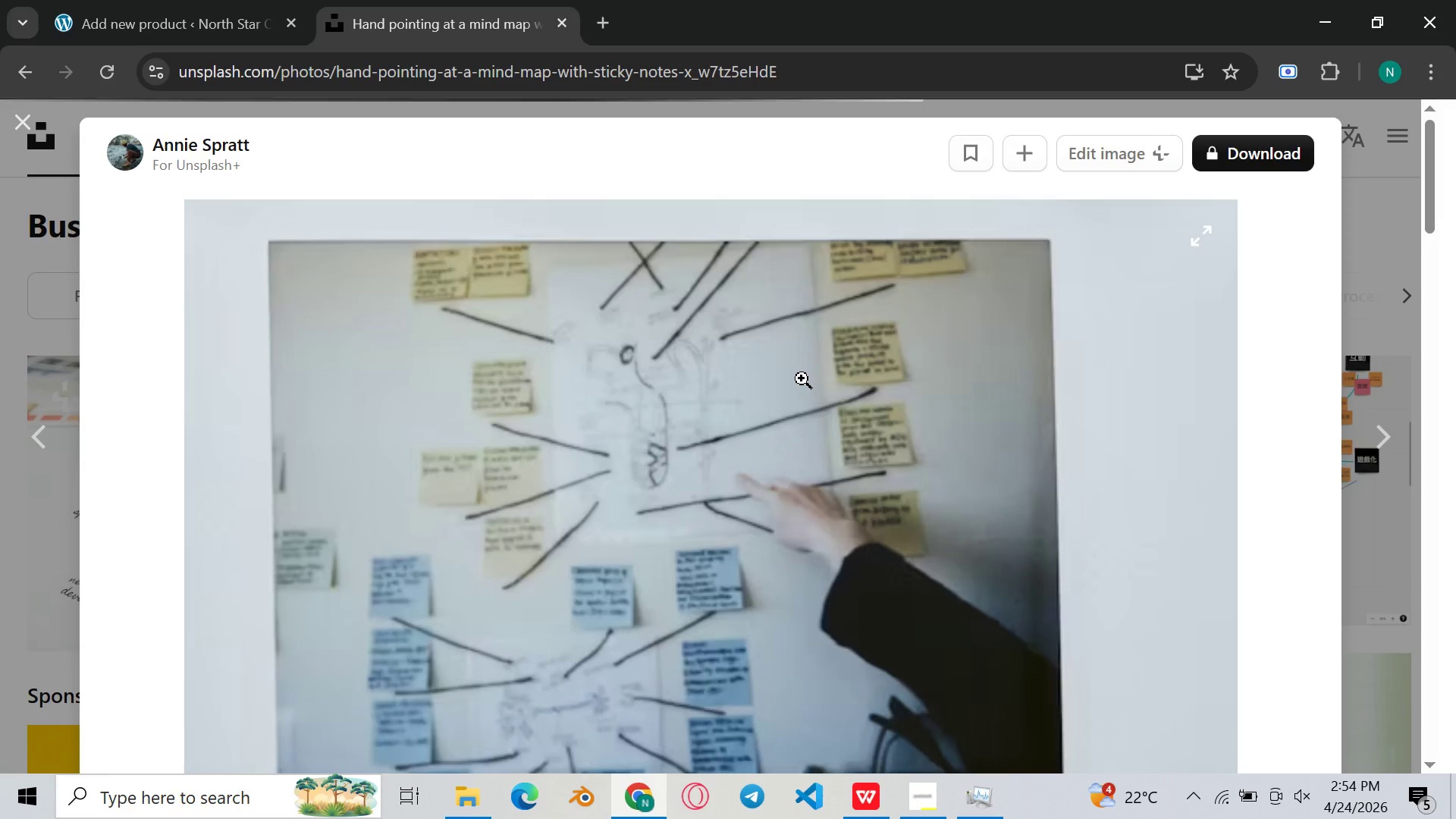 
scroll: coordinate [802, 378], scroll_direction: down, amount: 3.0
 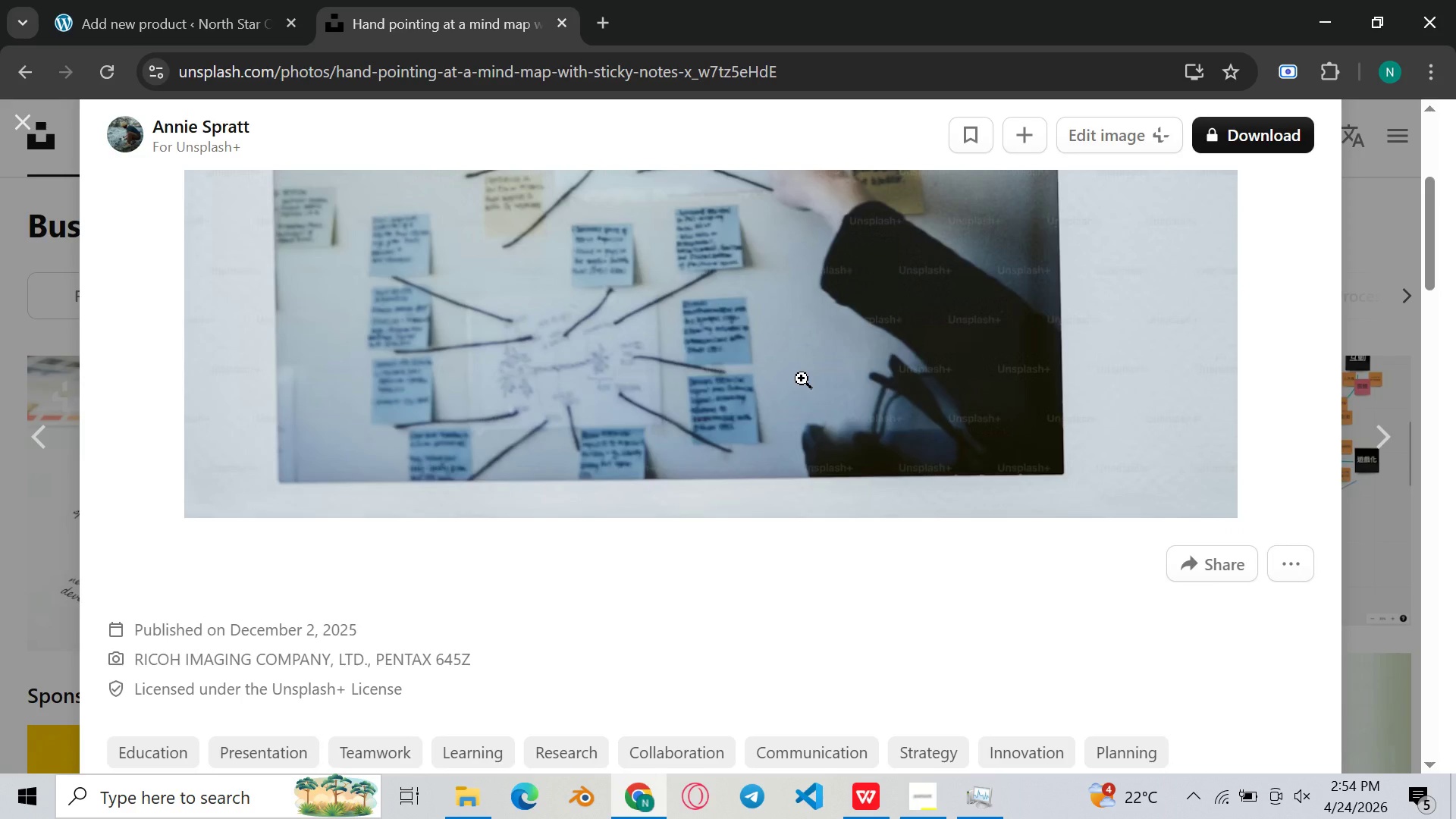 
scroll: coordinate [802, 378], scroll_direction: up, amount: 1.0
 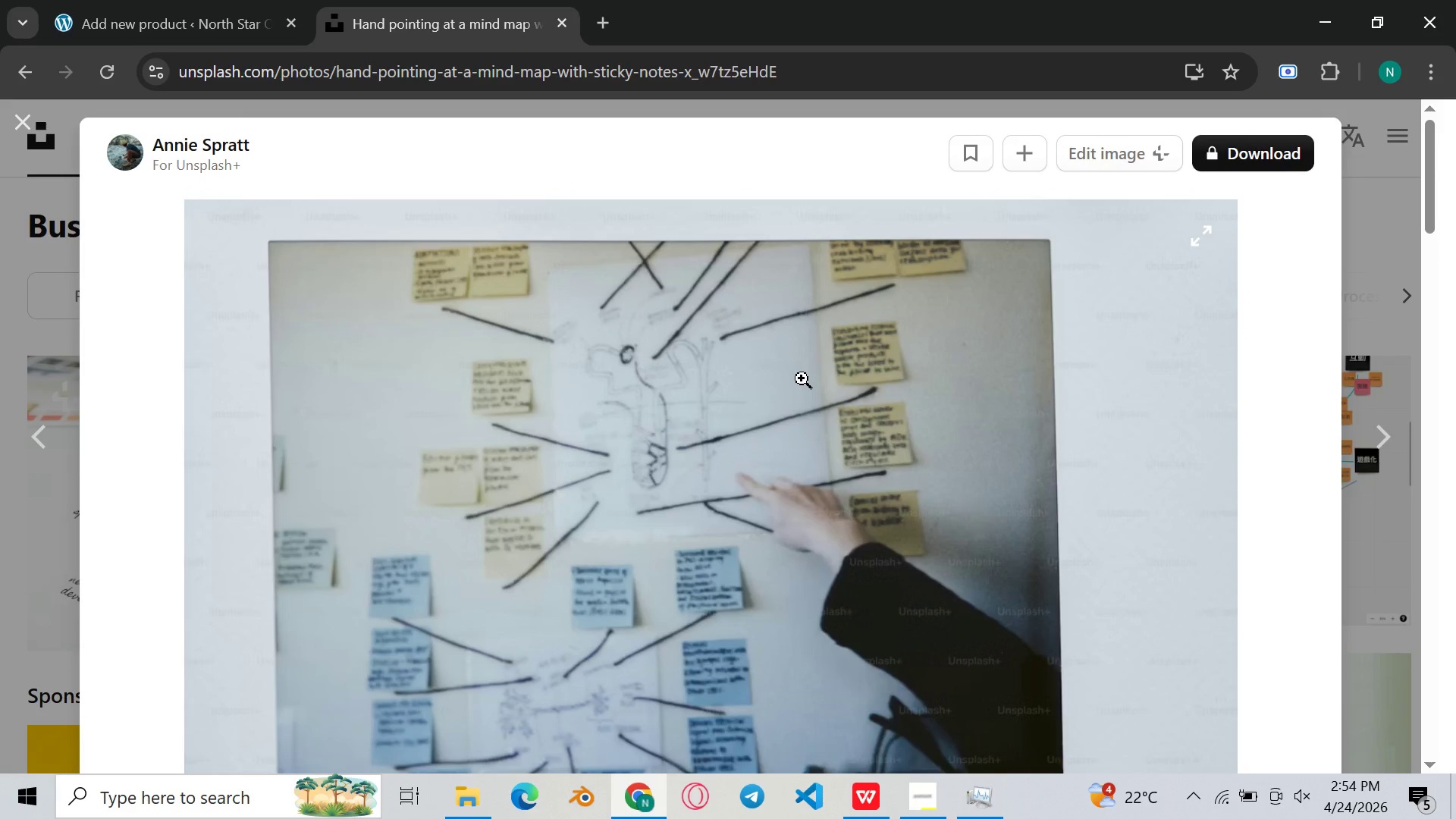 
scroll: coordinate [802, 378], scroll_direction: down, amount: 8.0
 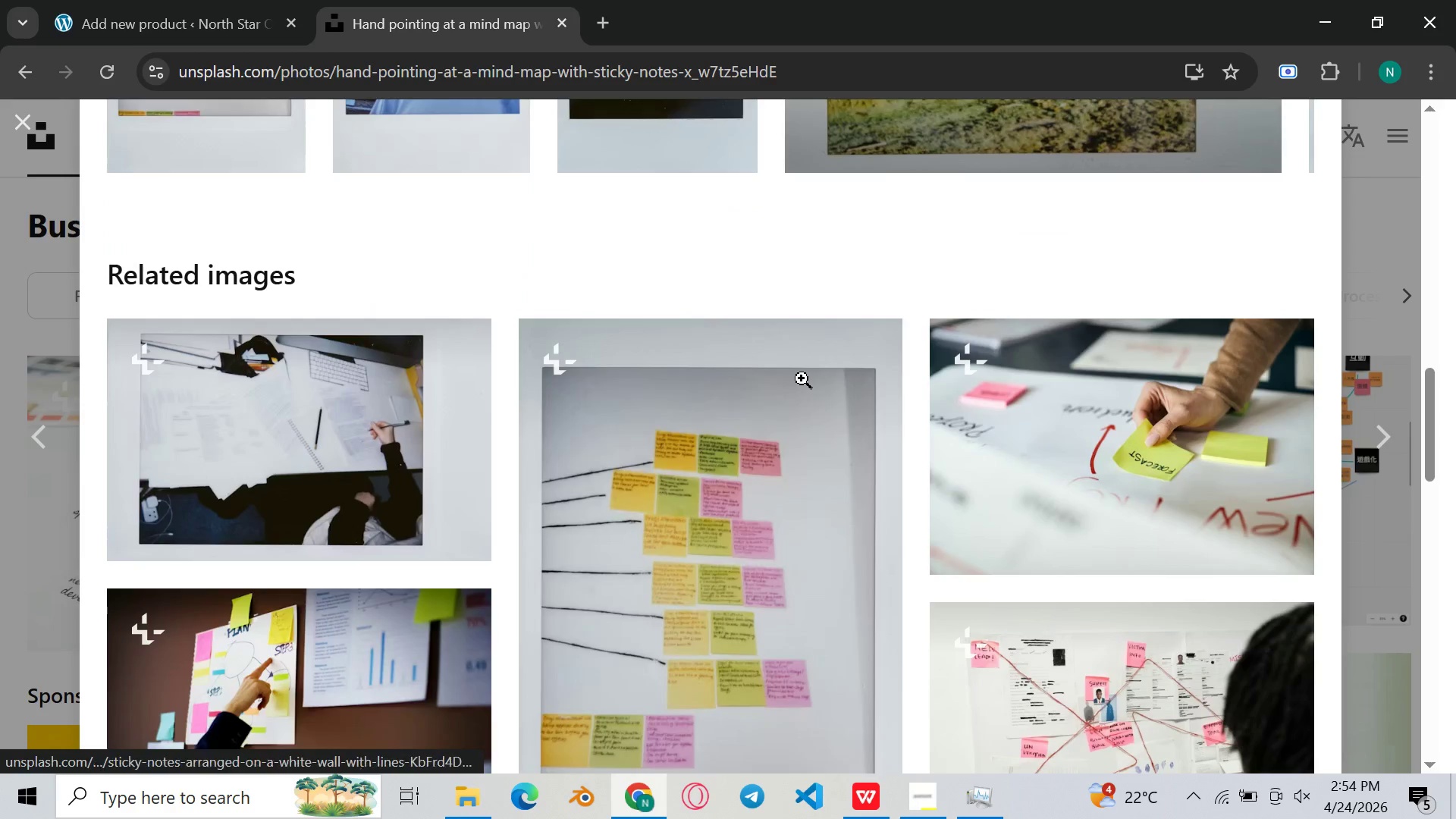 
scroll: coordinate [802, 378], scroll_direction: none, amount: 0.0
 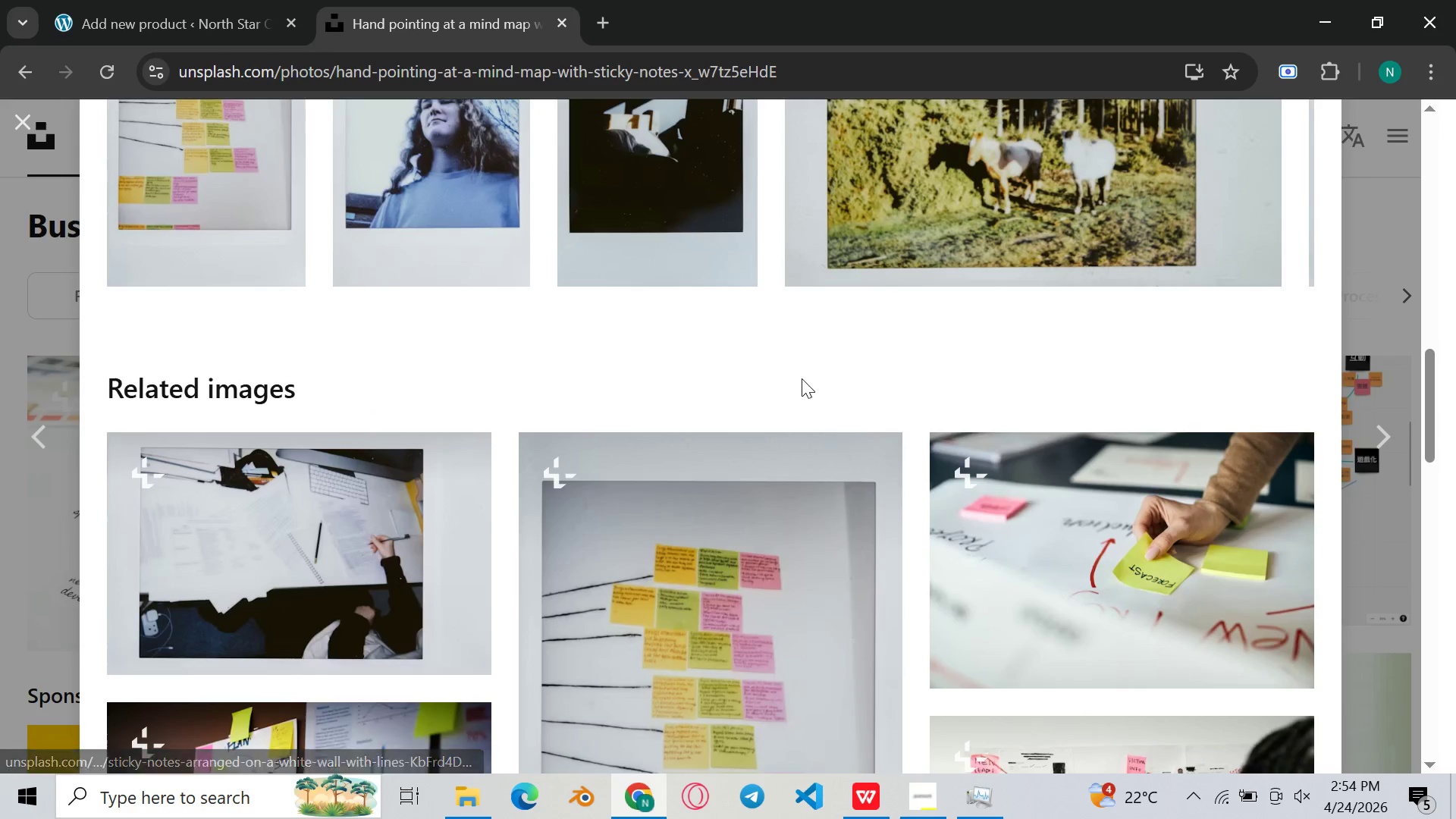 
scroll: coordinate [802, 378], scroll_direction: down, amount: 7.0
 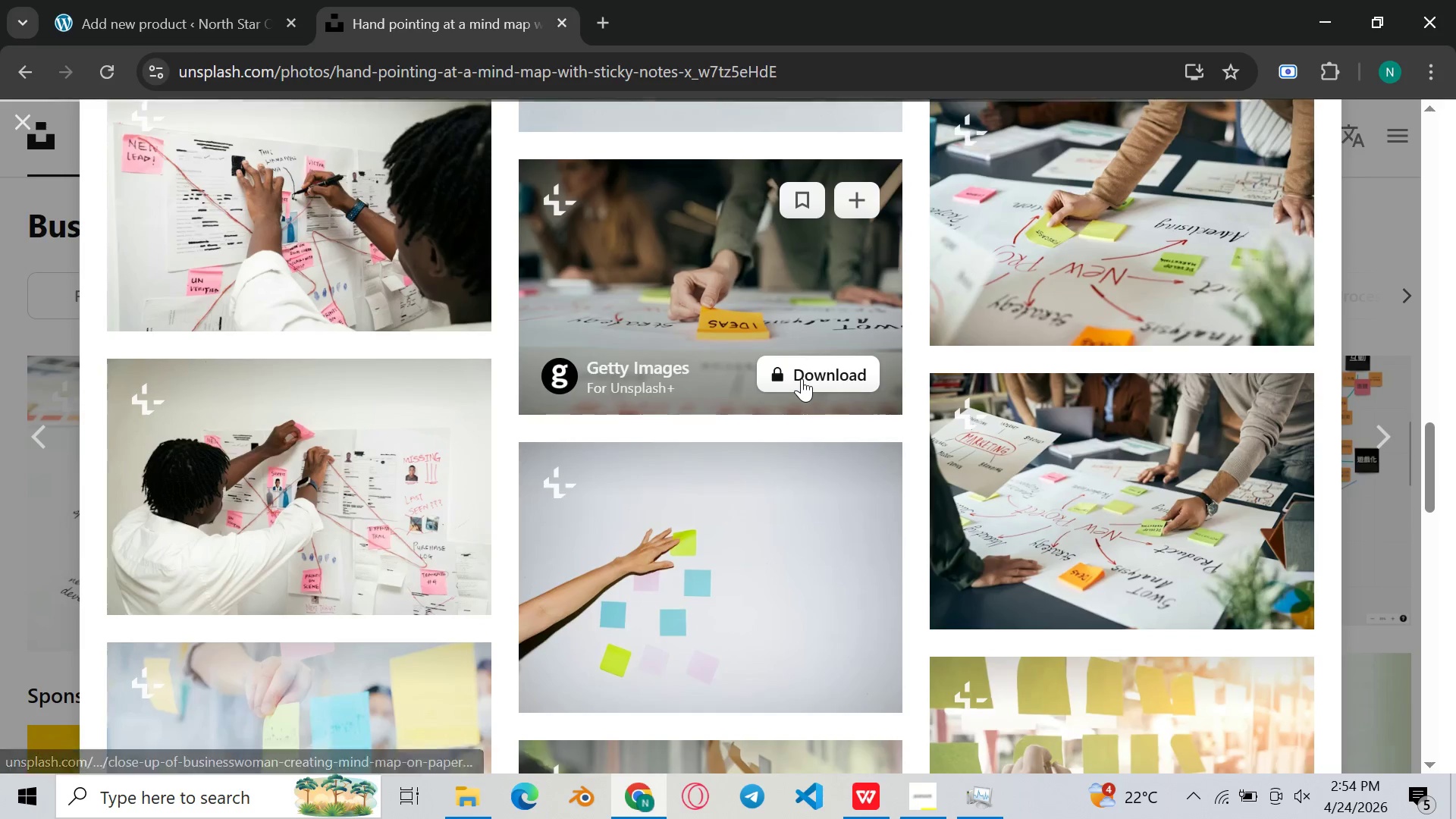 
scroll: coordinate [802, 378], scroll_direction: up, amount: 18.0
 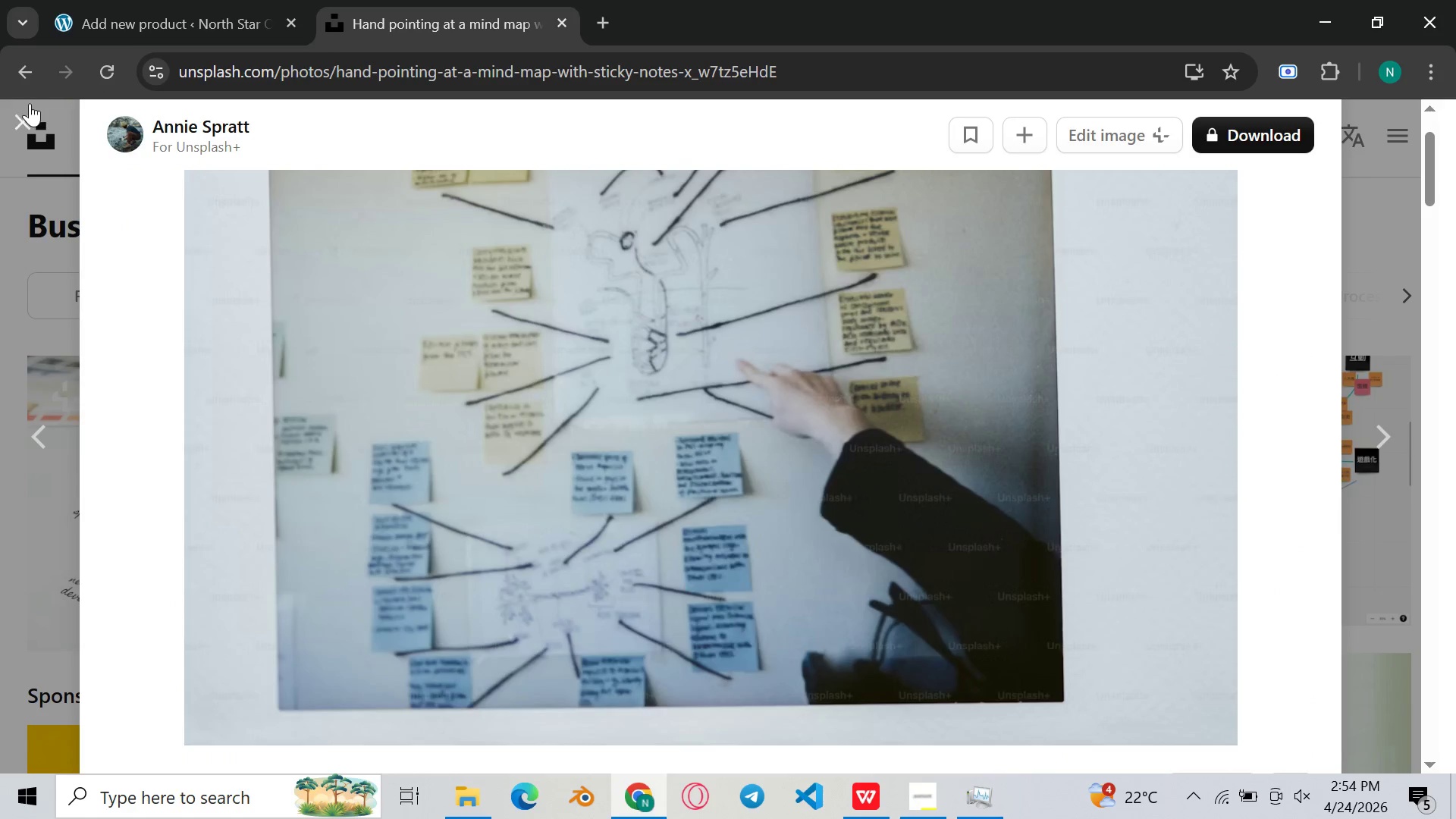 
left_click([26, 109])
 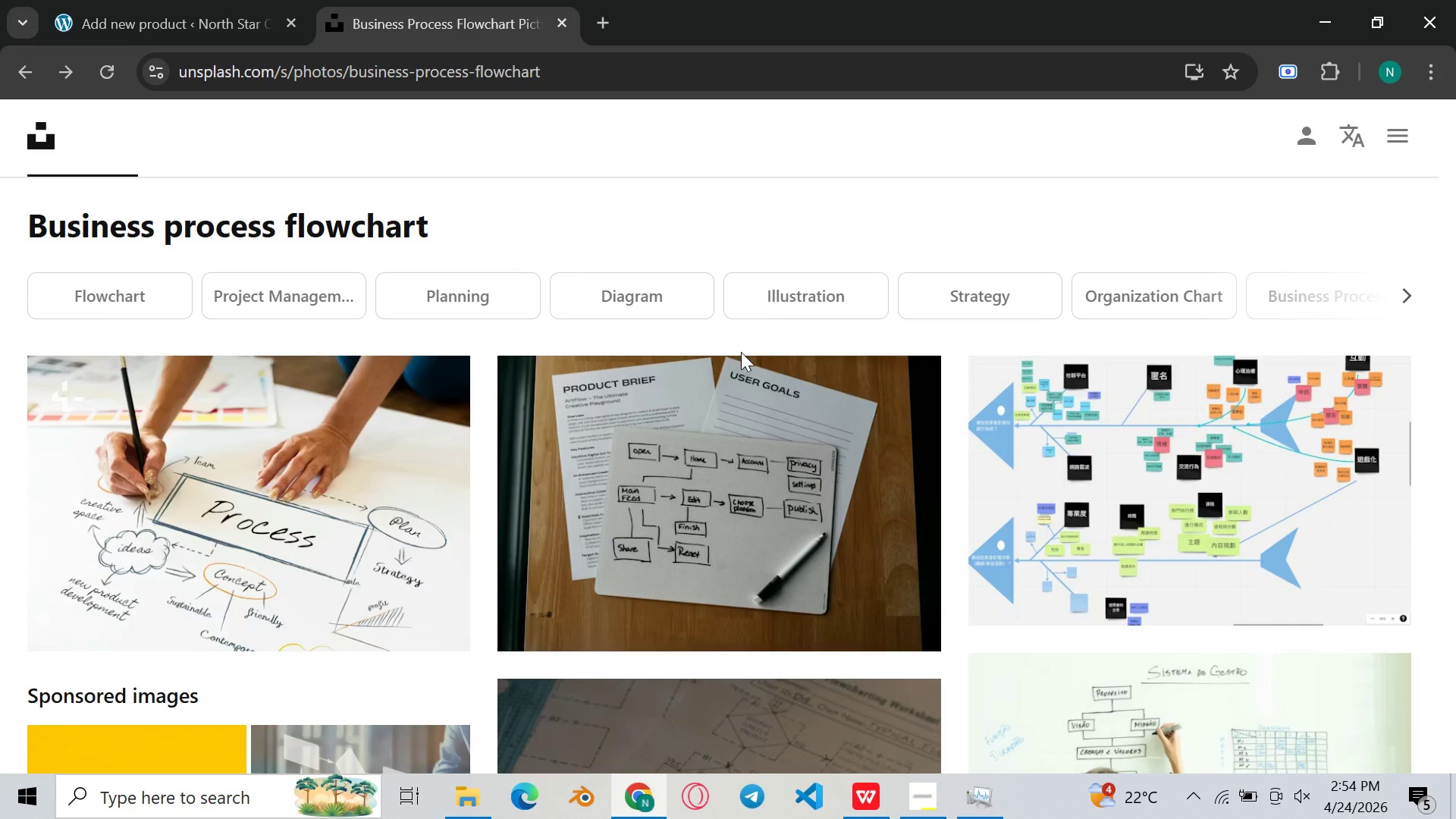 
scroll: coordinate [744, 353], scroll_direction: down, amount: 16.0
 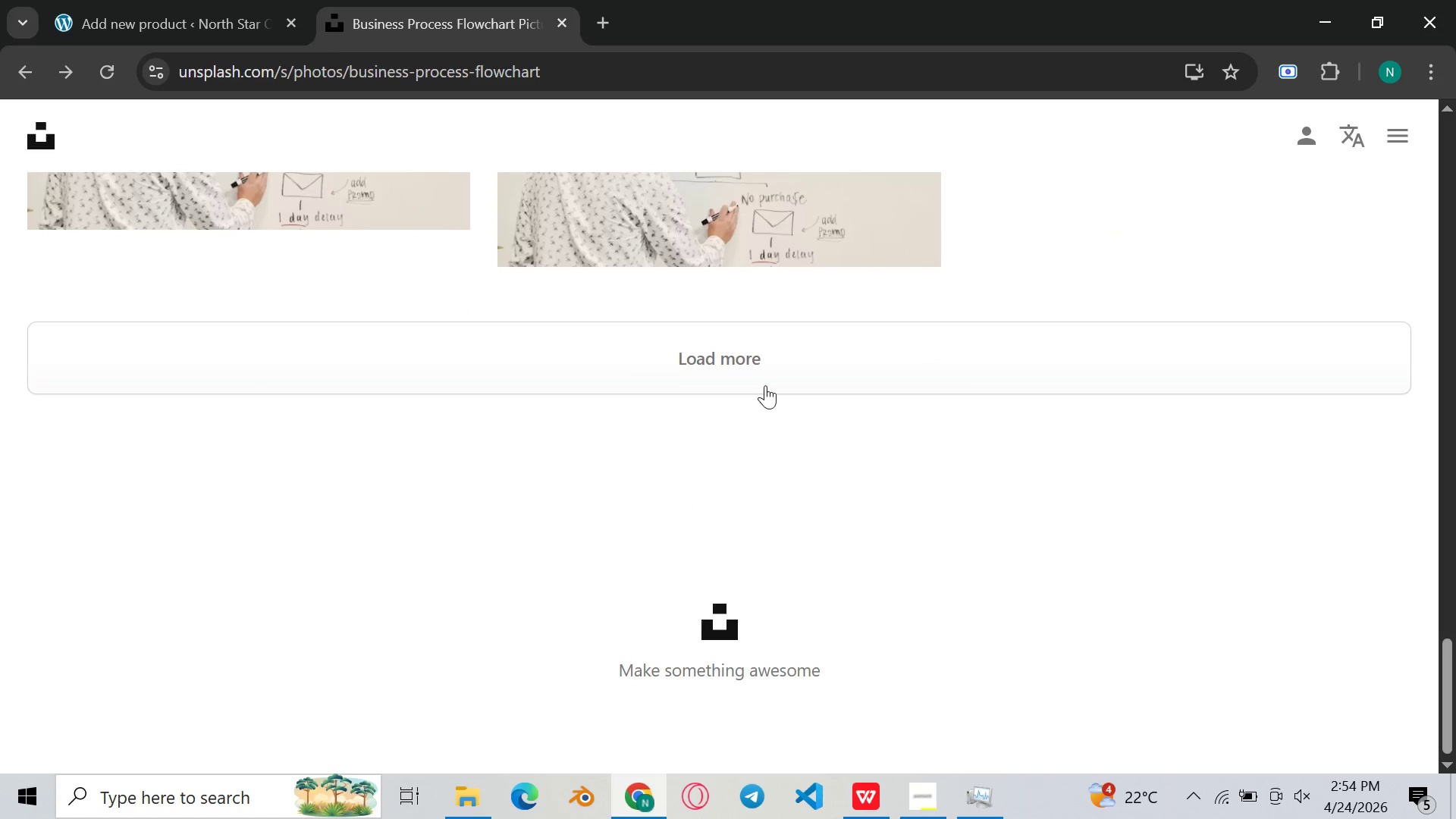 
left_click([761, 375])
 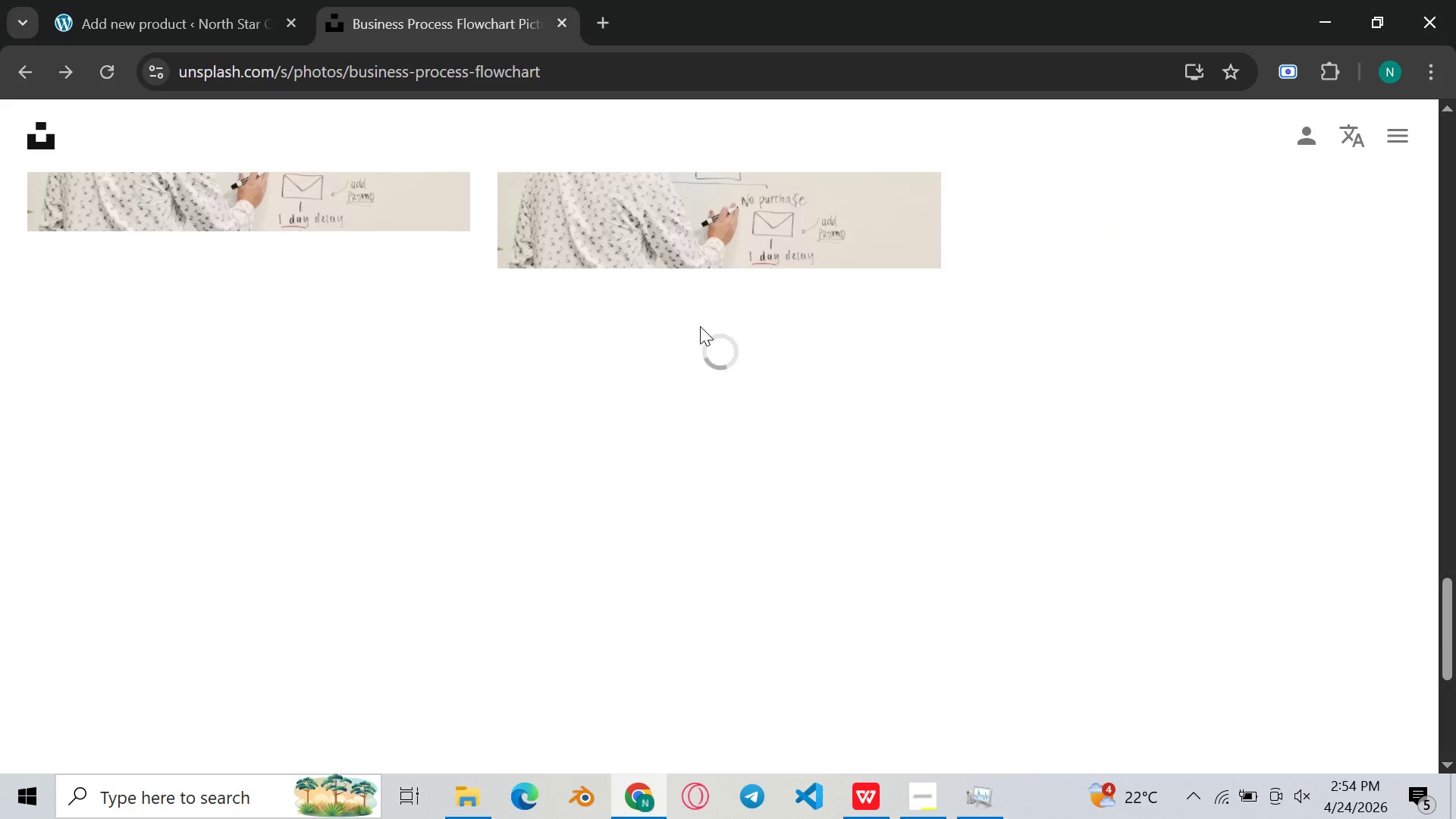 
scroll: coordinate [347, 287], scroll_direction: up, amount: 23.0
 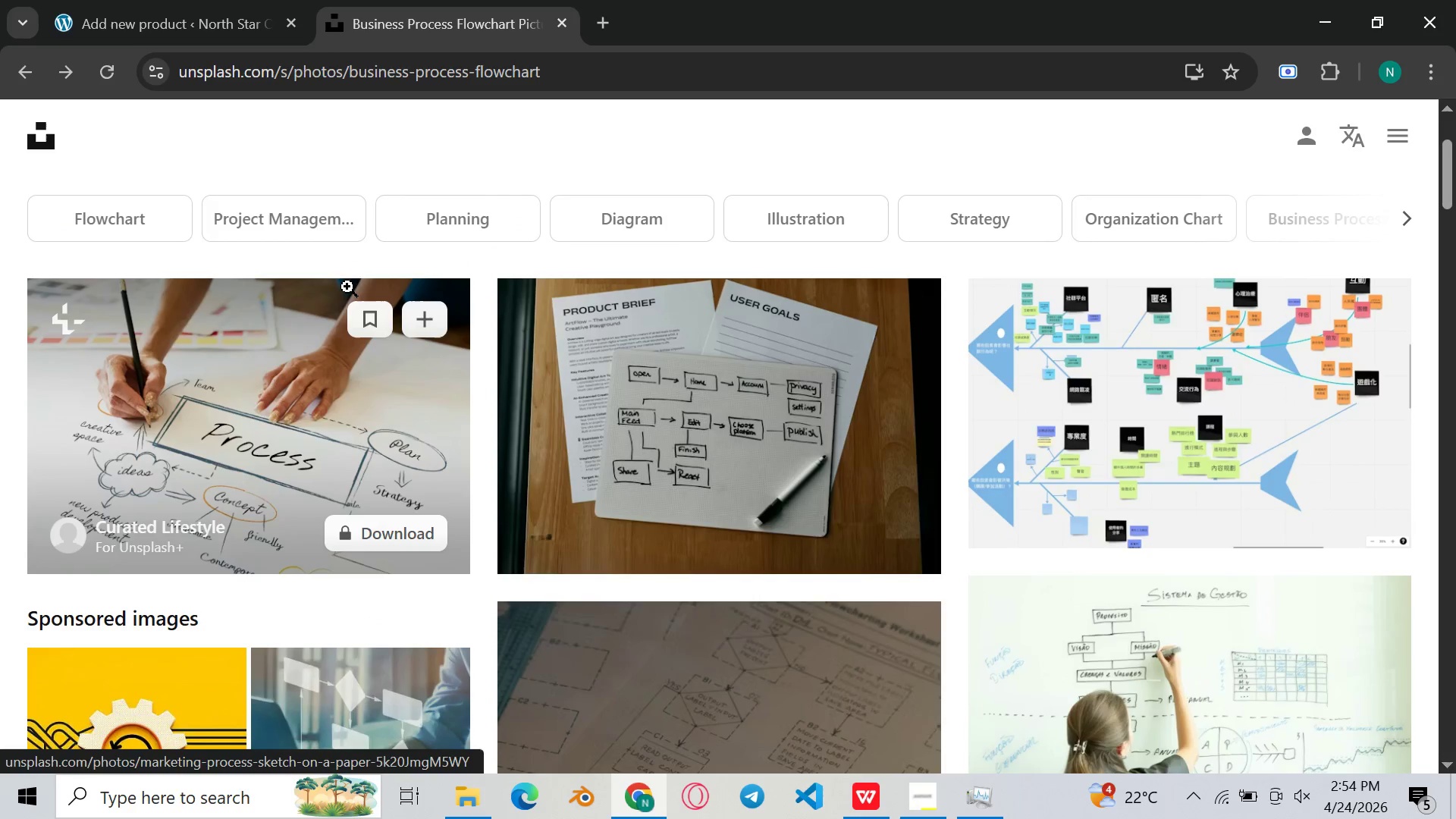 
mouse_move([679, 381])
 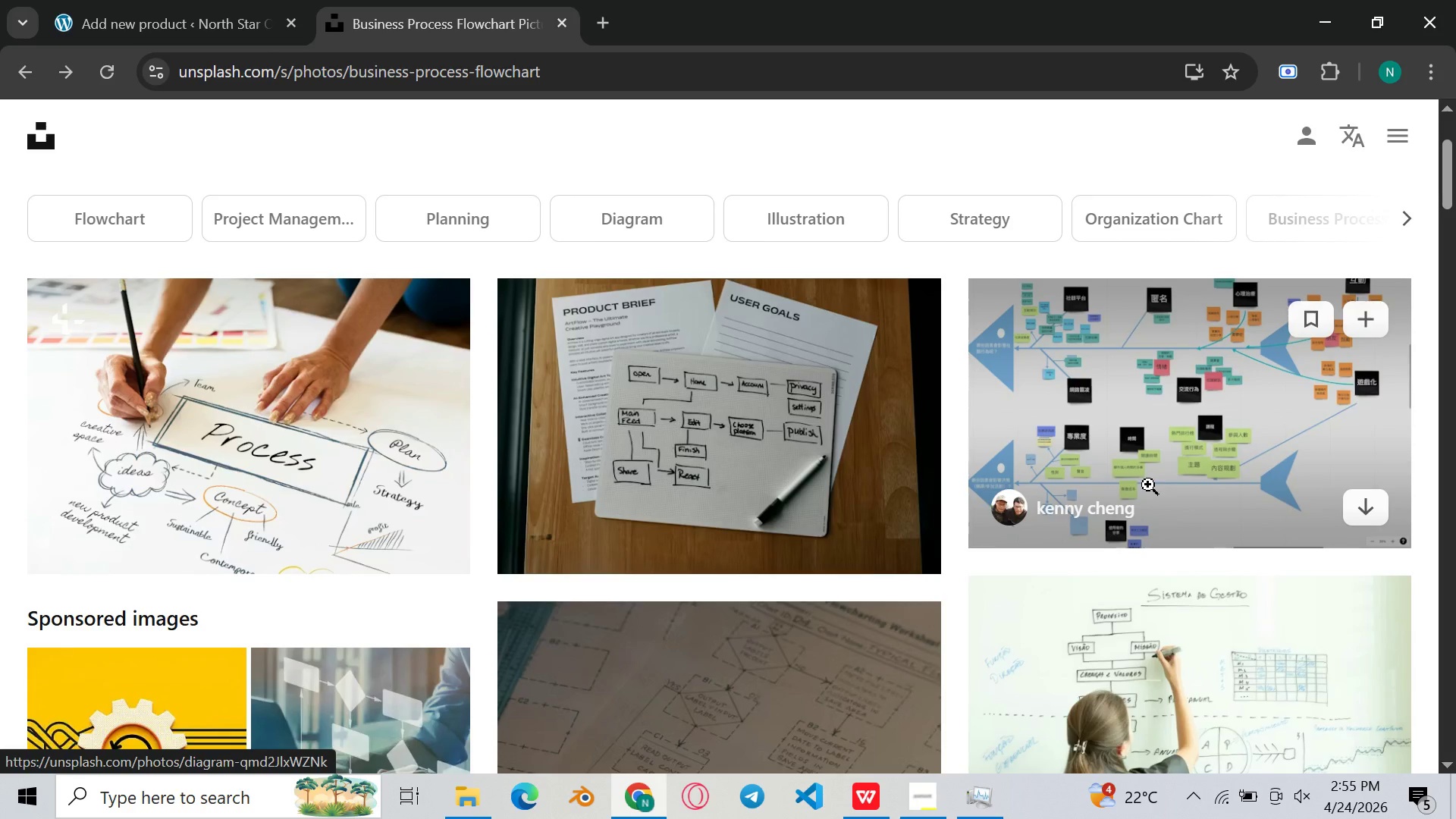 
scroll: coordinate [758, 414], scroll_direction: down, amount: 19.0
 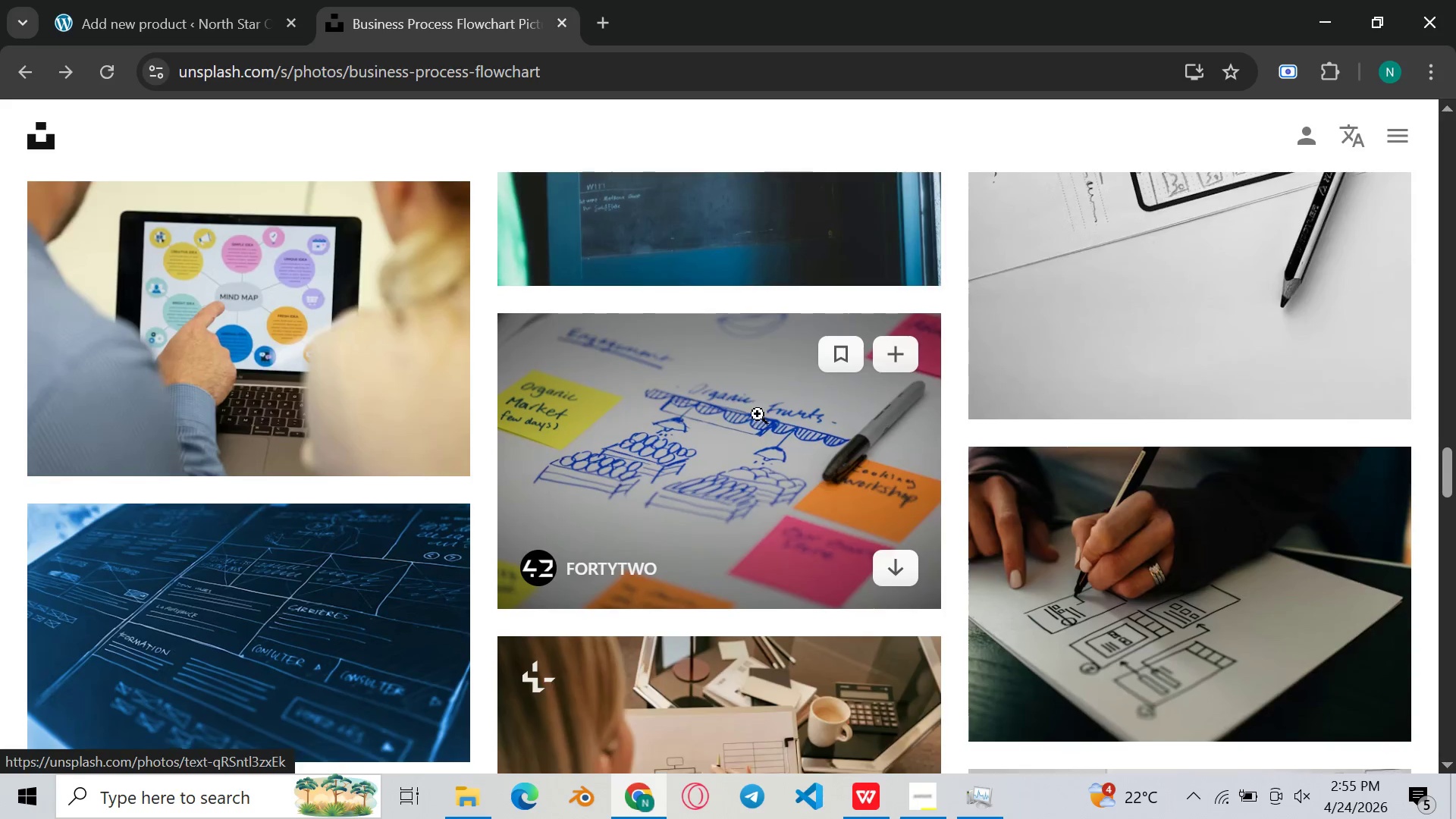 
scroll: coordinate [758, 414], scroll_direction: up, amount: 5.0
 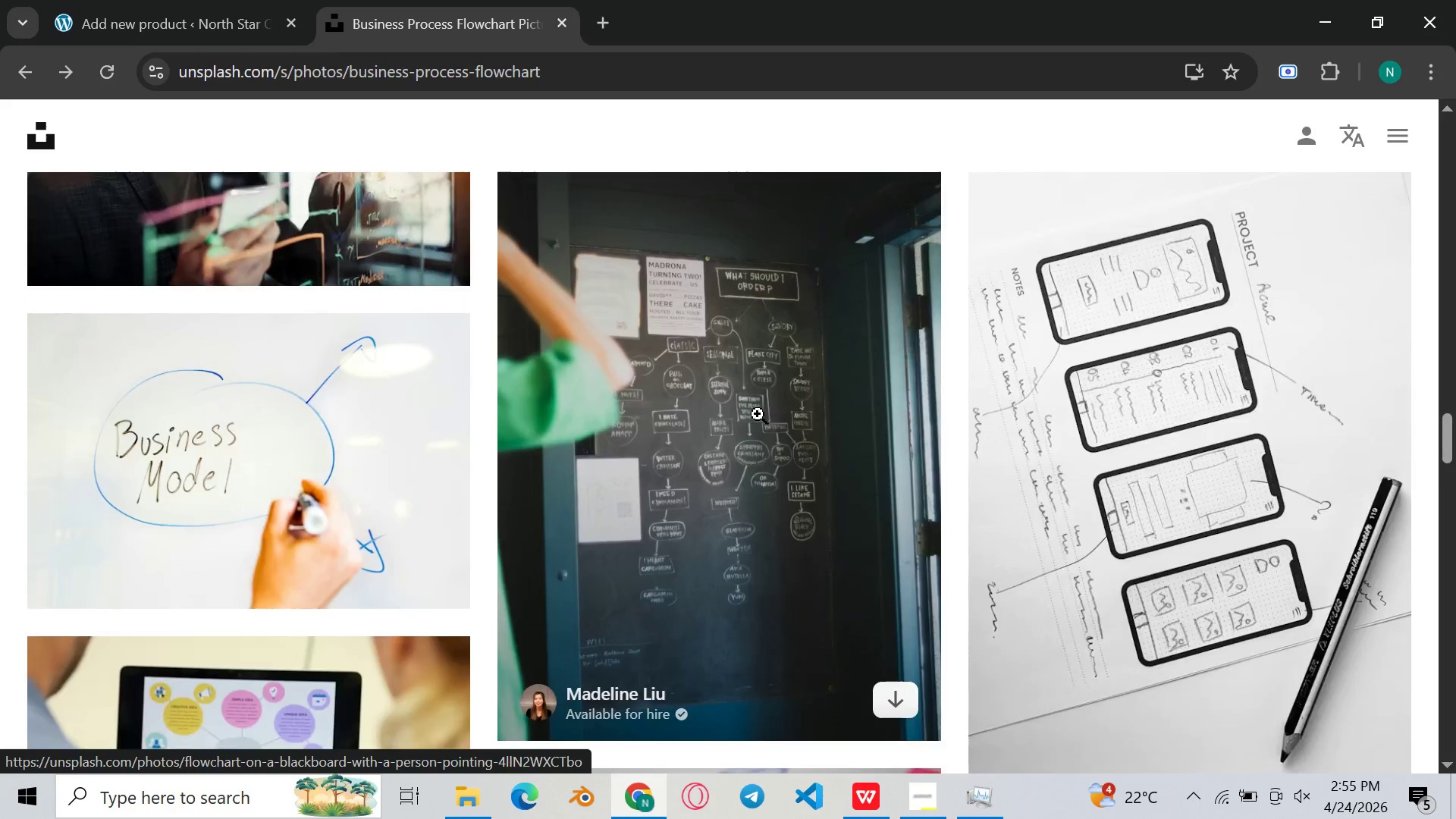 
scroll: coordinate [758, 414], scroll_direction: down, amount: 12.0
 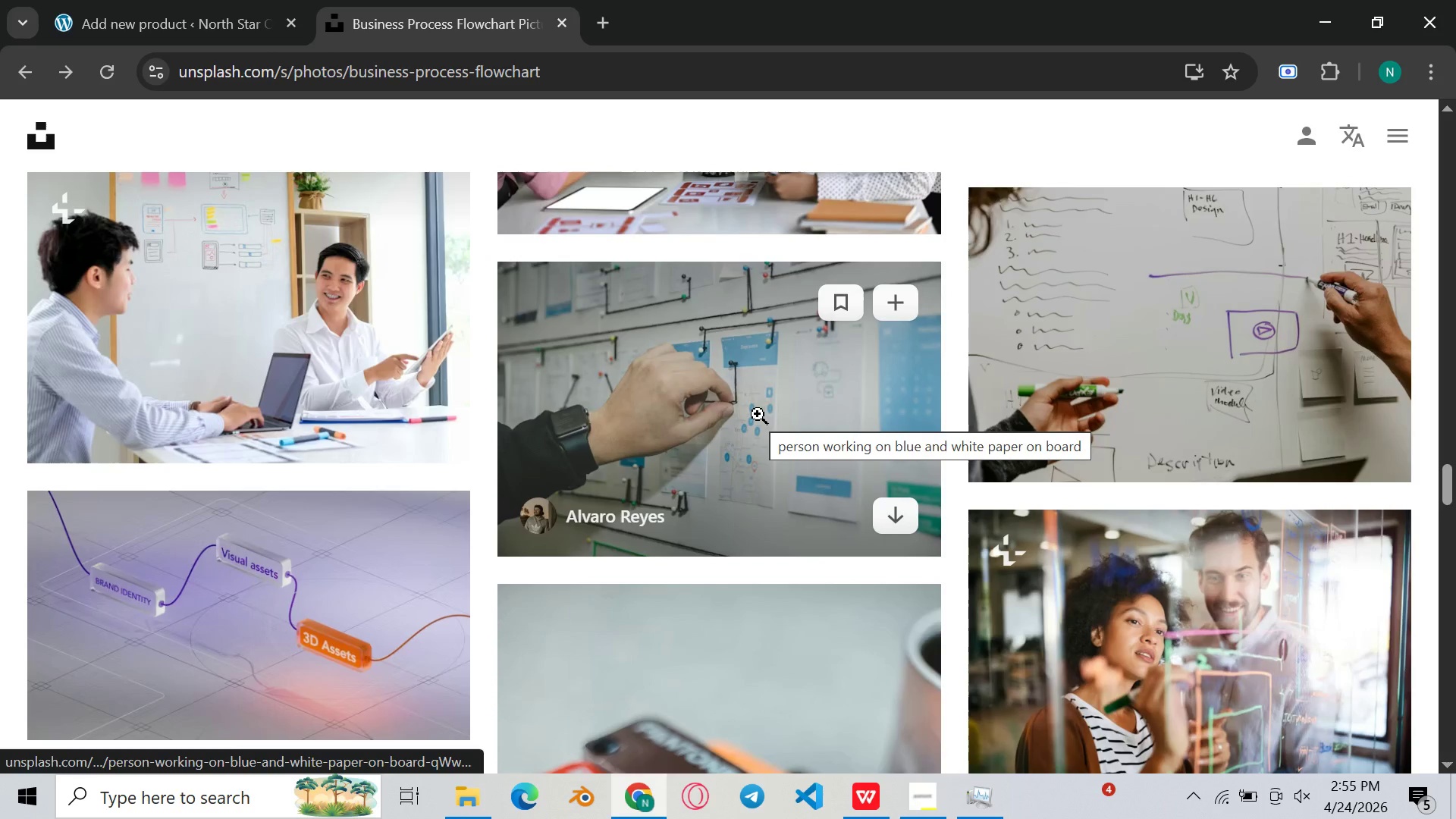 
scroll: coordinate [758, 414], scroll_direction: none, amount: 0.0
 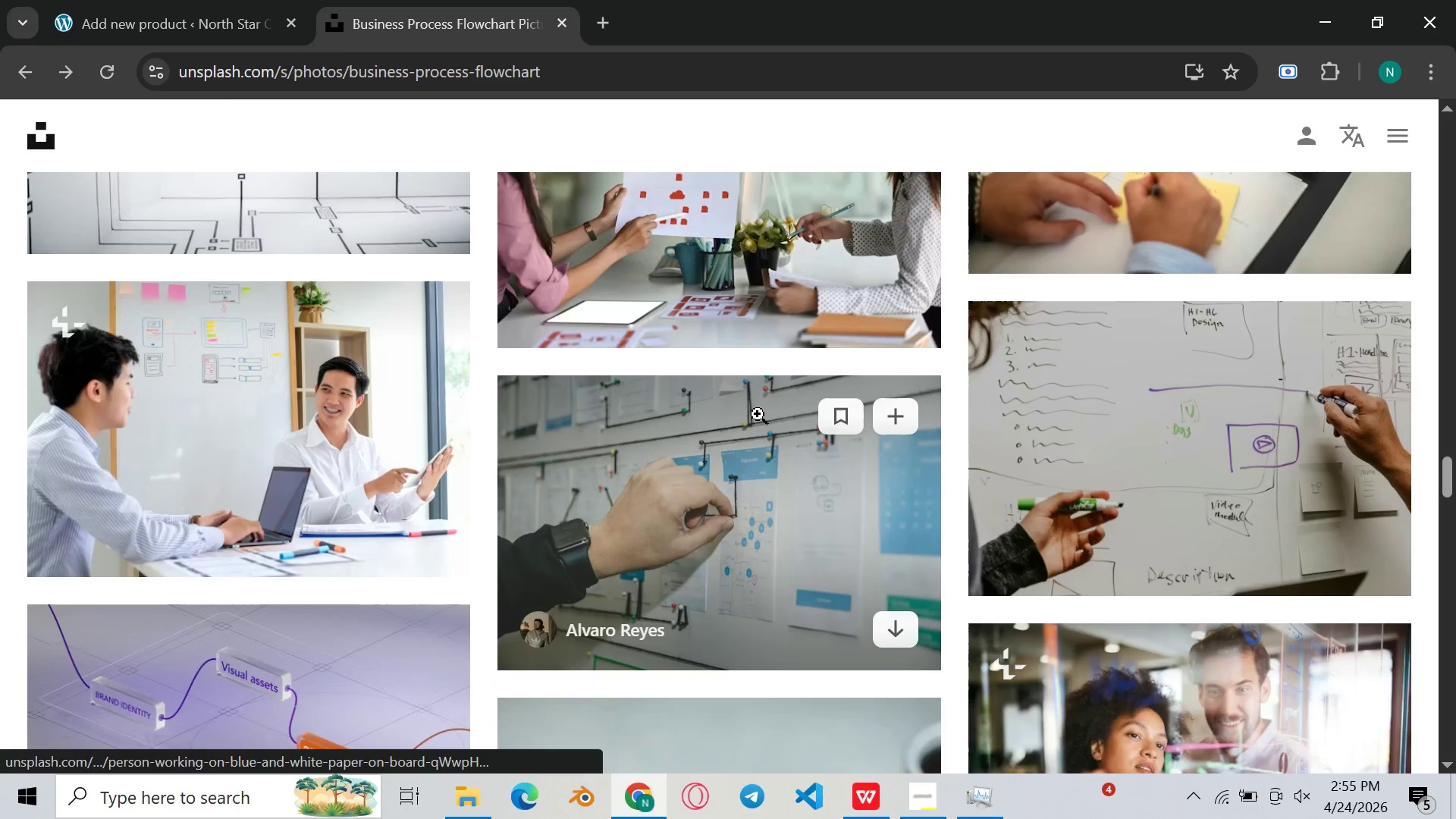 
scroll: coordinate [758, 414], scroll_direction: down, amount: 6.0
 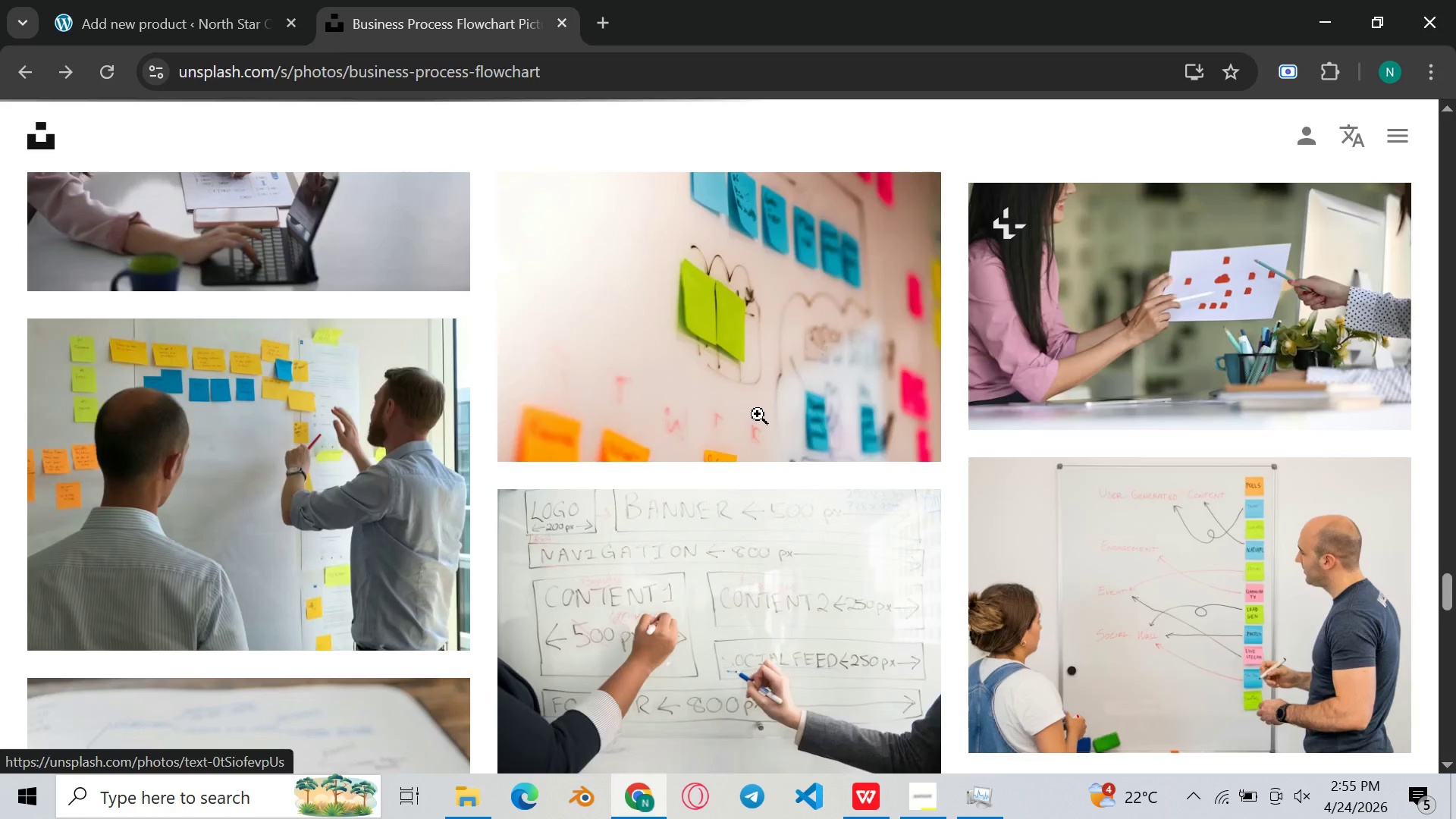 
scroll: coordinate [762, 412], scroll_direction: up, amount: 35.0
 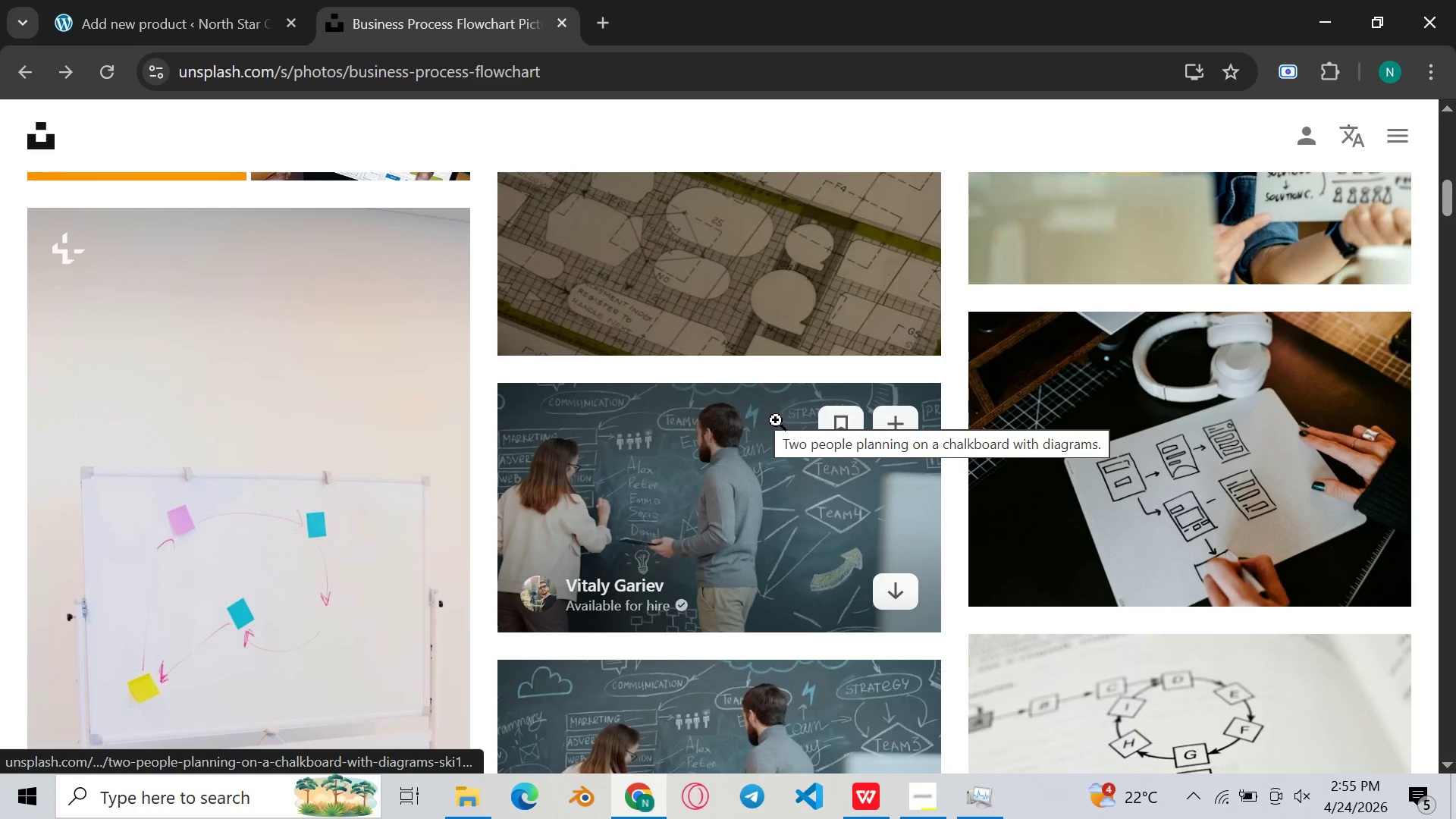 
scroll: coordinate [778, 420], scroll_direction: down, amount: 1.0
 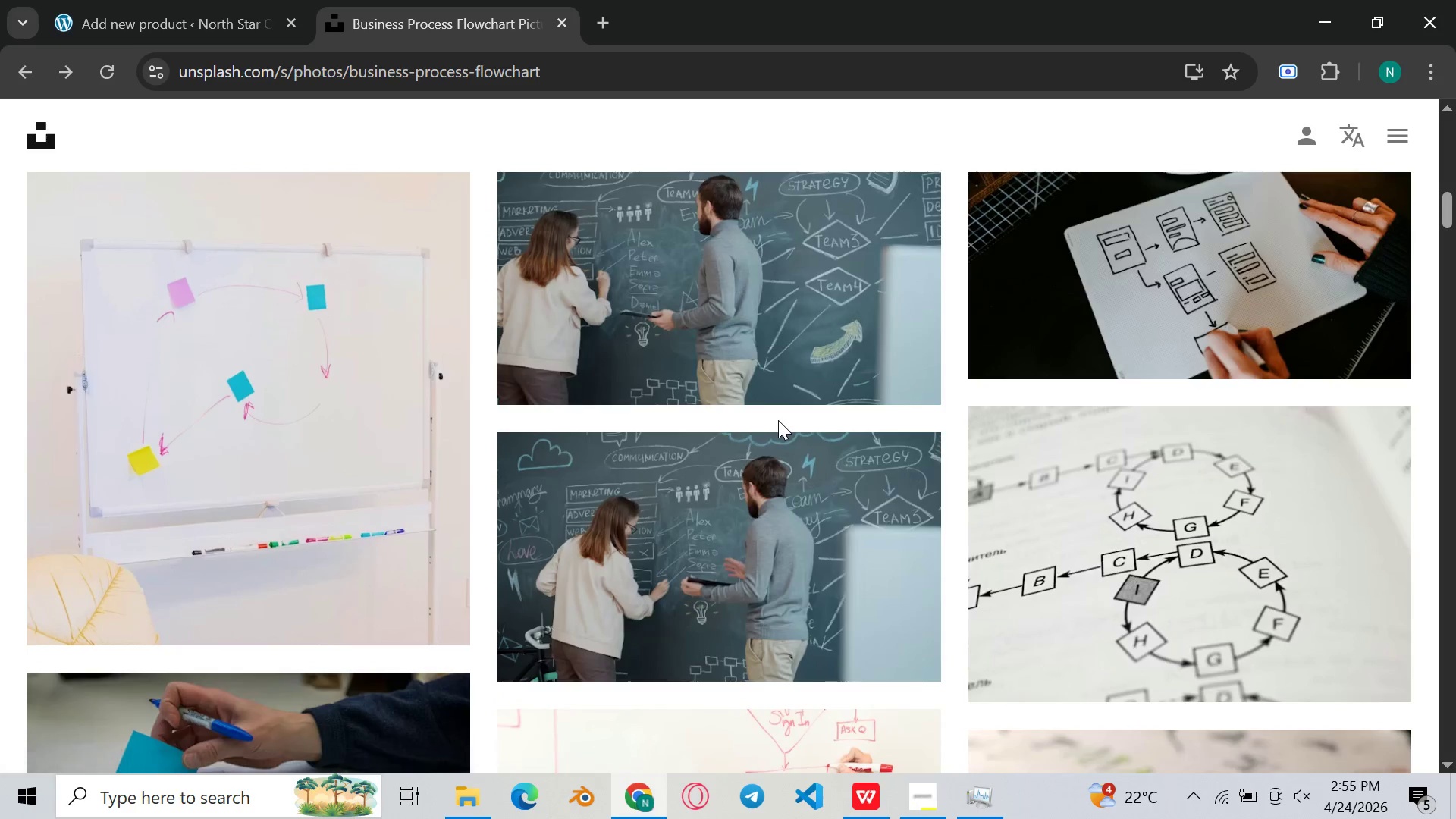 
scroll: coordinate [786, 427], scroll_direction: up, amount: 4.0
 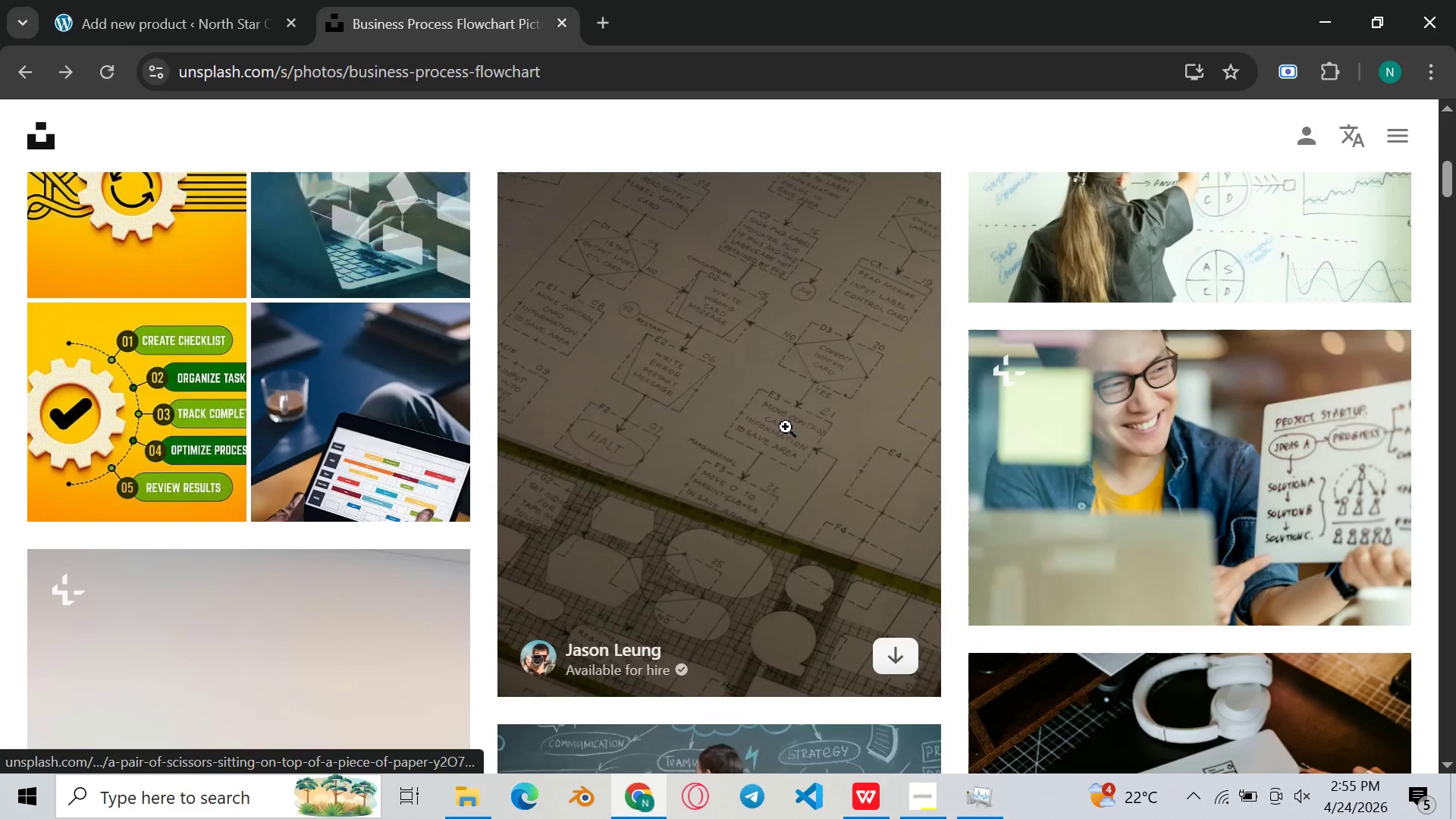 
left_click([786, 427])
 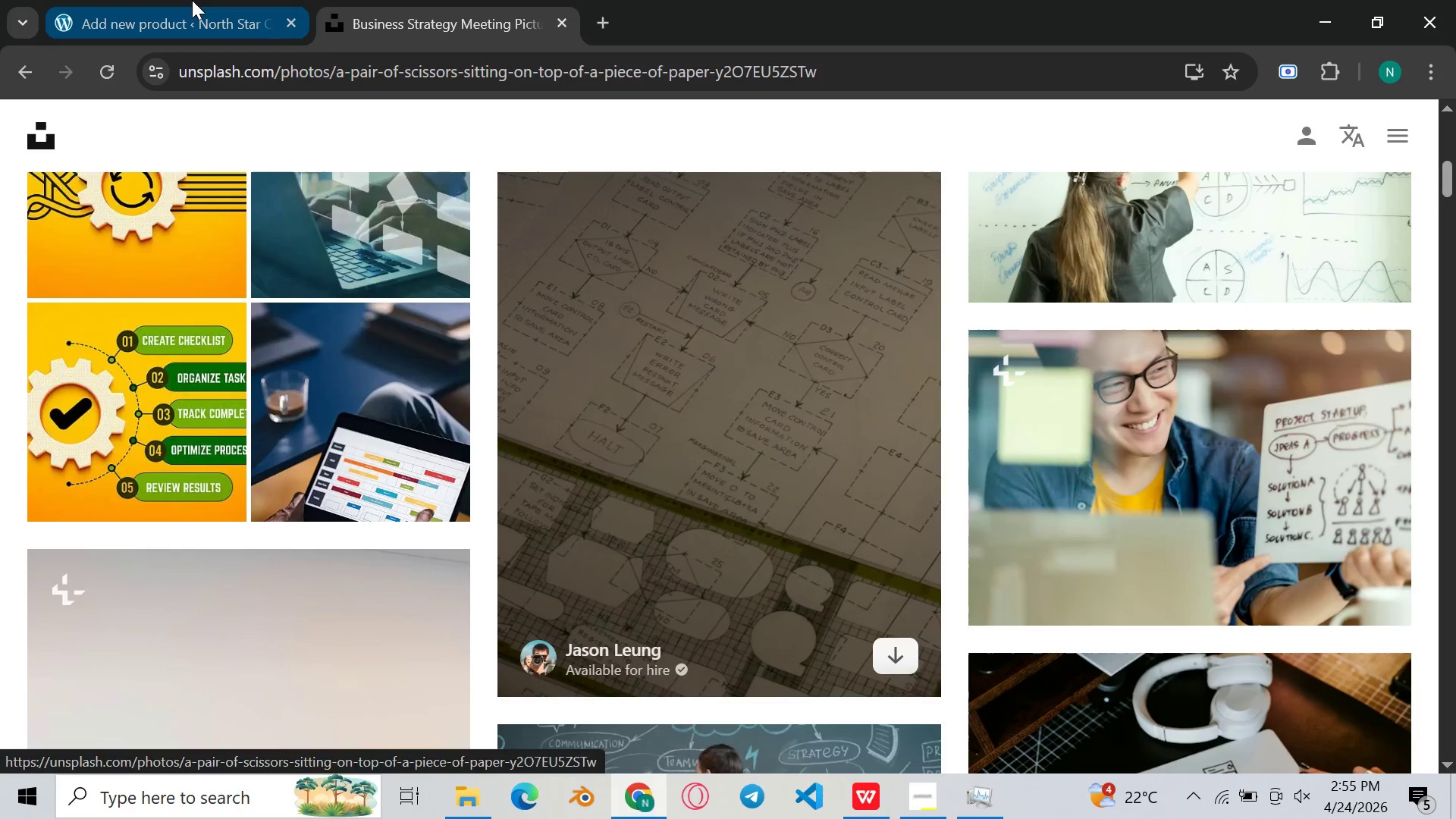 
wait(7.52)
 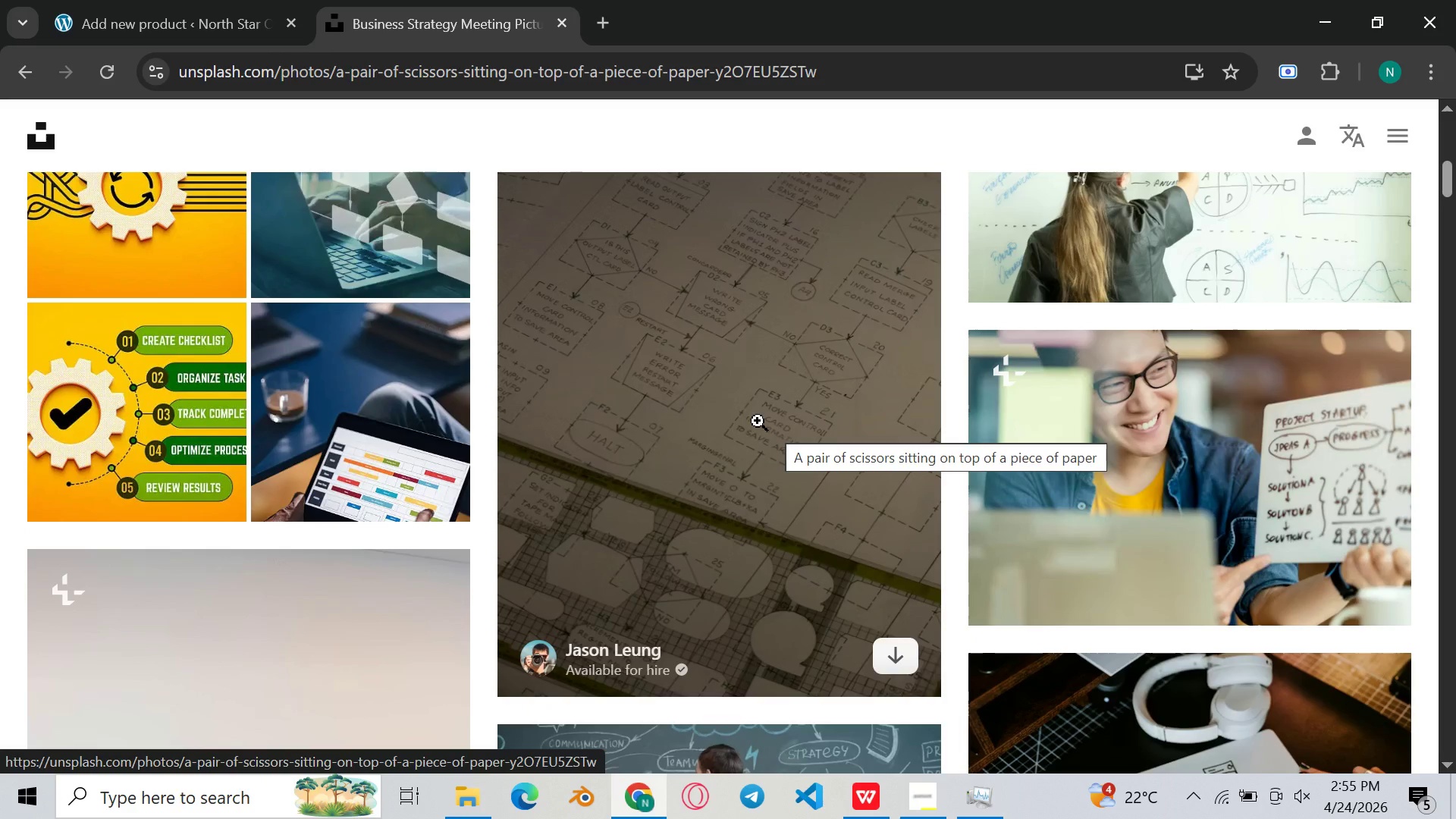 
left_click([123, 0])
 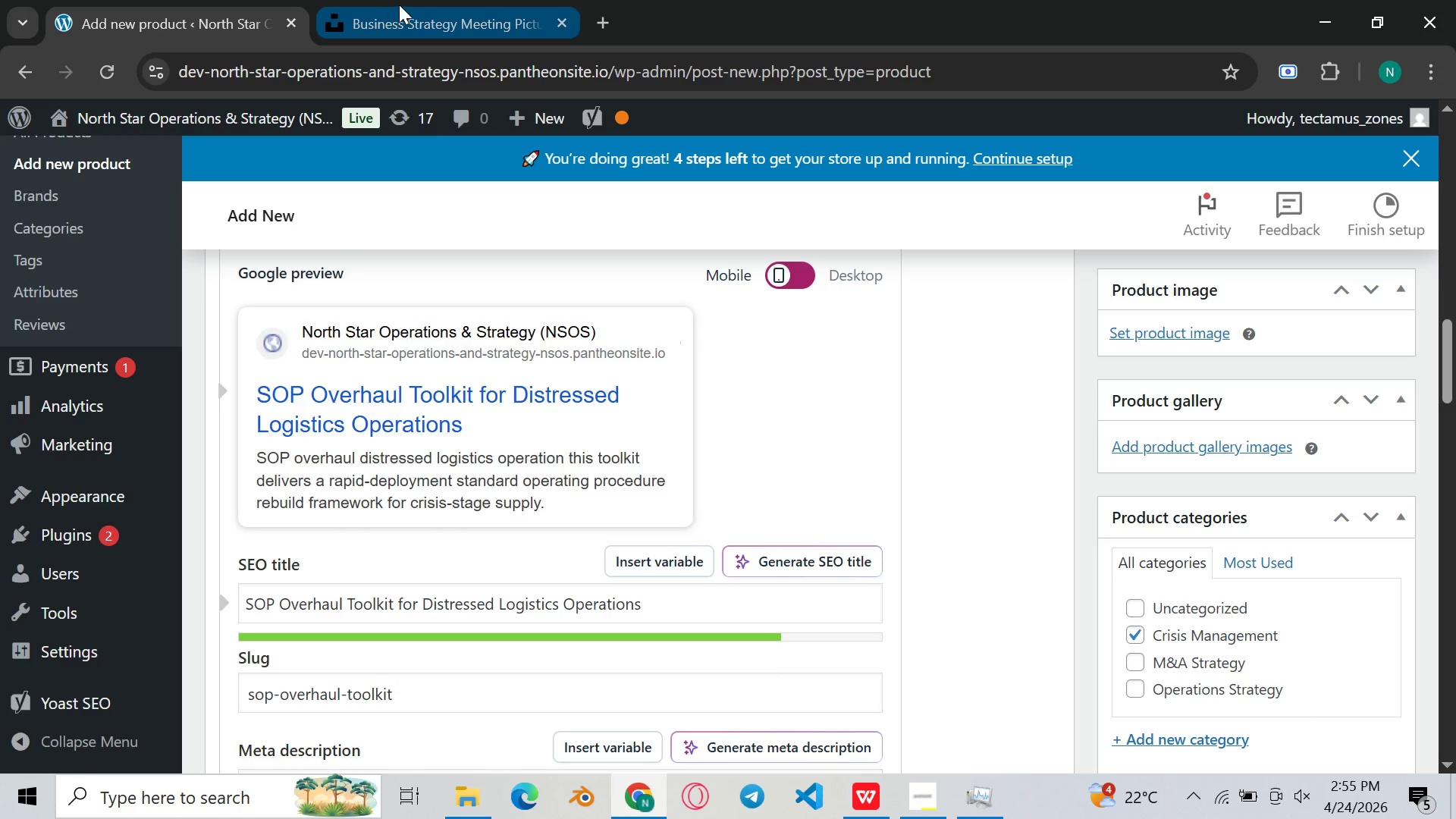 
left_click([400, 5])
 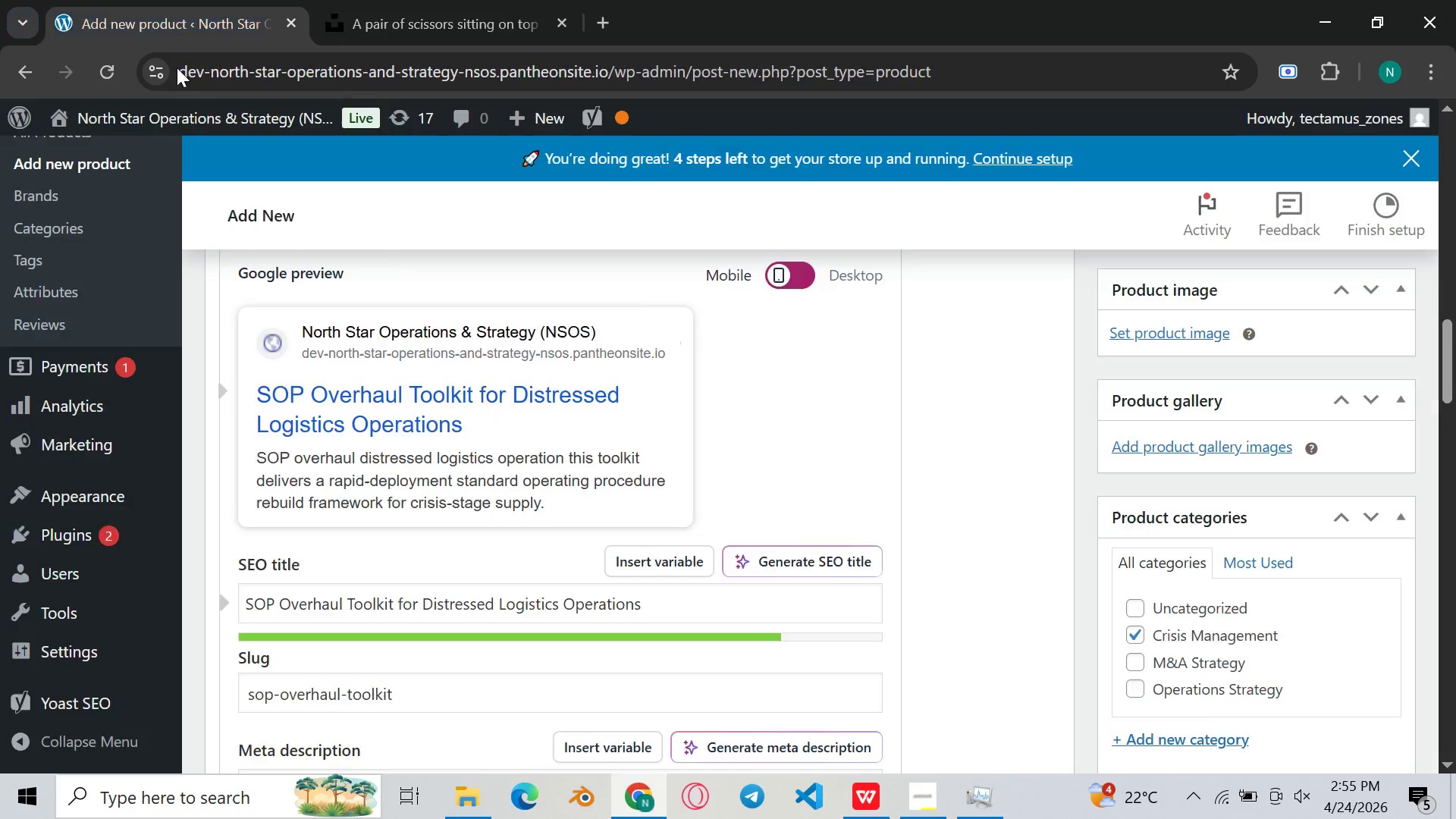 
scroll: coordinate [573, 424], scroll_direction: down, amount: 10.0
 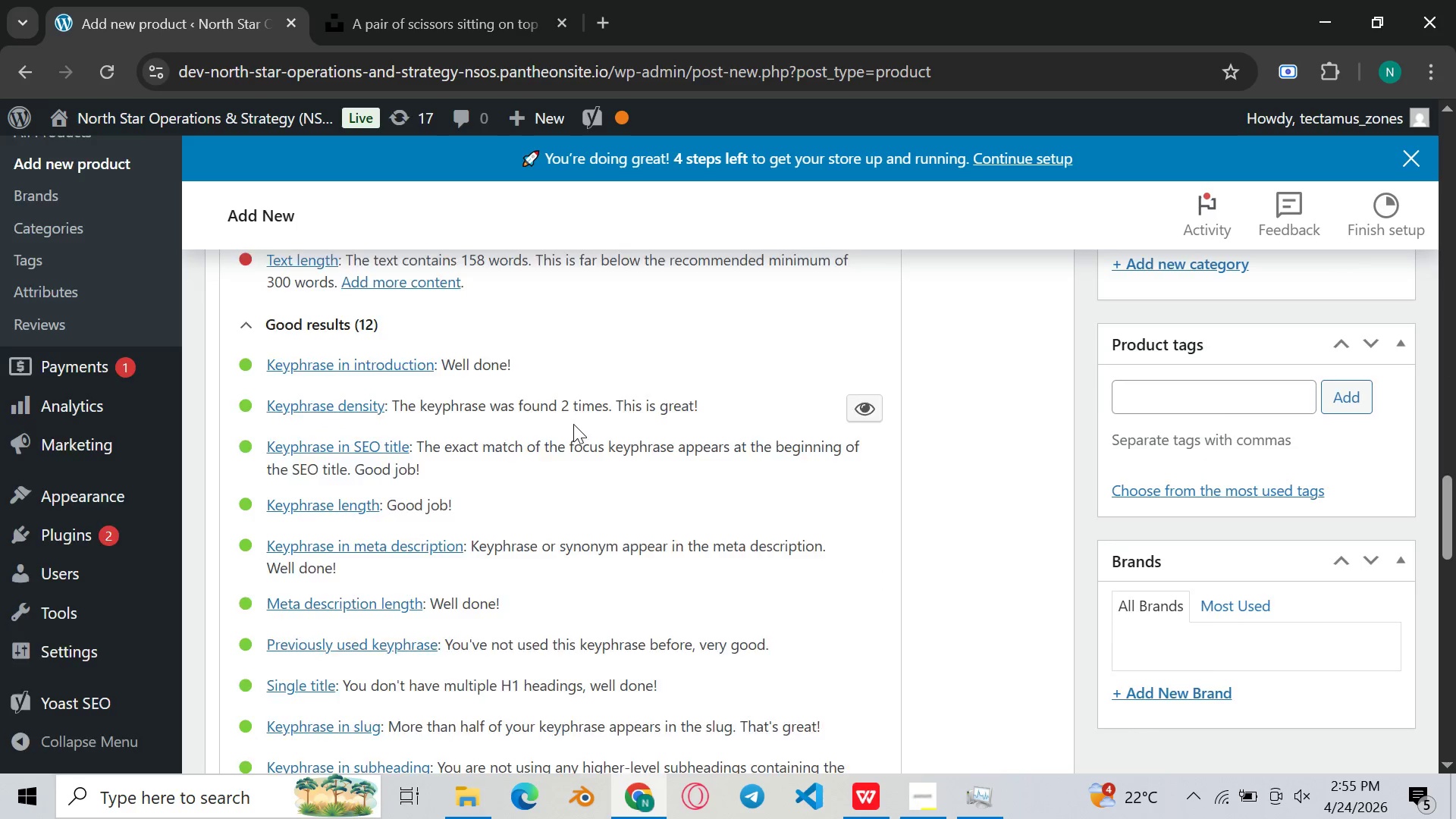 
scroll: coordinate [572, 421], scroll_direction: up, amount: 14.0
 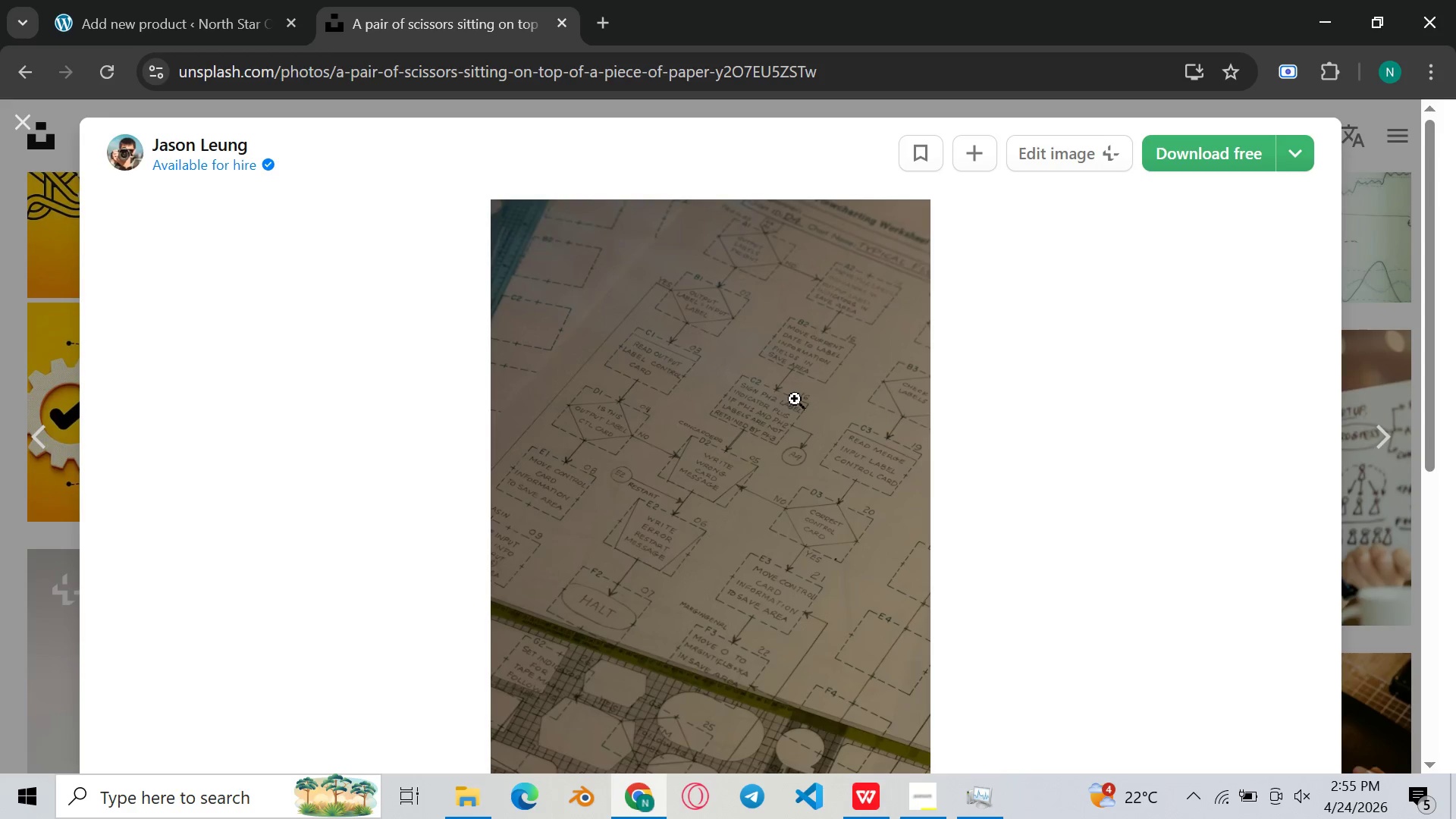 
scroll: coordinate [800, 424], scroll_direction: down, amount: 21.0
 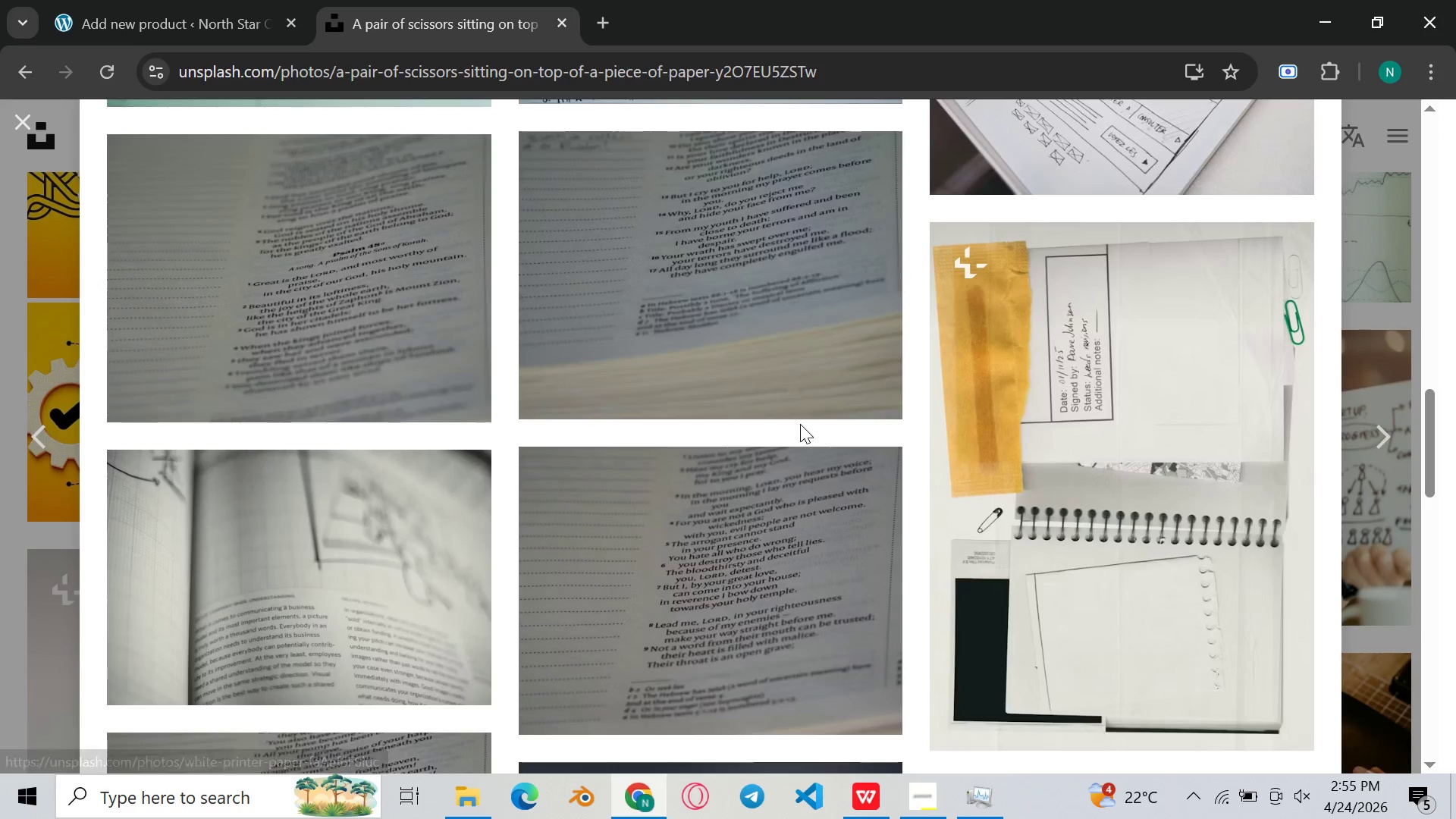 
scroll: coordinate [800, 424], scroll_direction: up, amount: 4.0
 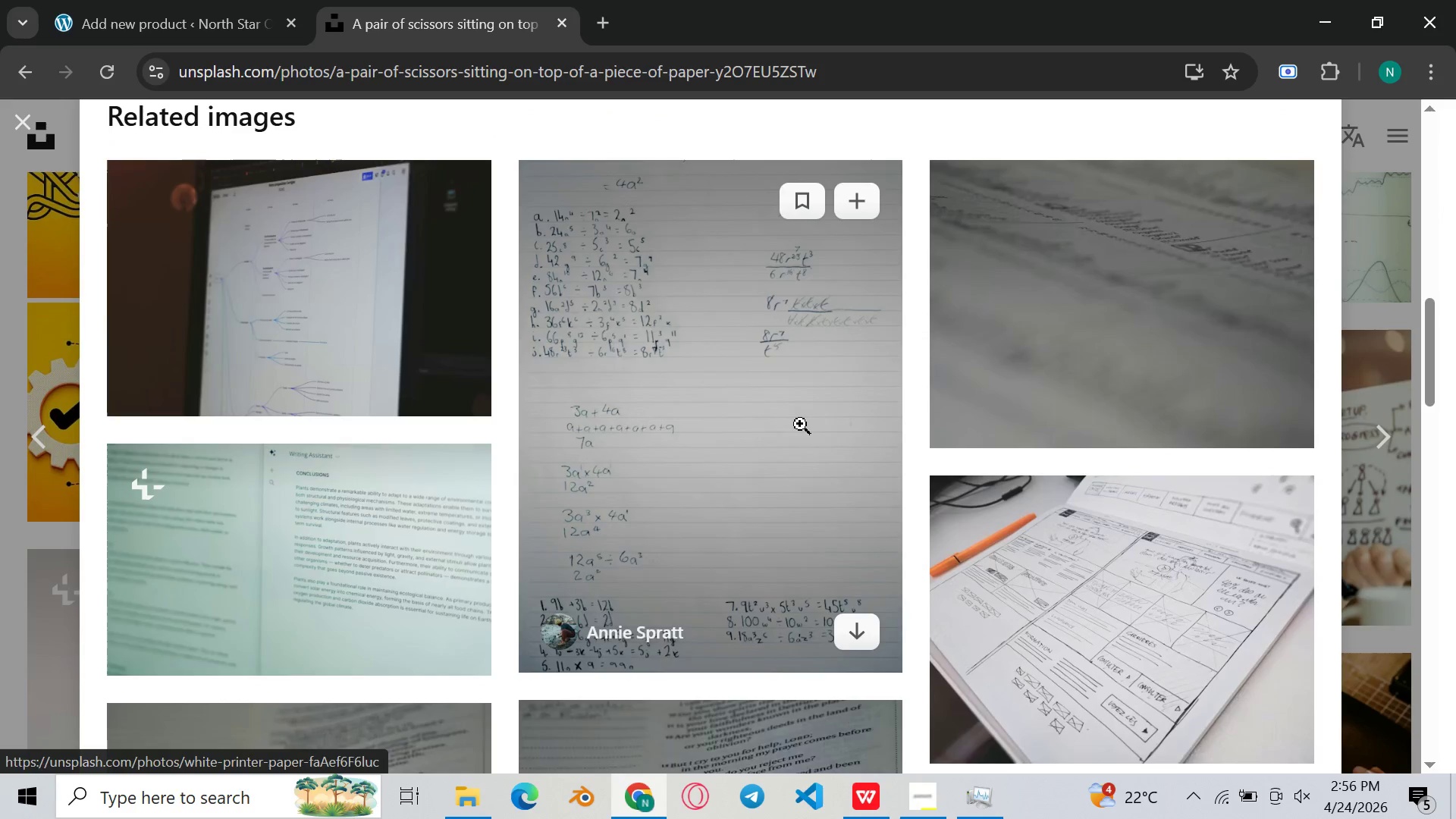 
scroll: coordinate [799, 424], scroll_direction: down, amount: 10.0
 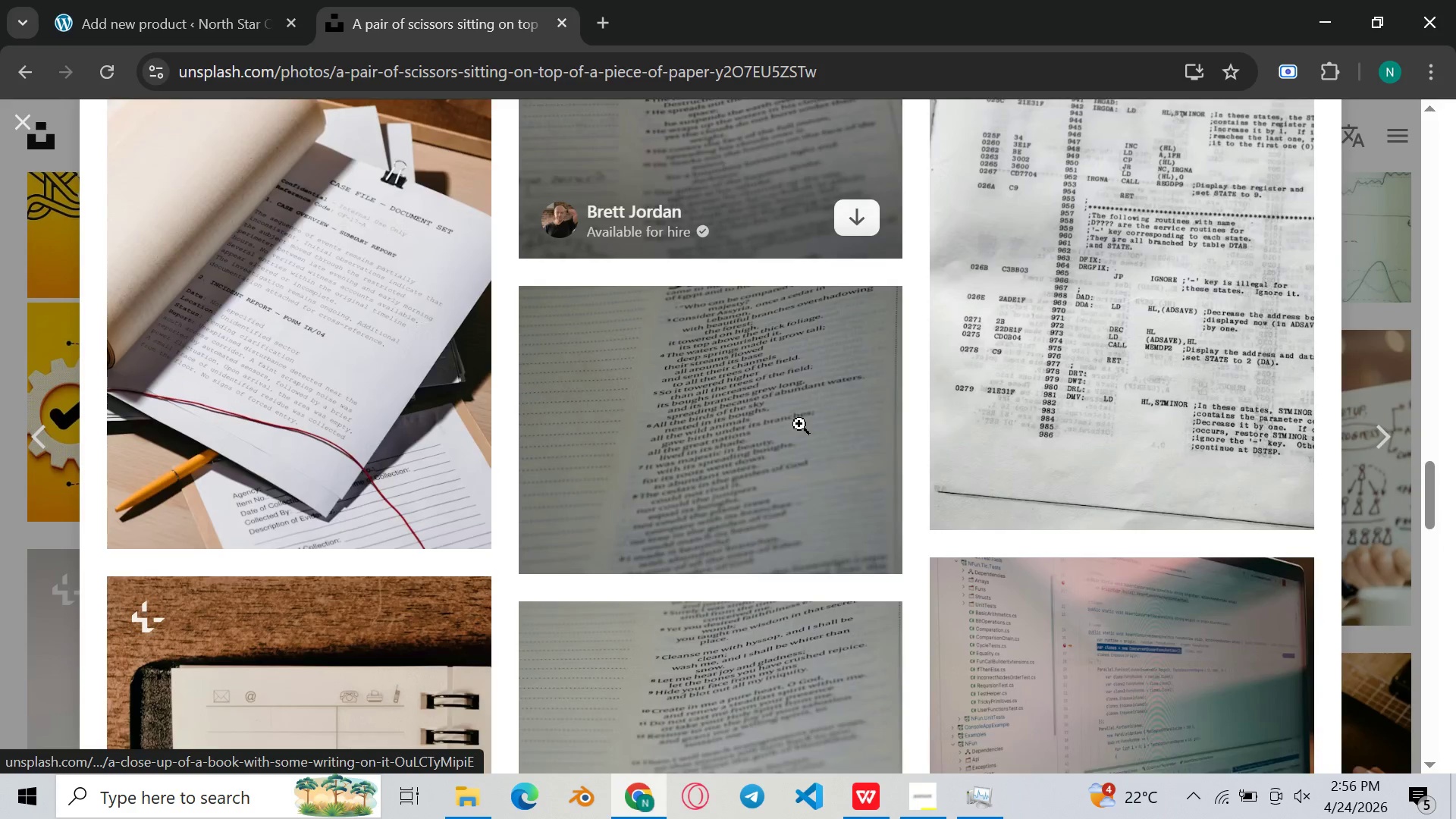 
scroll: coordinate [799, 424], scroll_direction: up, amount: 32.0
 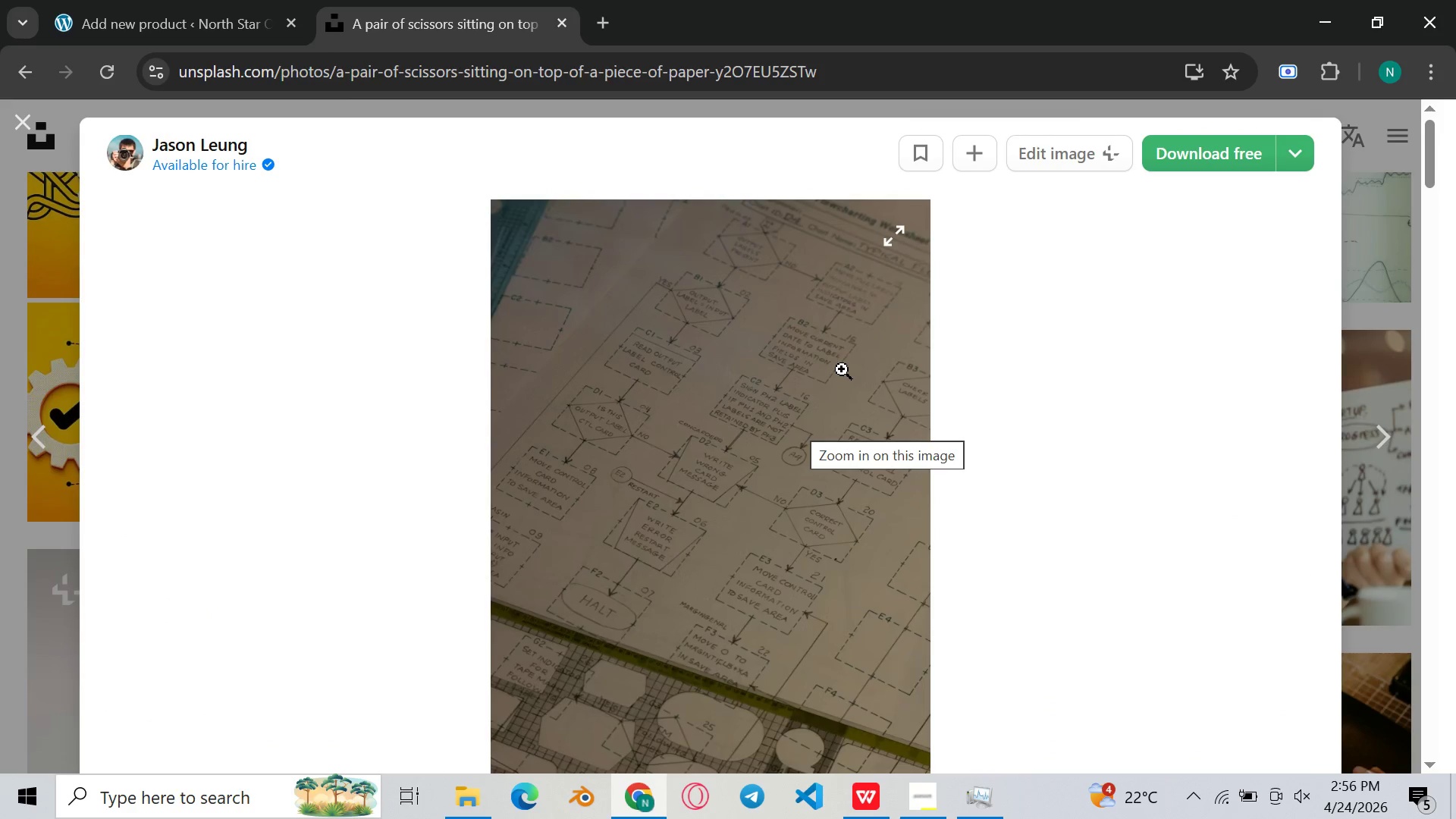 
wait(6.39)
 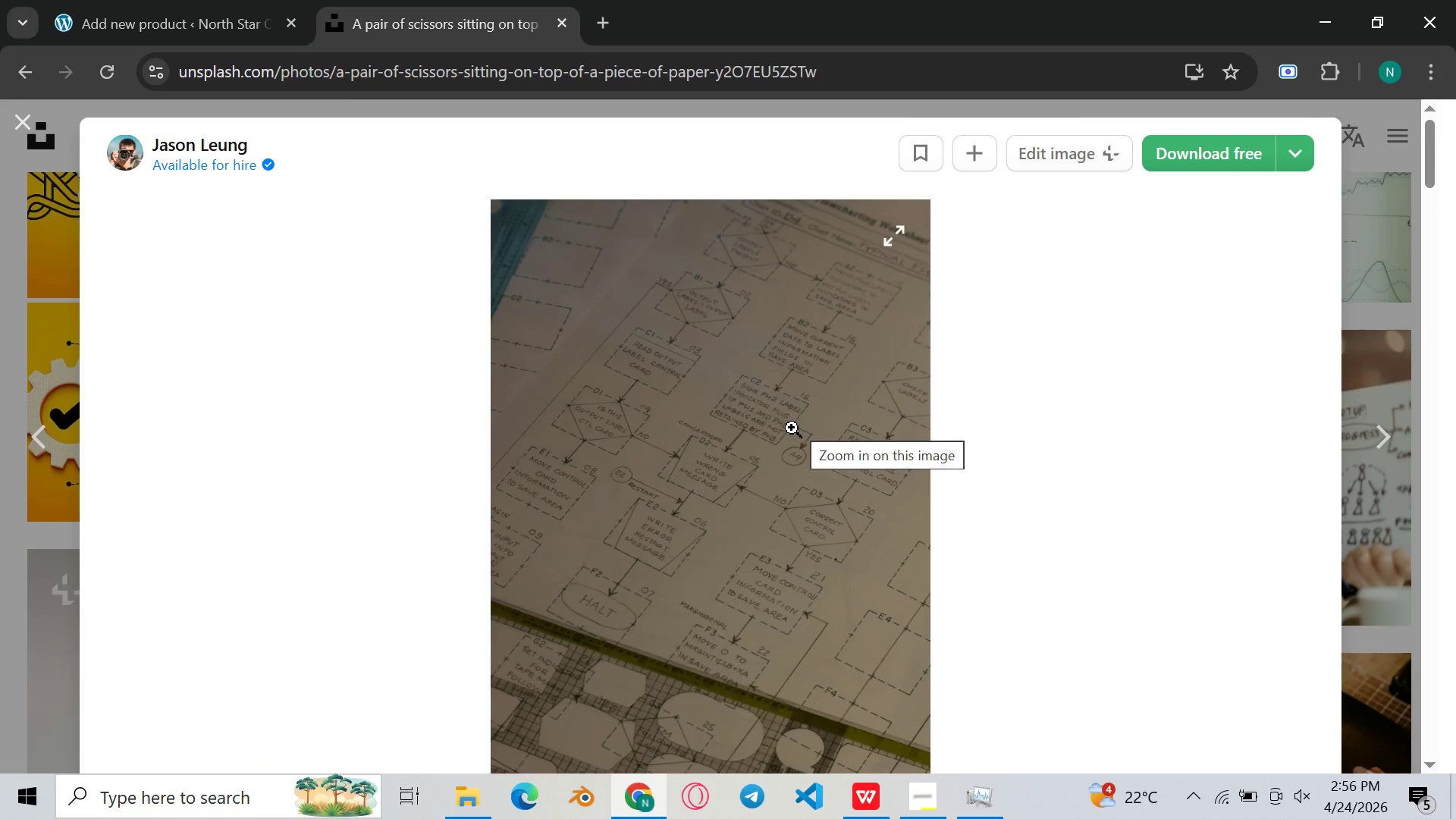 
scroll: coordinate [796, 408], scroll_direction: none, amount: 0.0
 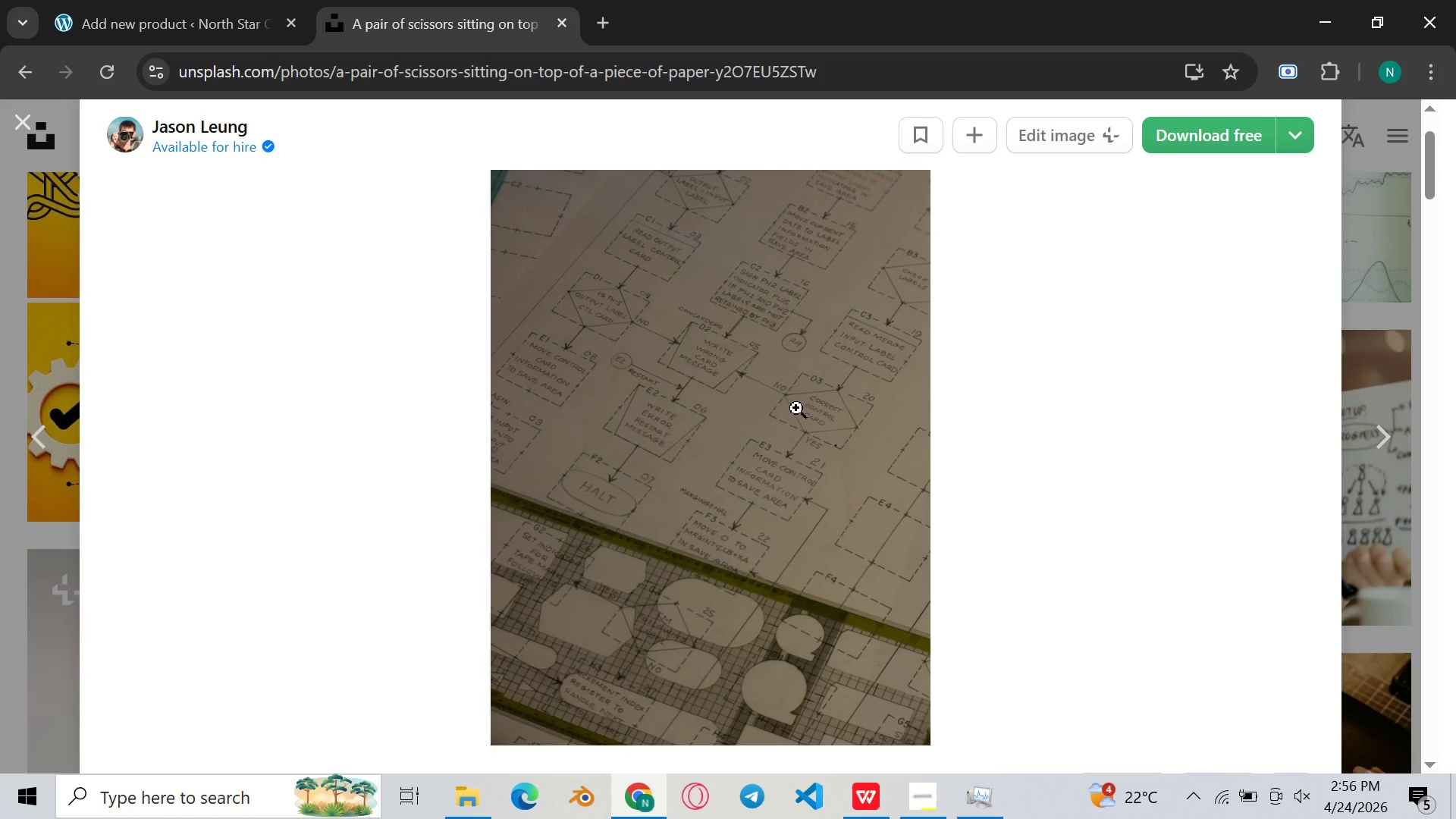 
key(Meta+Shift+S)
 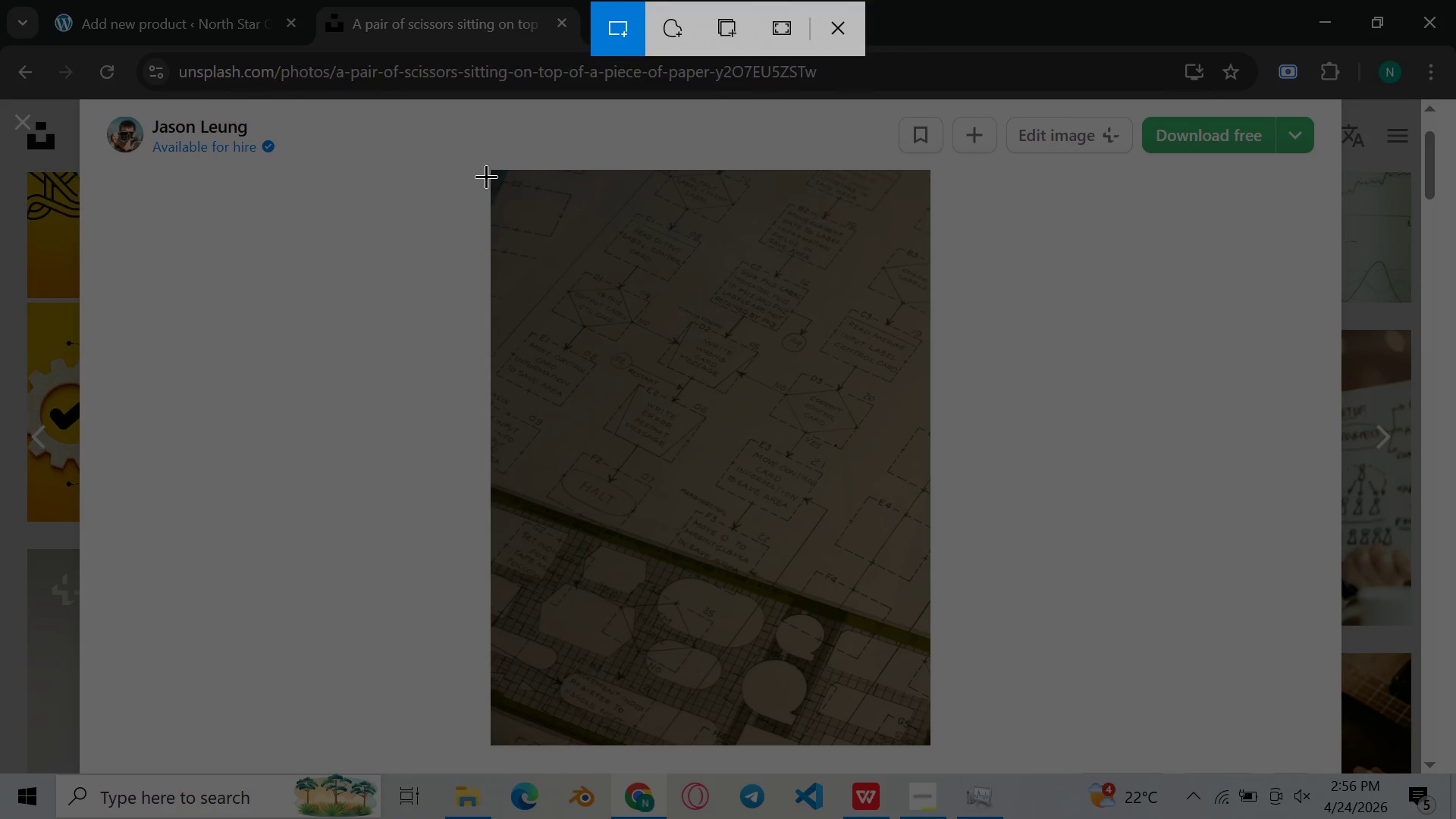 
left_click_drag(start_coordinate=[493, 174], to_coordinate=[927, 741])
 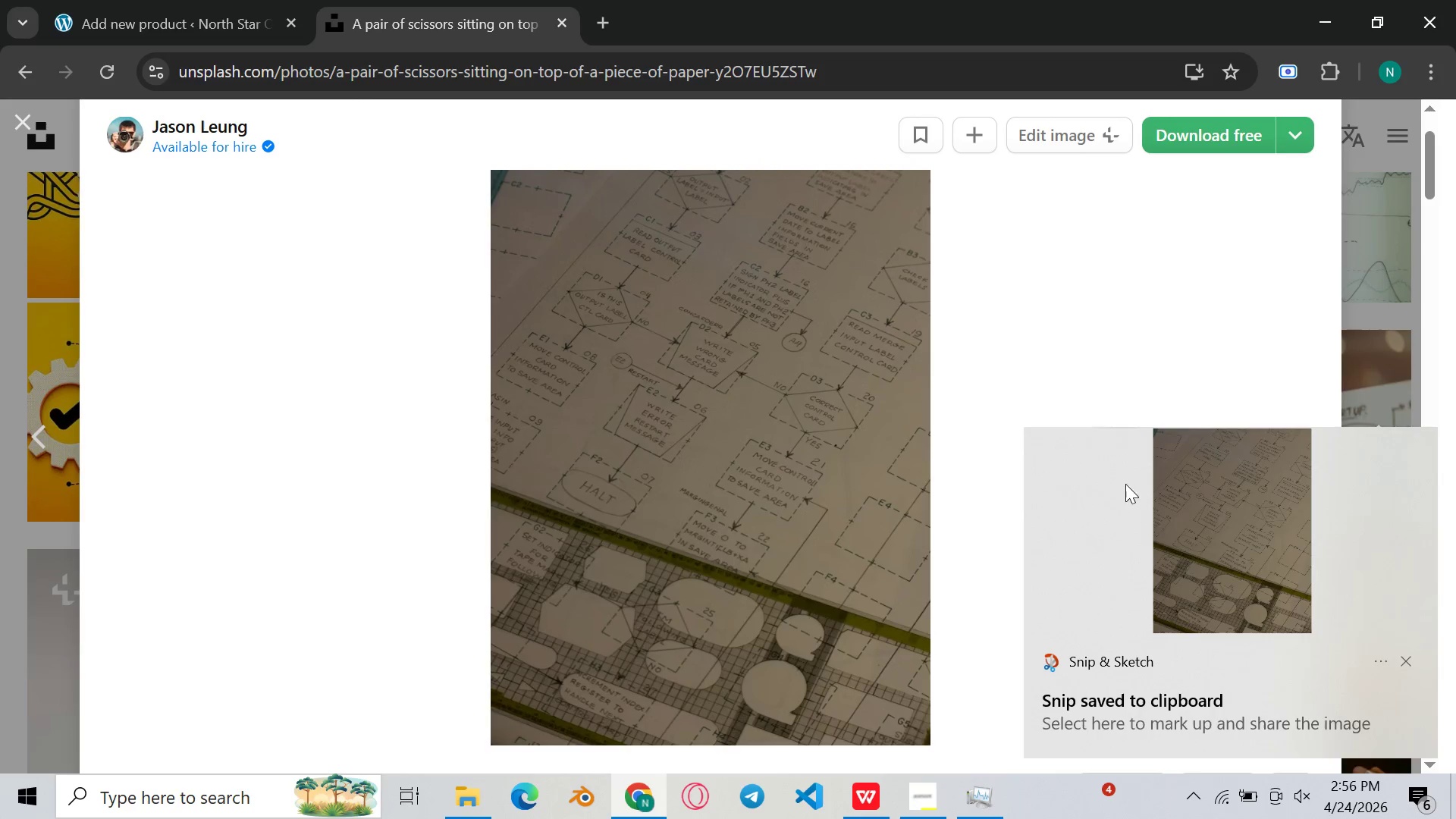 
triple_click([1210, 570])
 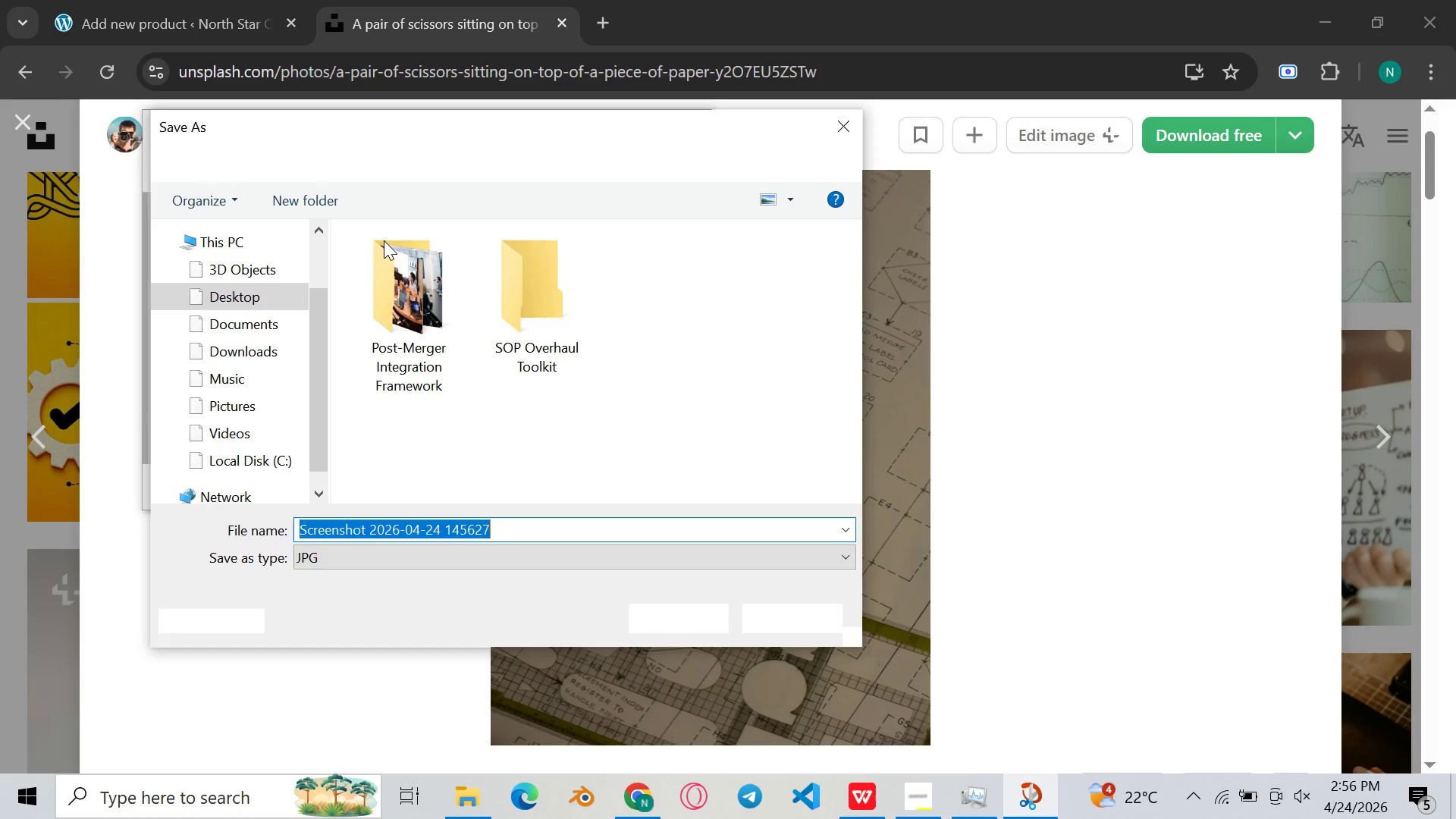 
wait(5.45)
 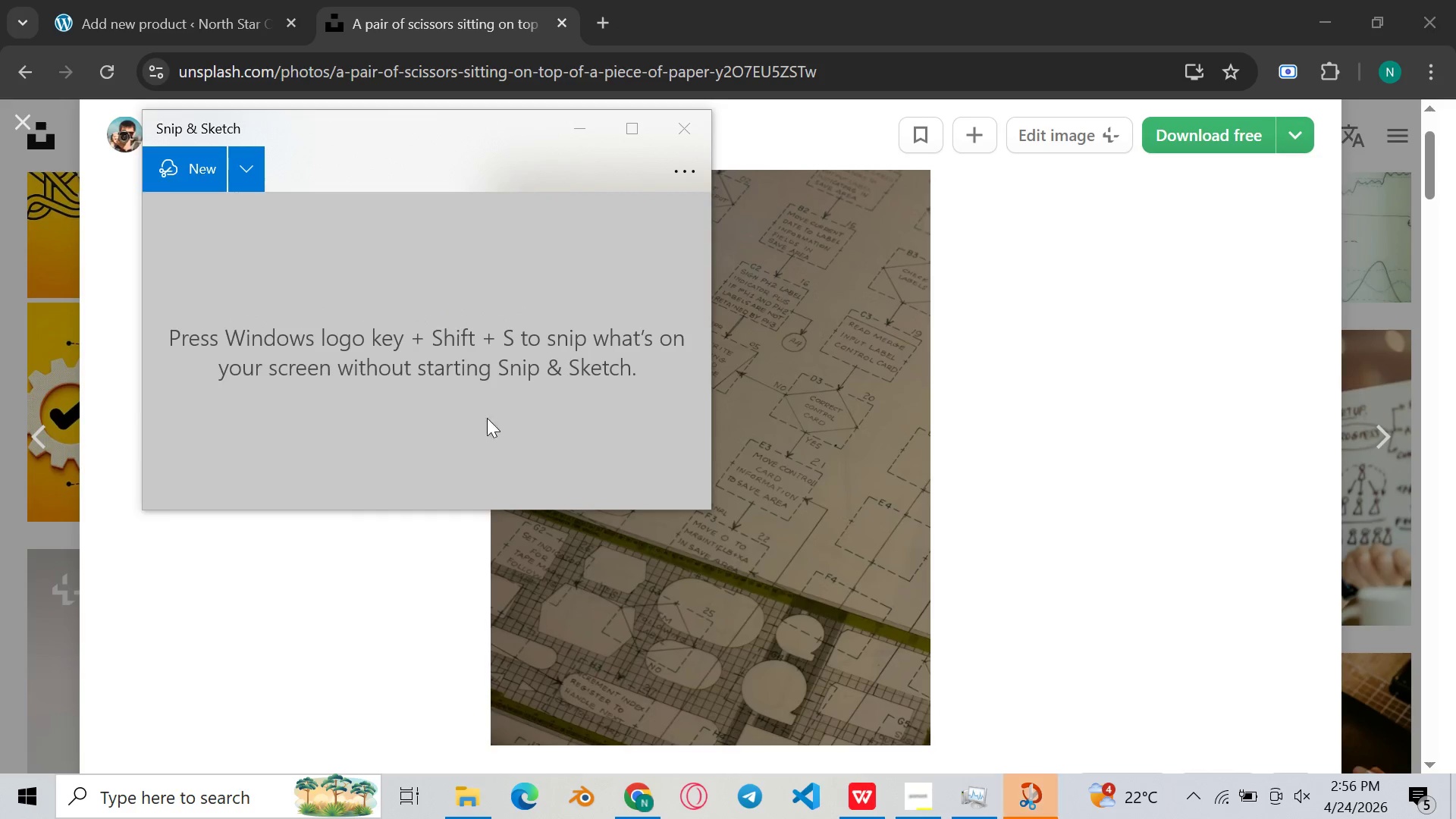 
triple_click([516, 300])
 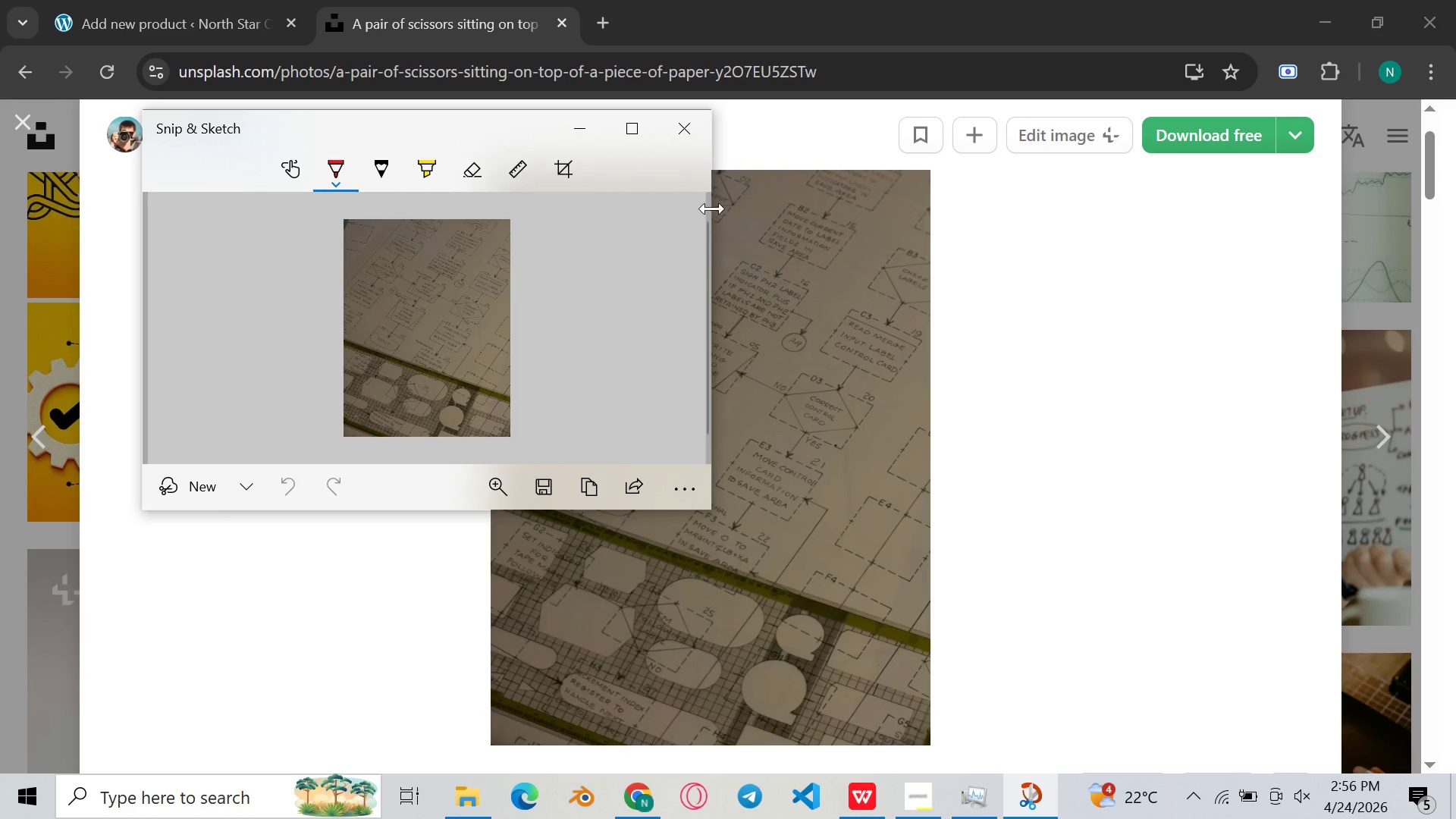 
left_click([691, 127])
 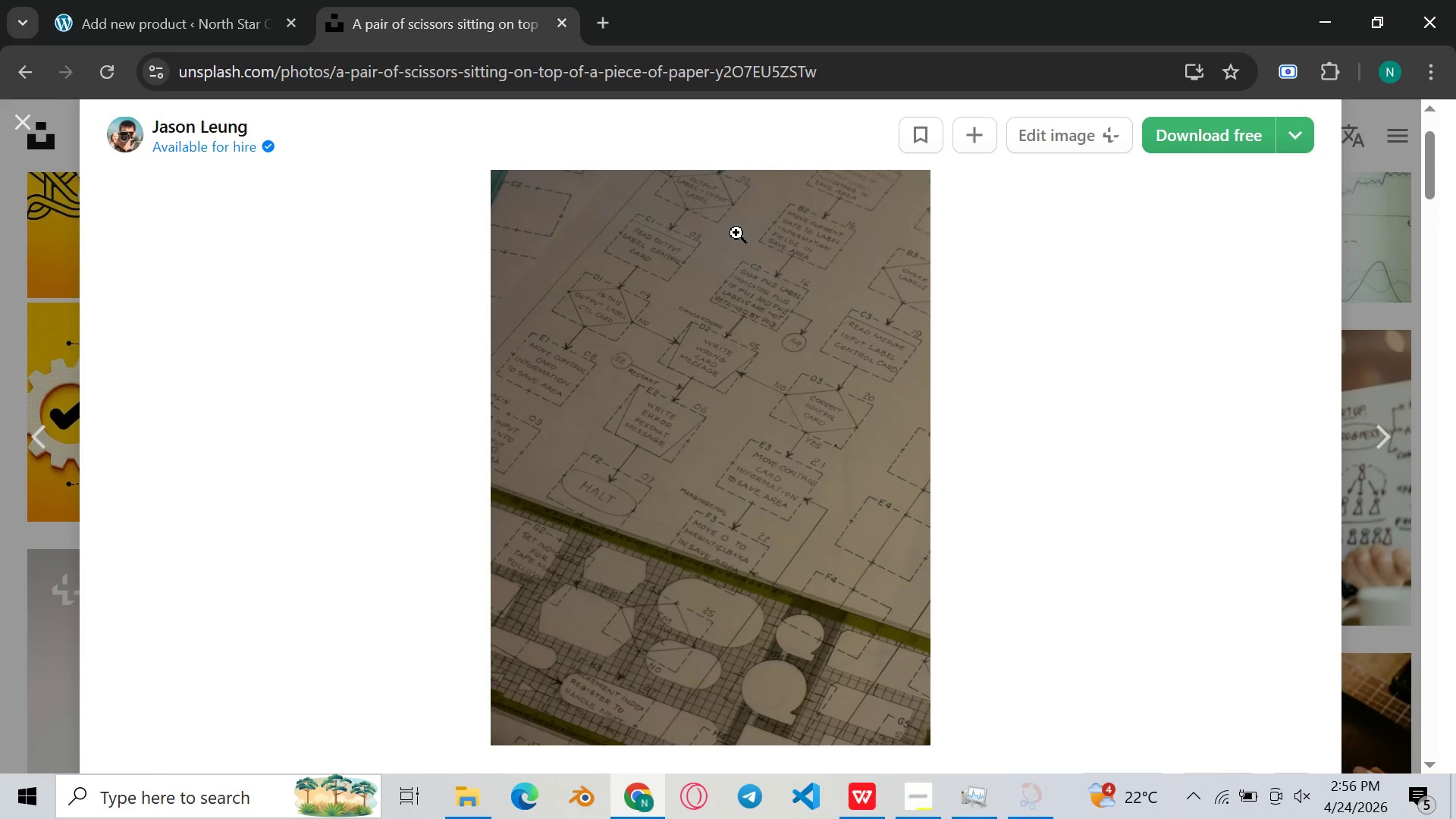 
scroll: coordinate [834, 303], scroll_direction: down, amount: 60.0
 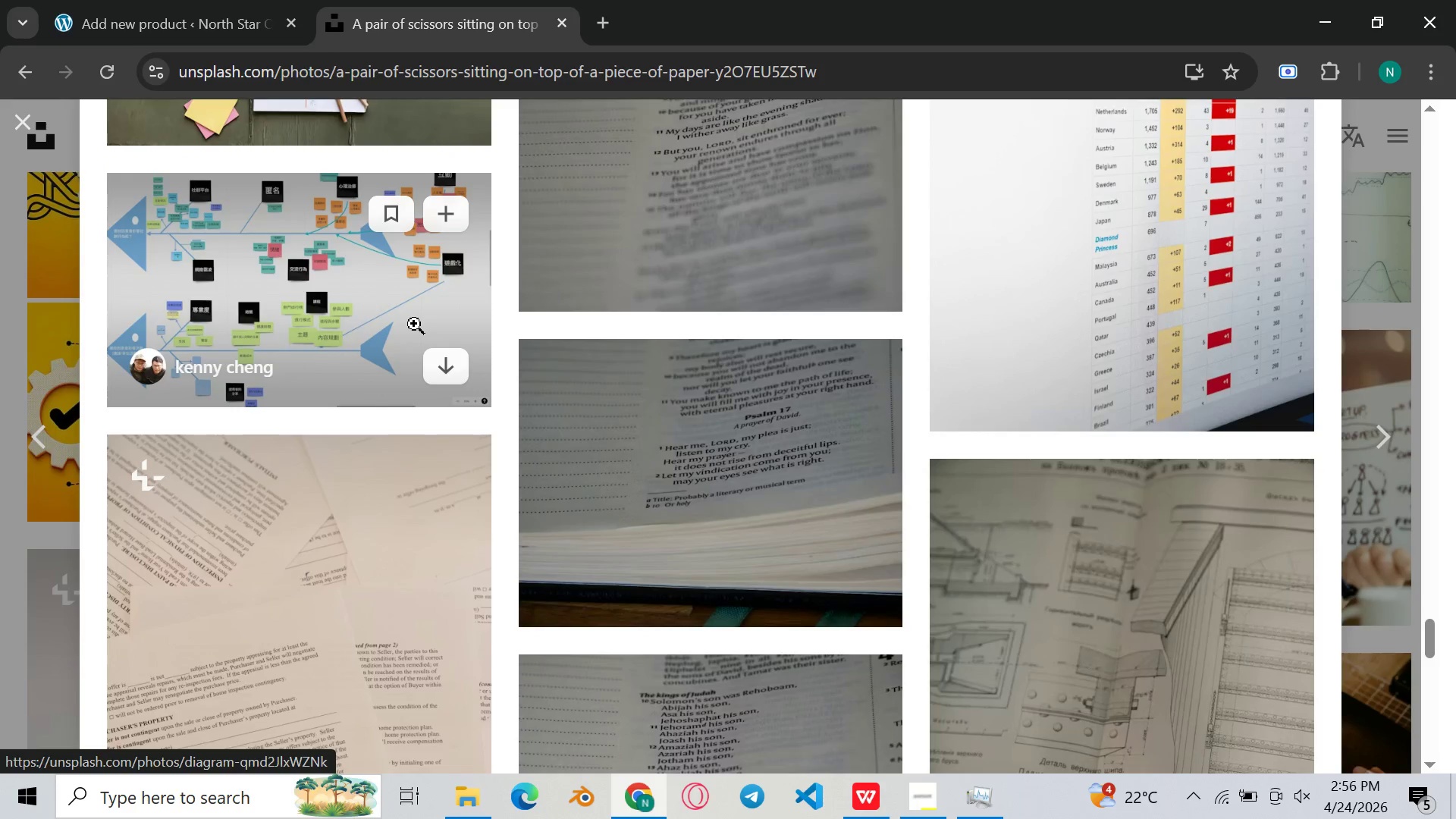 
left_click([414, 325])
 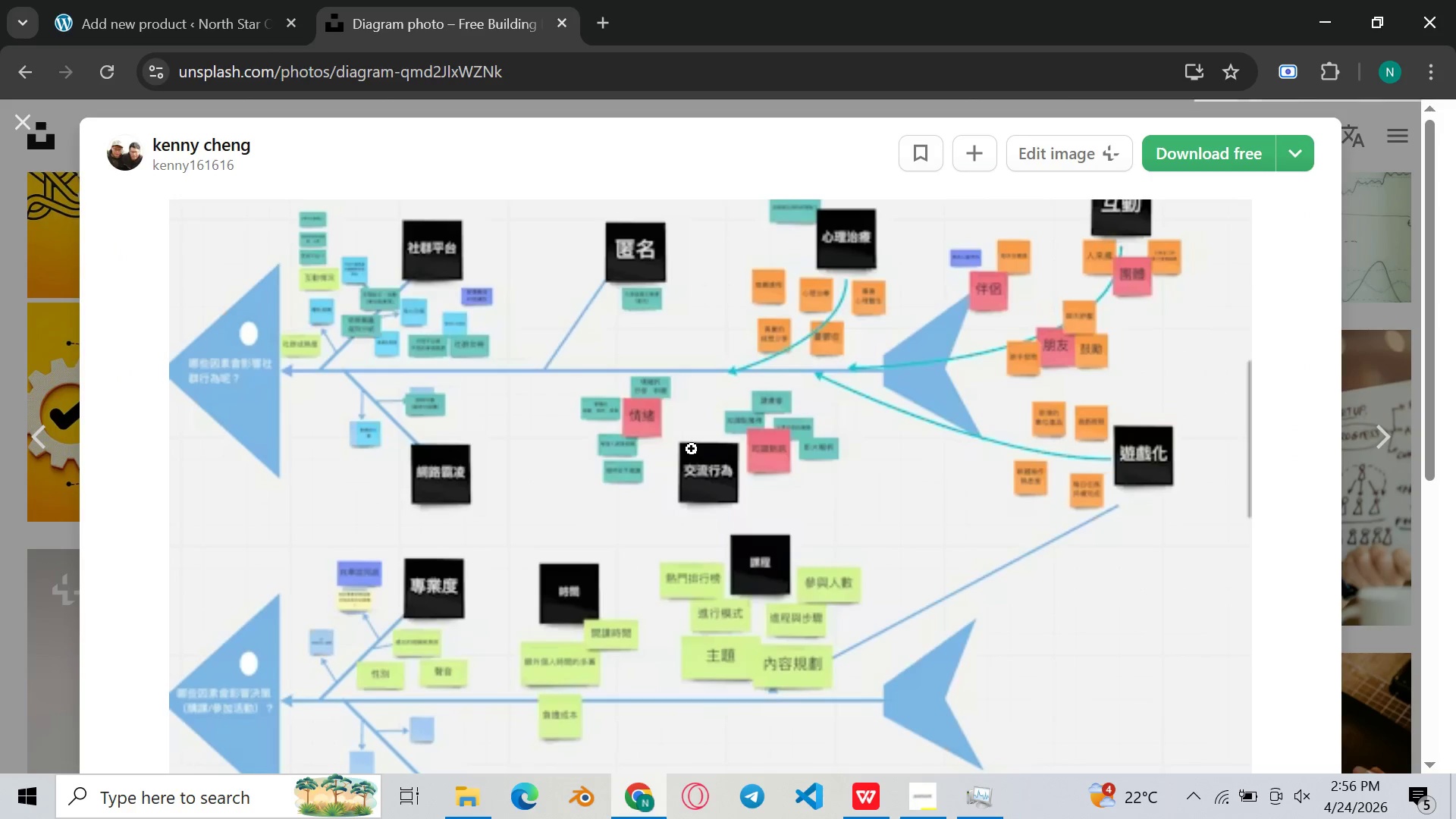 
scroll: coordinate [905, 463], scroll_direction: down, amount: 11.0
 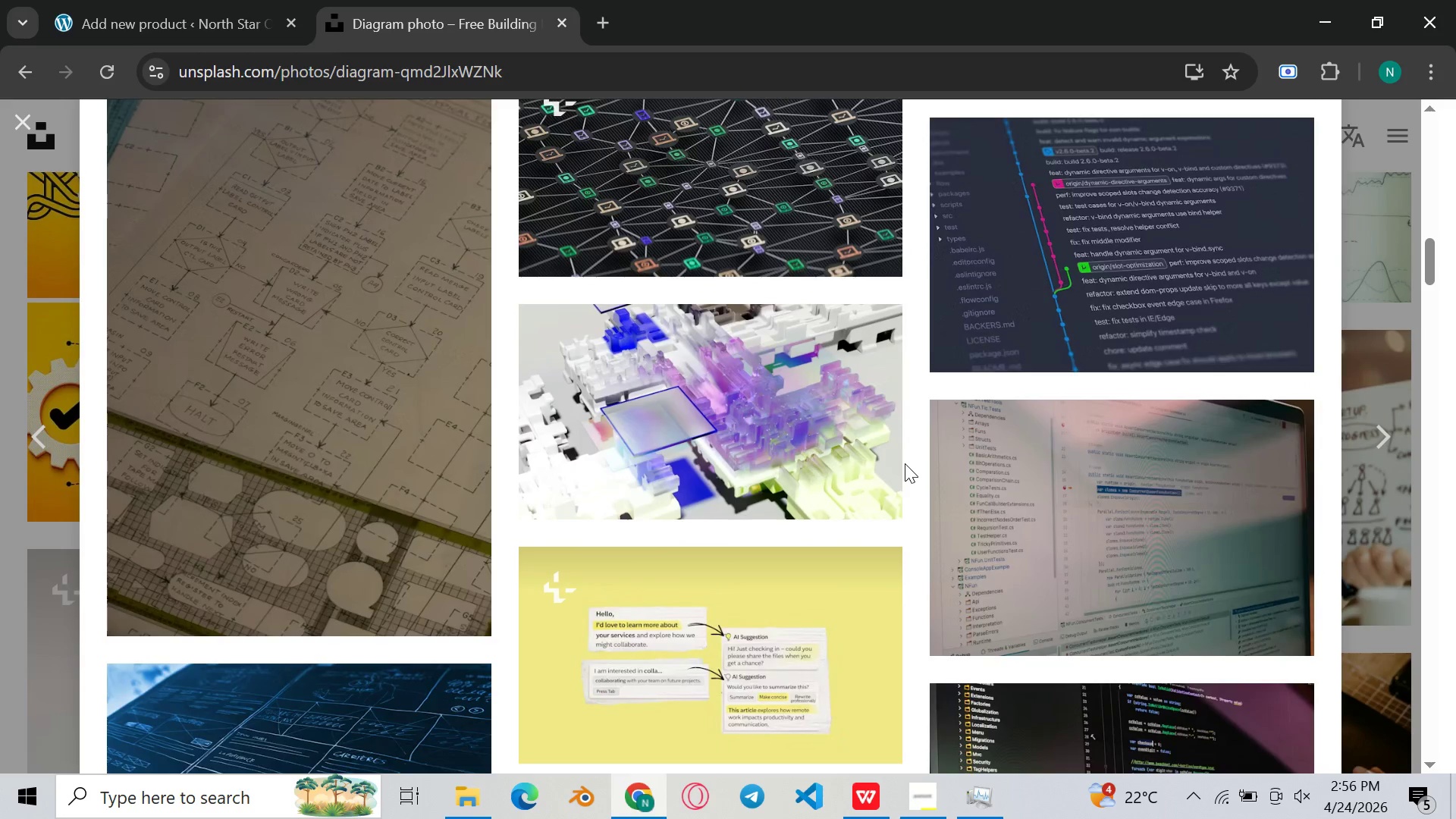 
scroll: coordinate [905, 463], scroll_direction: up, amount: 7.0
 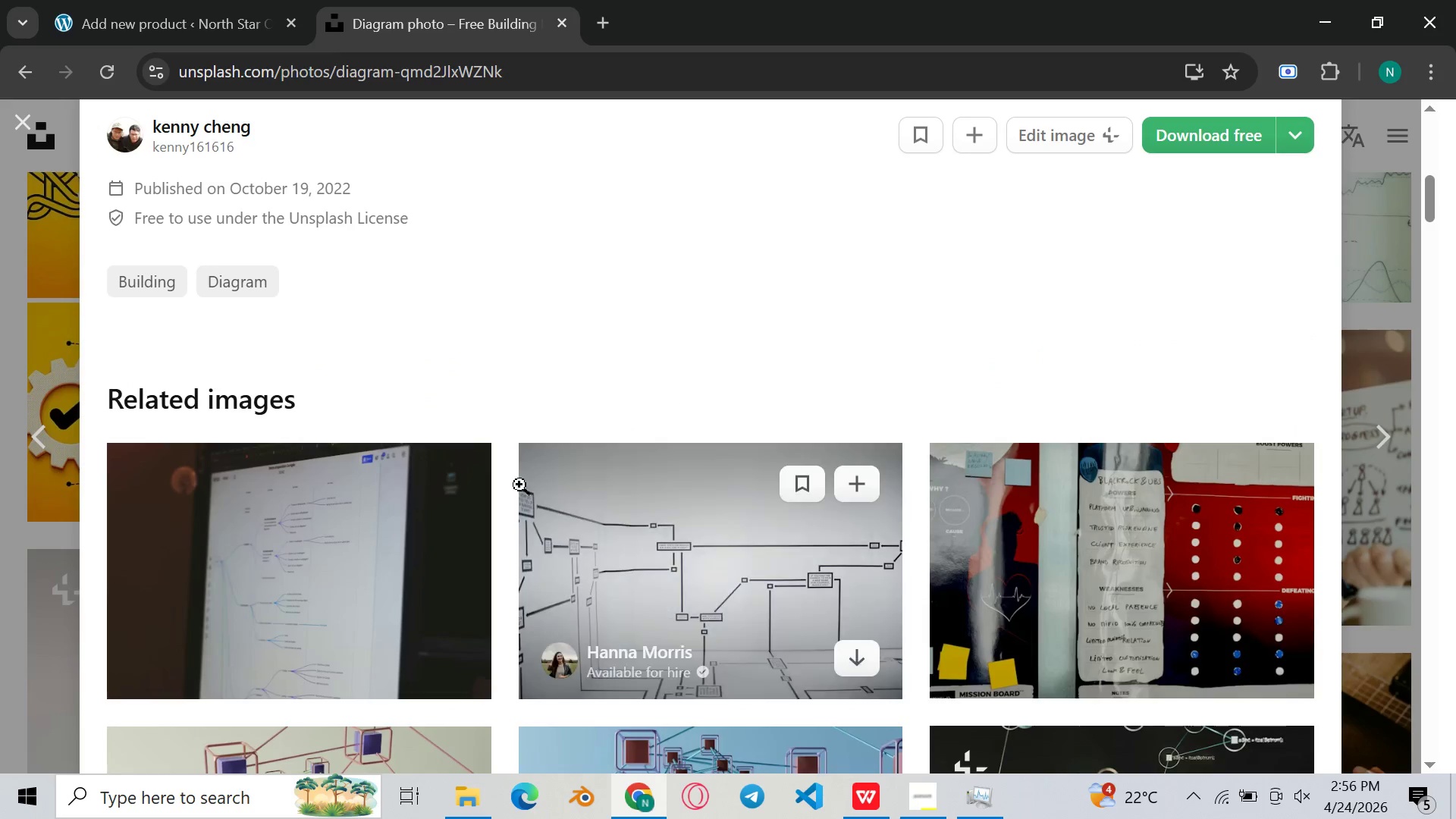 
scroll: coordinate [519, 487], scroll_direction: down, amount: 4.0
 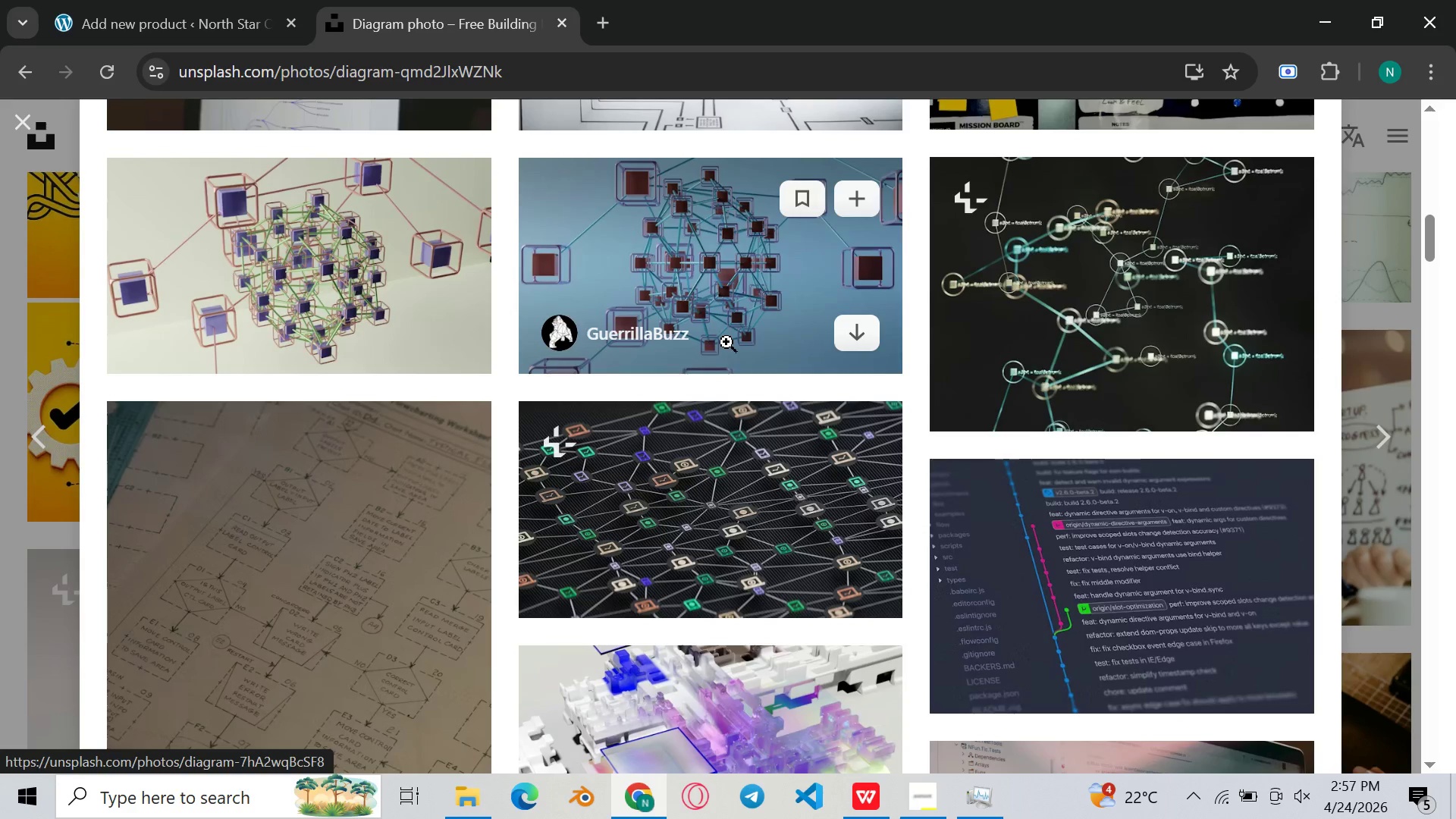 
left_click([728, 342])
 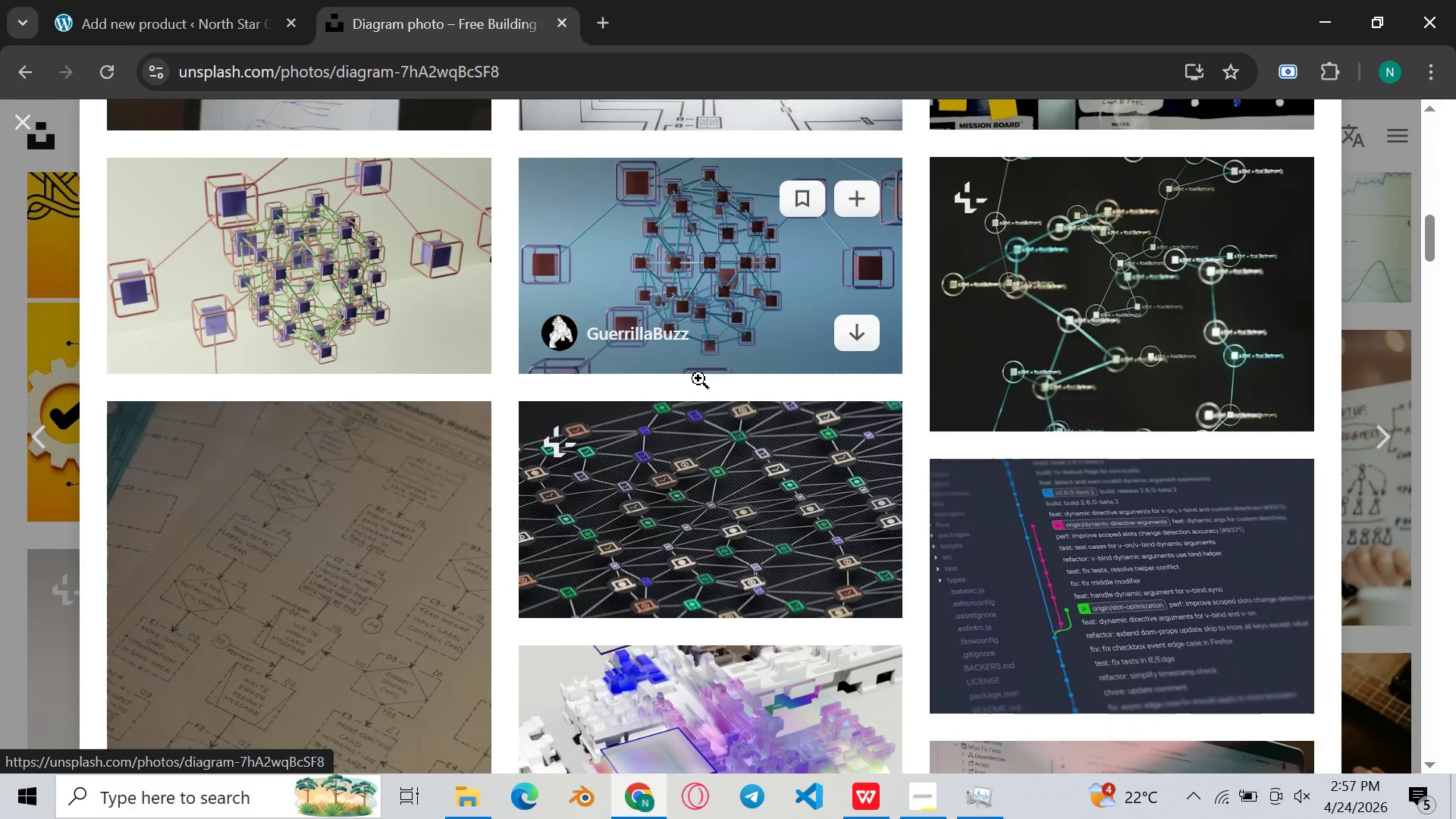 
scroll: coordinate [695, 384], scroll_direction: down, amount: 12.0
 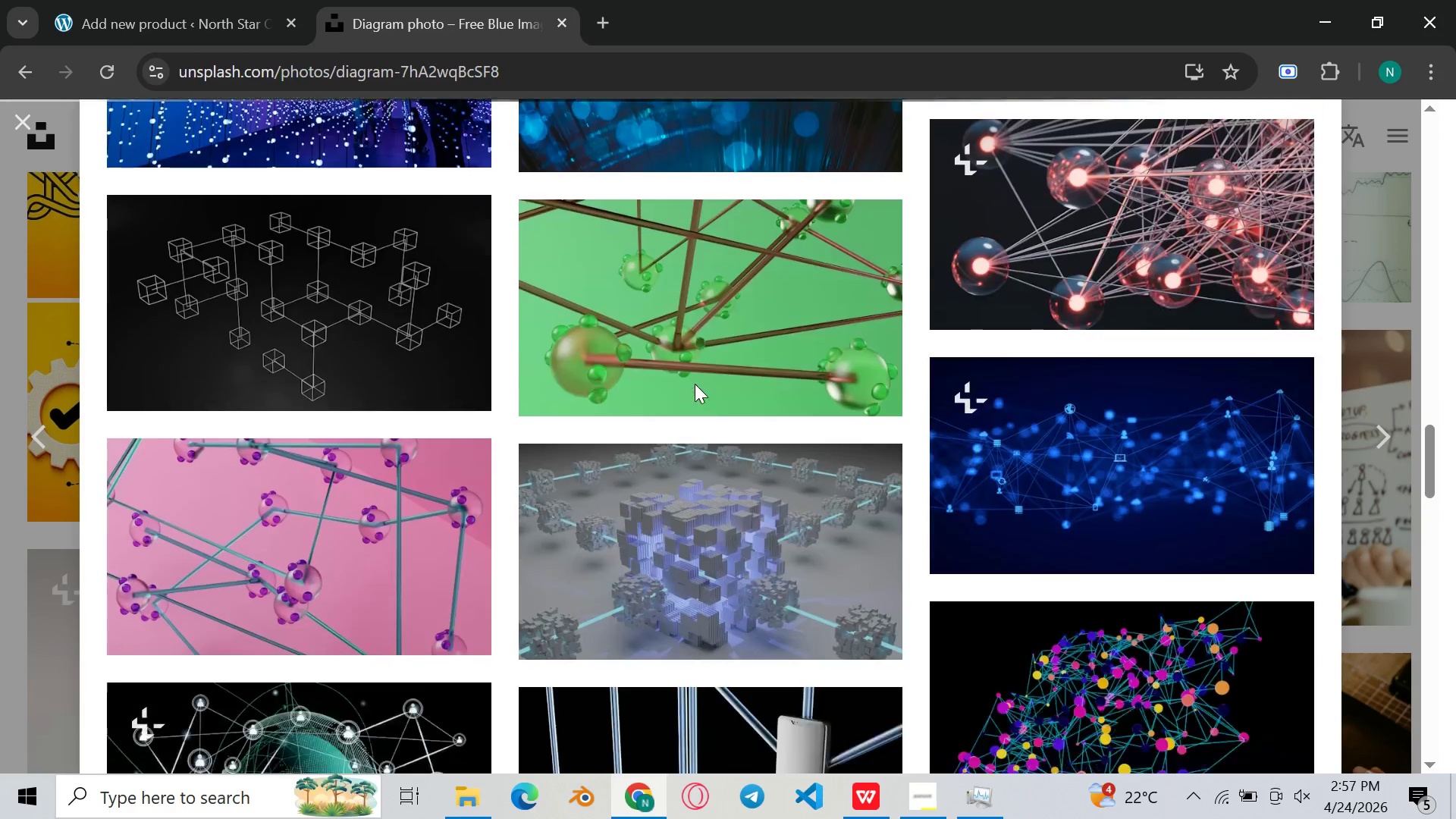 
scroll: coordinate [695, 384], scroll_direction: up, amount: 26.0
 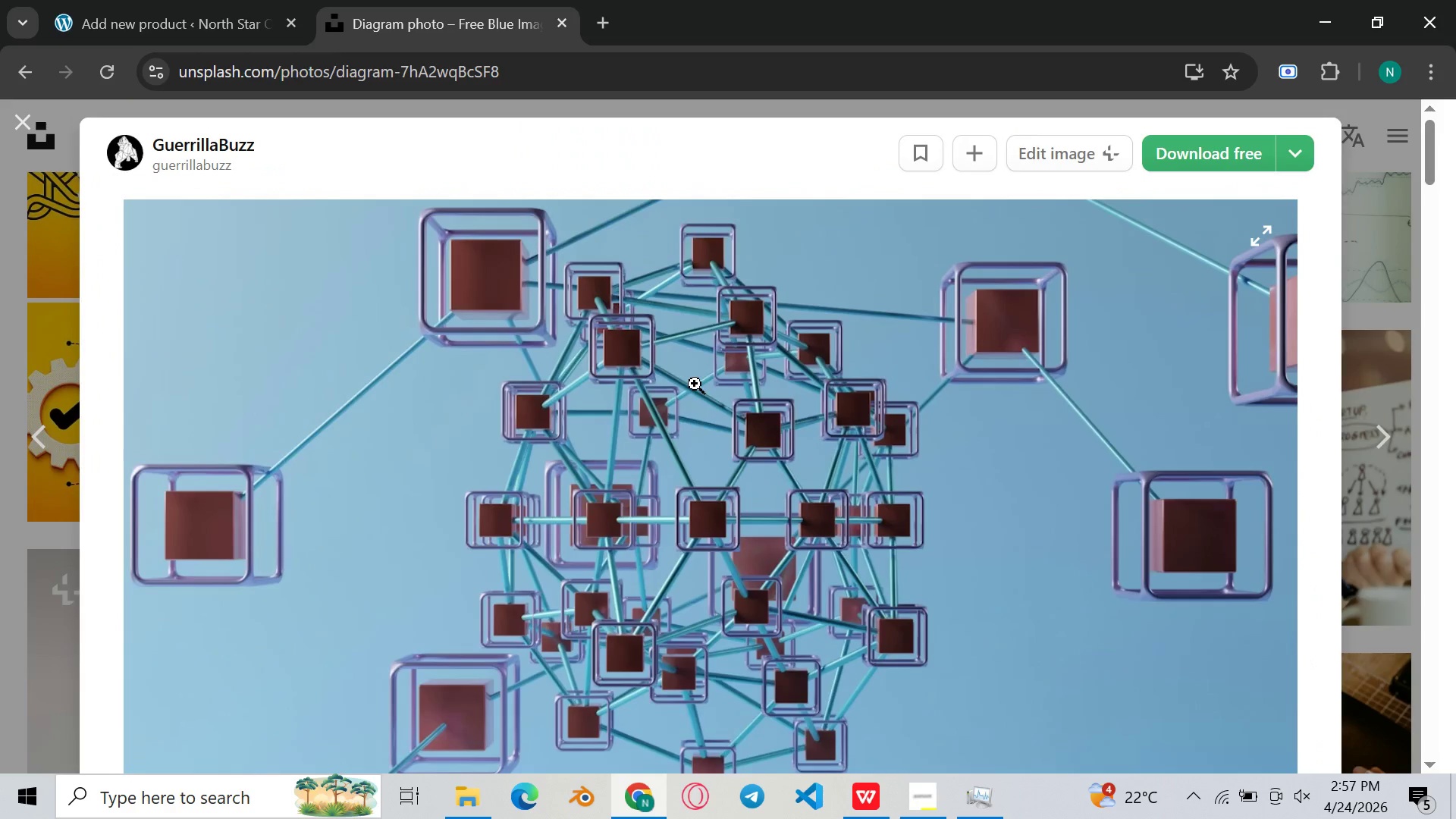 
mouse_move([236, 202])
 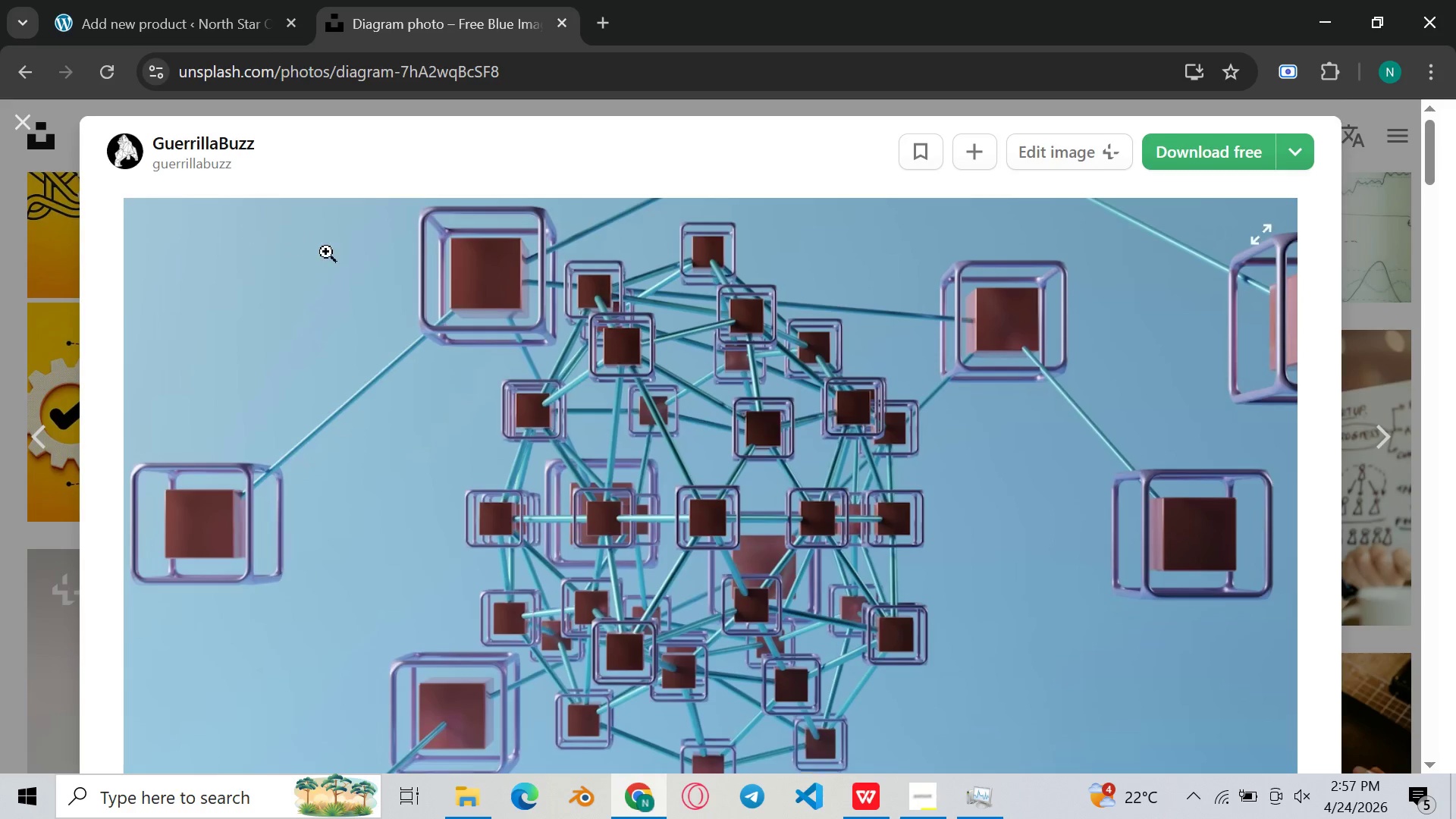 
scroll: coordinate [328, 253], scroll_direction: down, amount: 54.0
 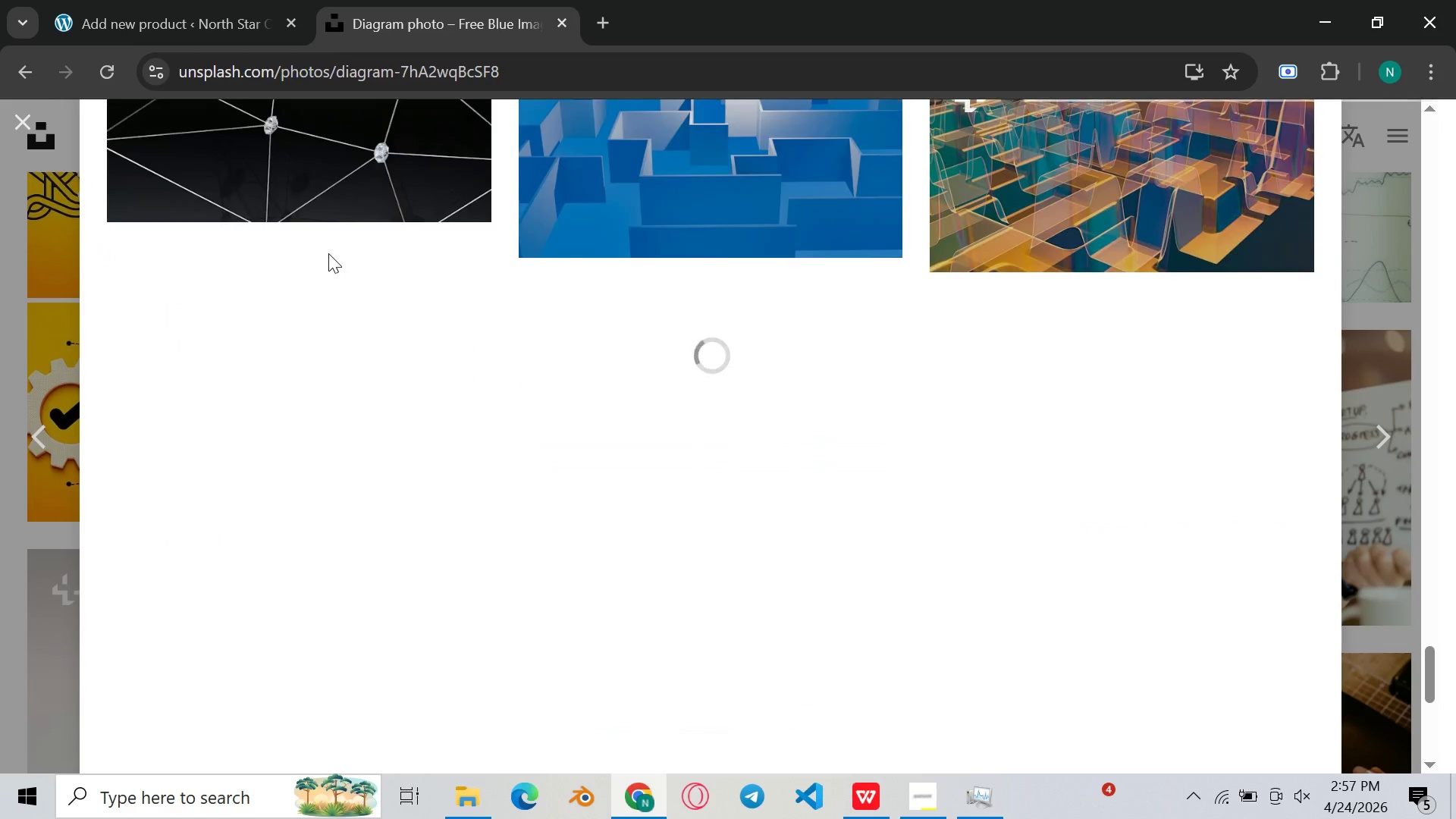 
scroll: coordinate [328, 253], scroll_direction: up, amount: 54.0
 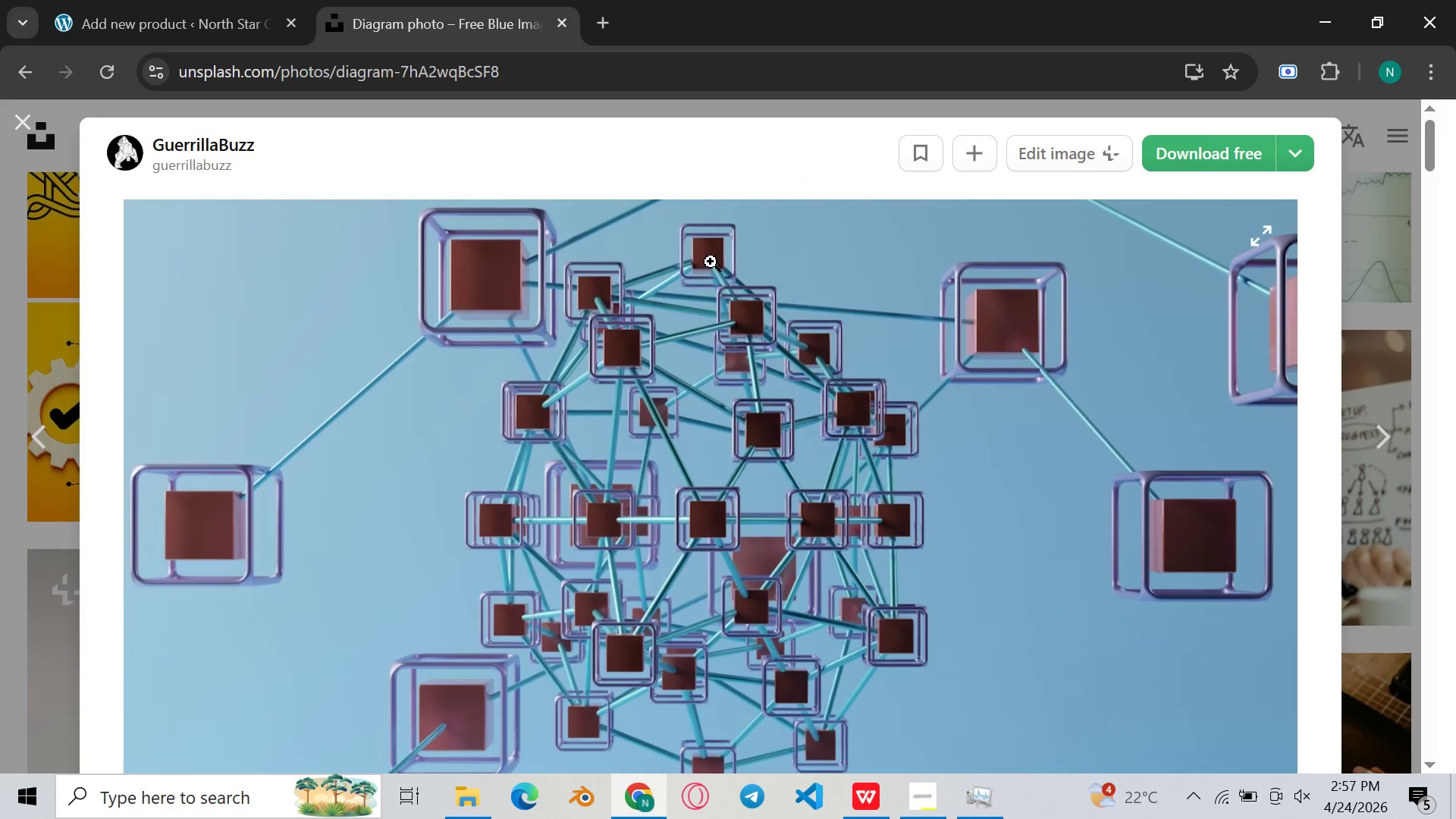 
scroll: coordinate [708, 258], scroll_direction: none, amount: 0.0
 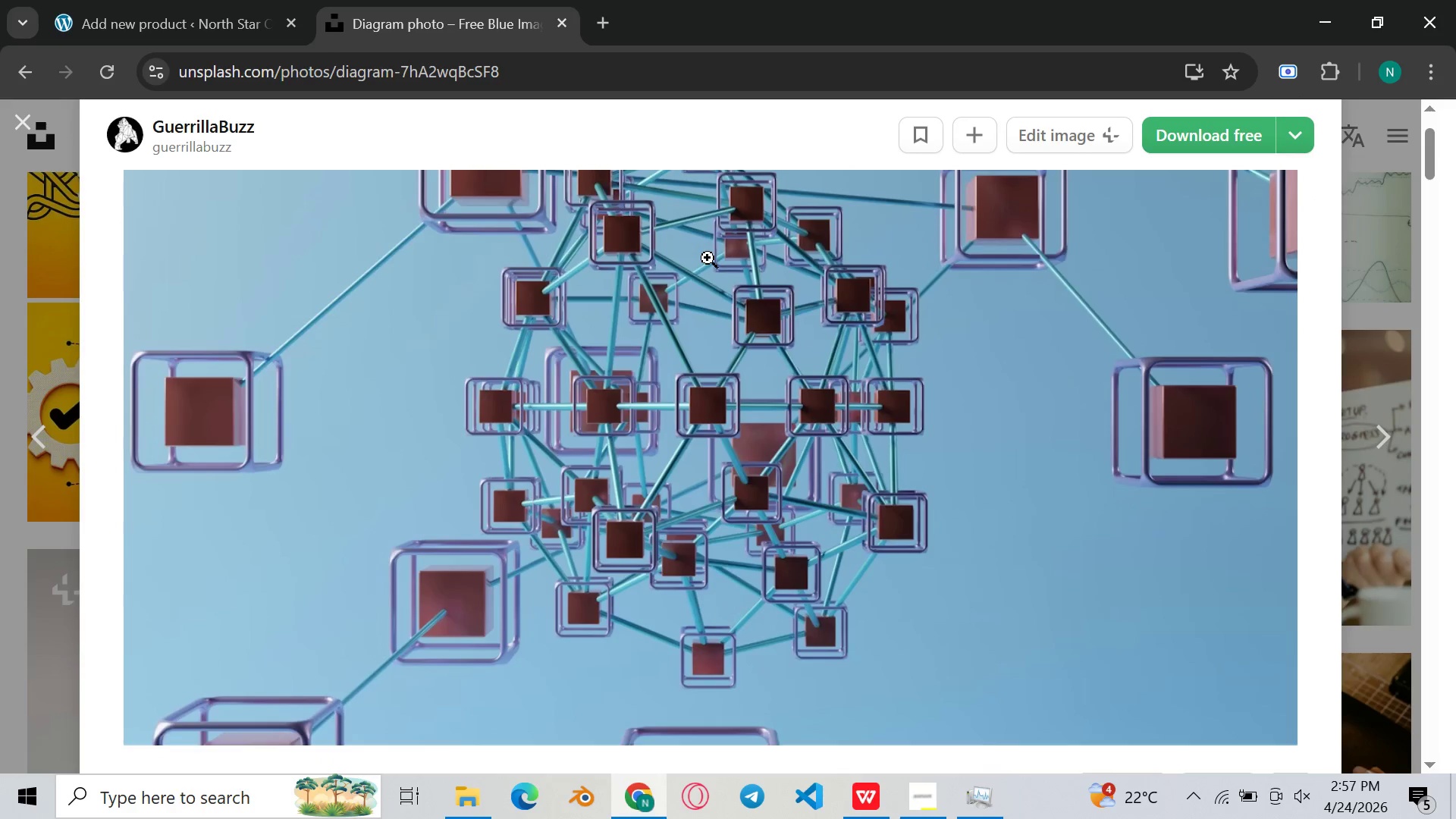 
scroll: coordinate [708, 258], scroll_direction: down, amount: 1.0
 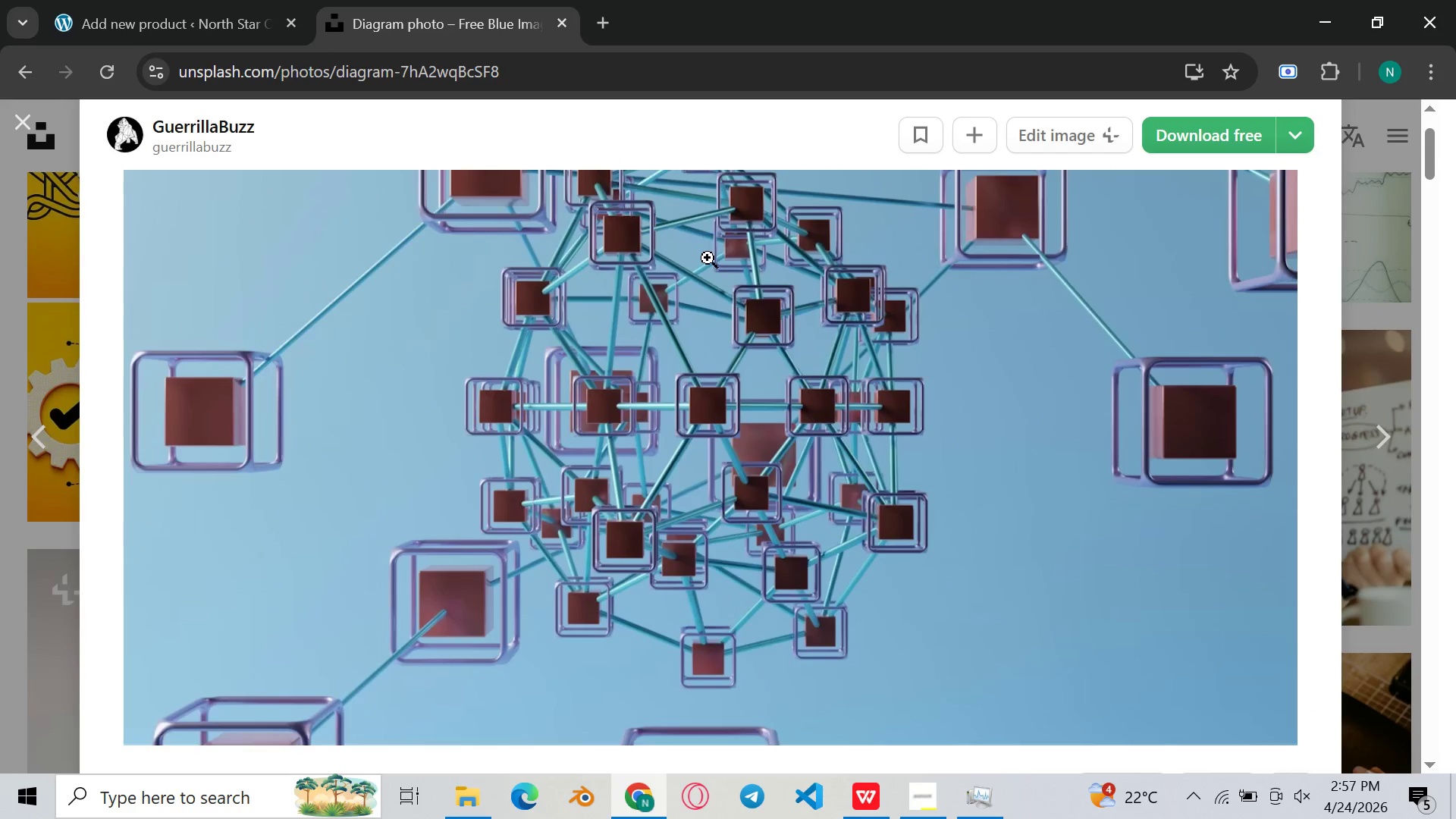 
scroll: coordinate [708, 258], scroll_direction: up, amount: 1.0
 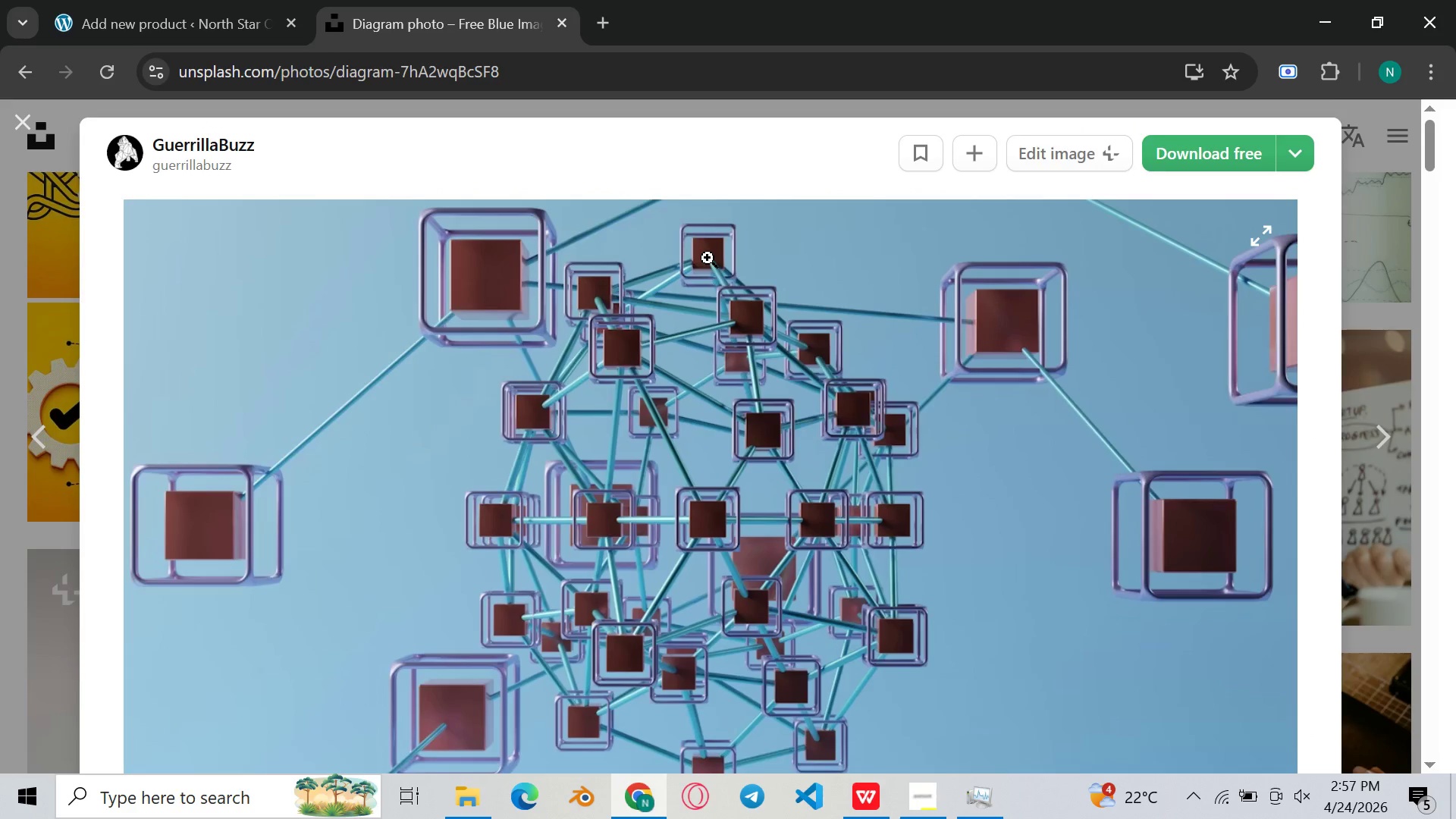 
scroll: coordinate [710, 259], scroll_direction: none, amount: 0.0
 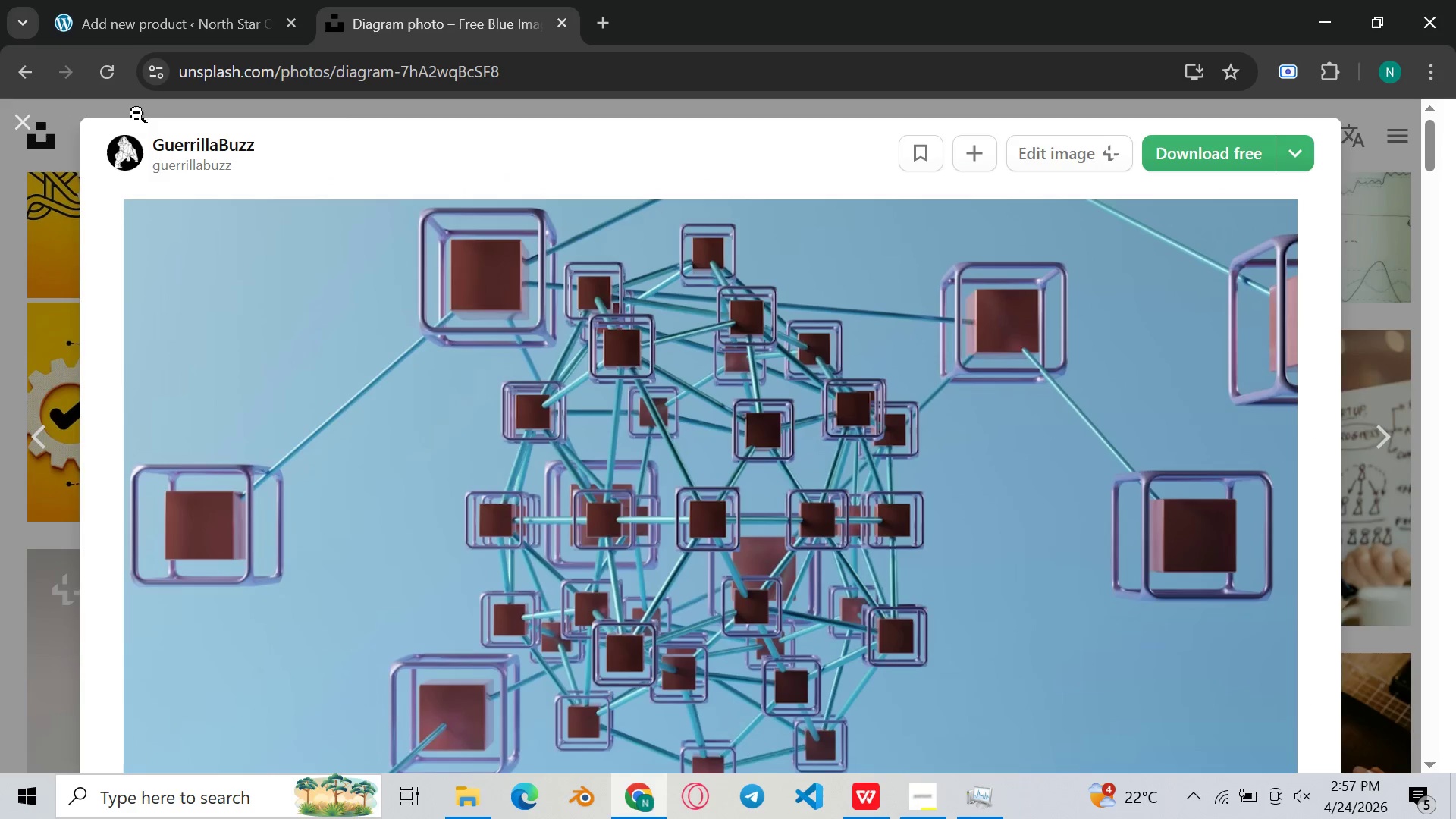 
left_click([34, 124])
 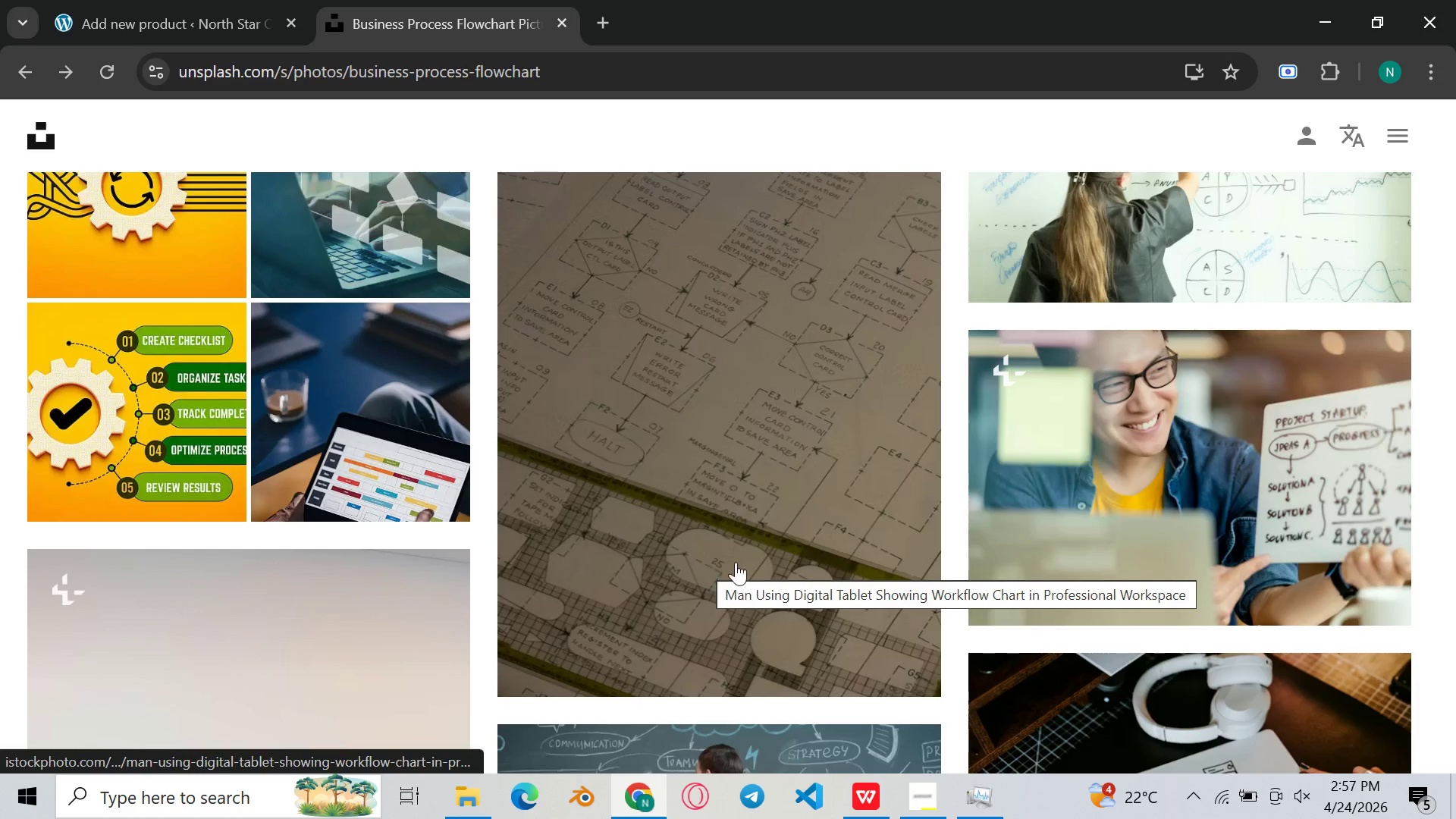 
scroll: coordinate [777, 537], scroll_direction: down, amount: 7.0
 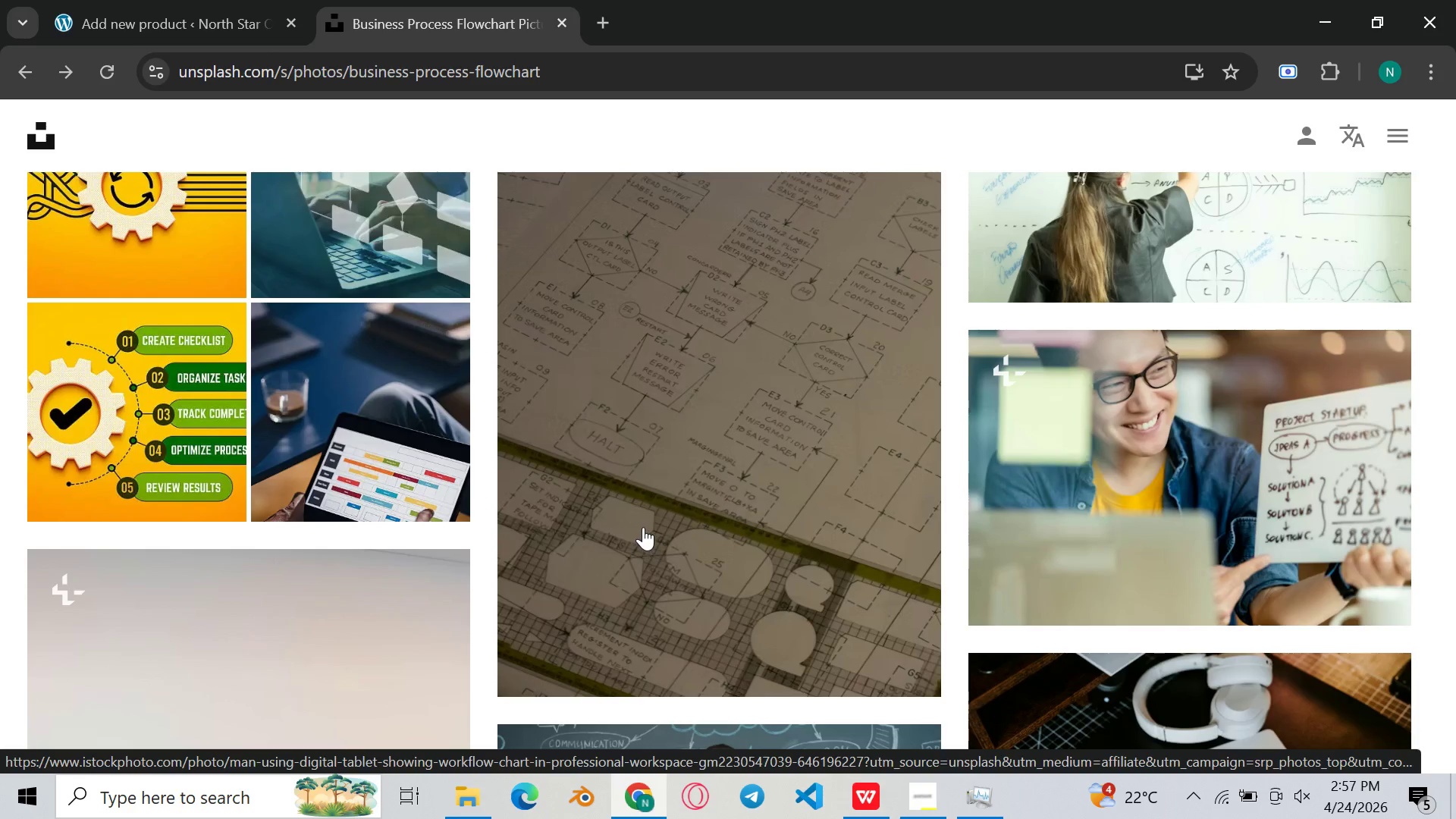 
mouse_move([624, 527])
 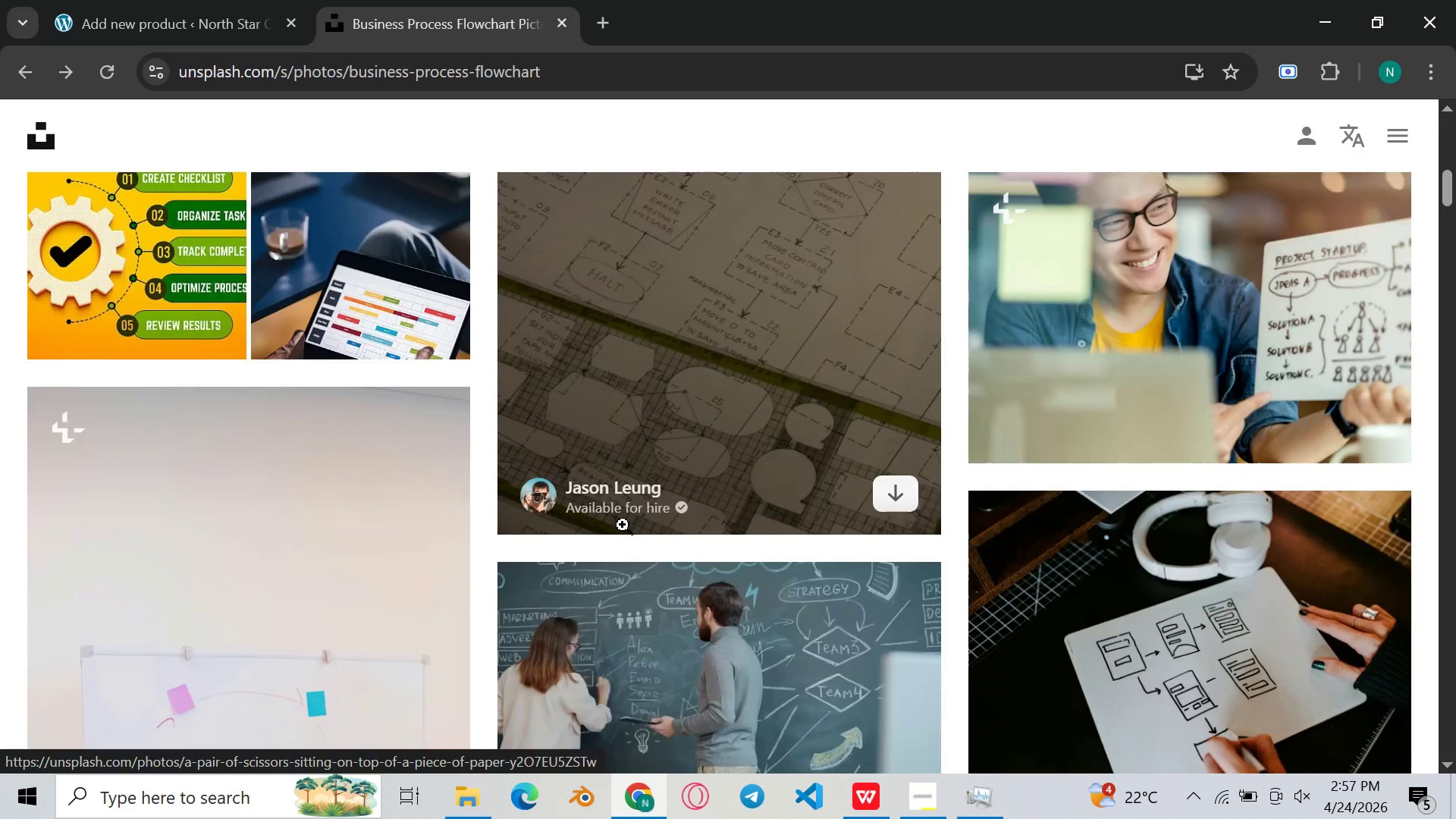 
scroll: coordinate [623, 525], scroll_direction: down, amount: 4.0
 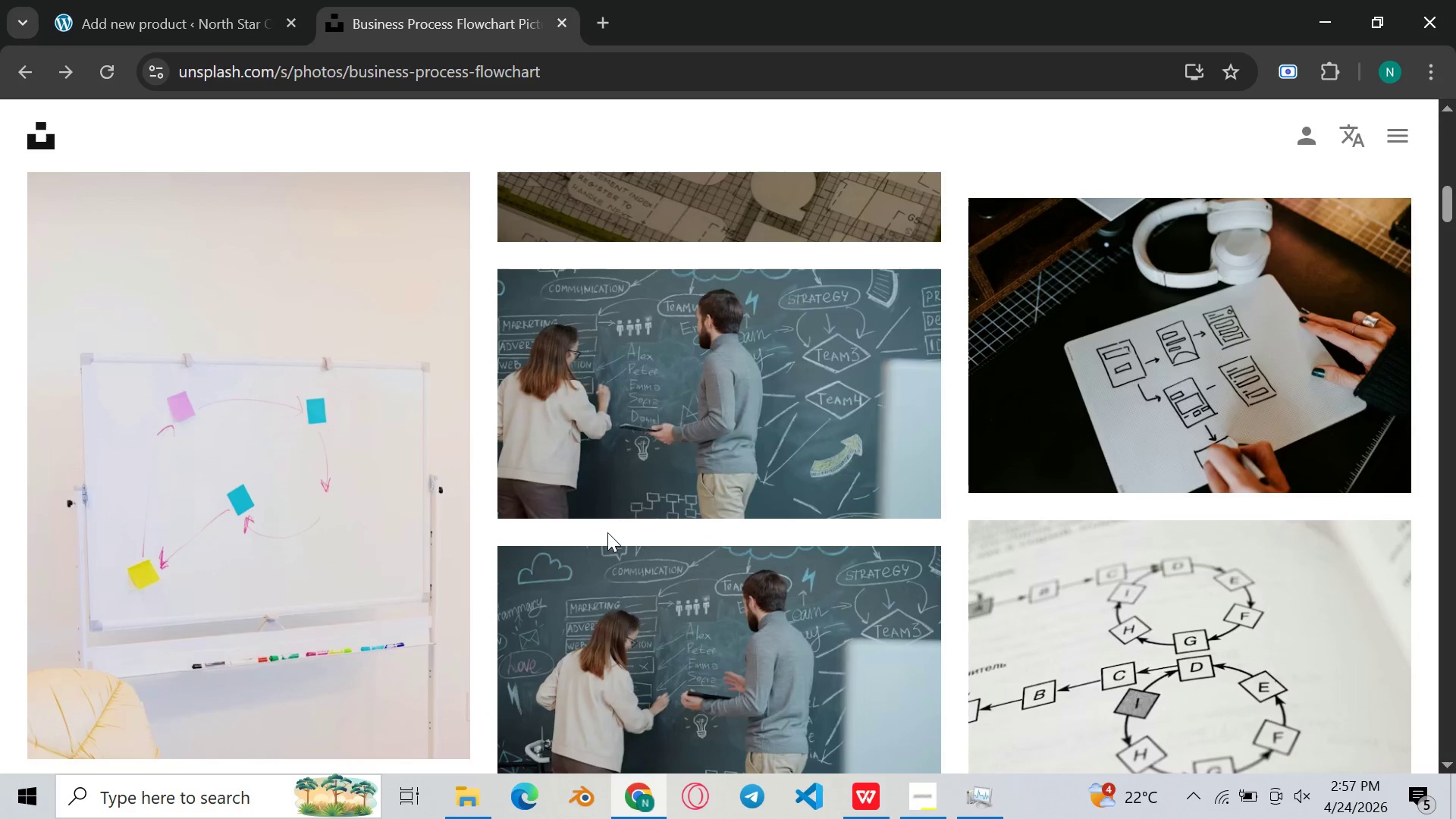 
mouse_move([569, 534])
 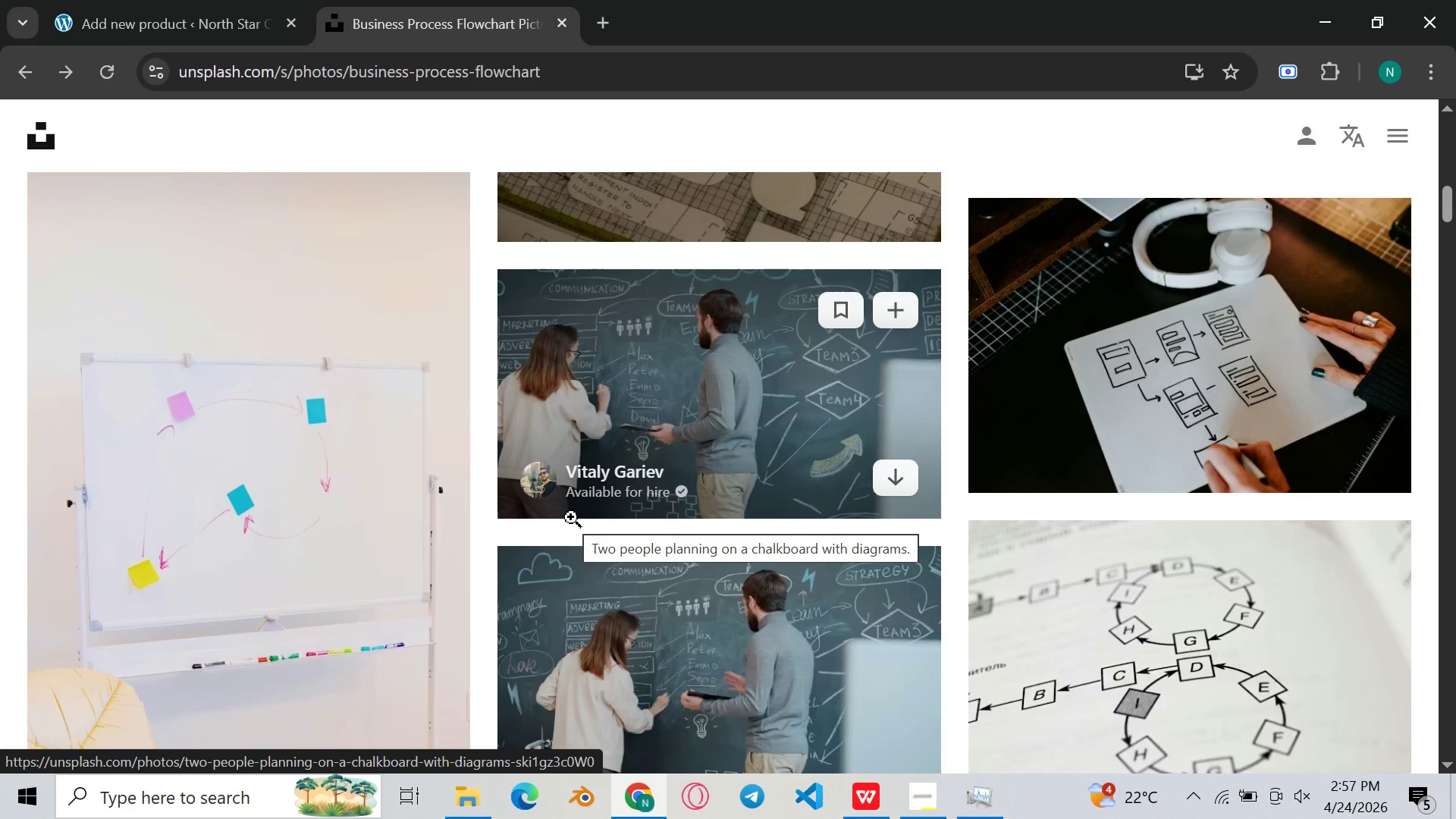 
wait(12.76)
 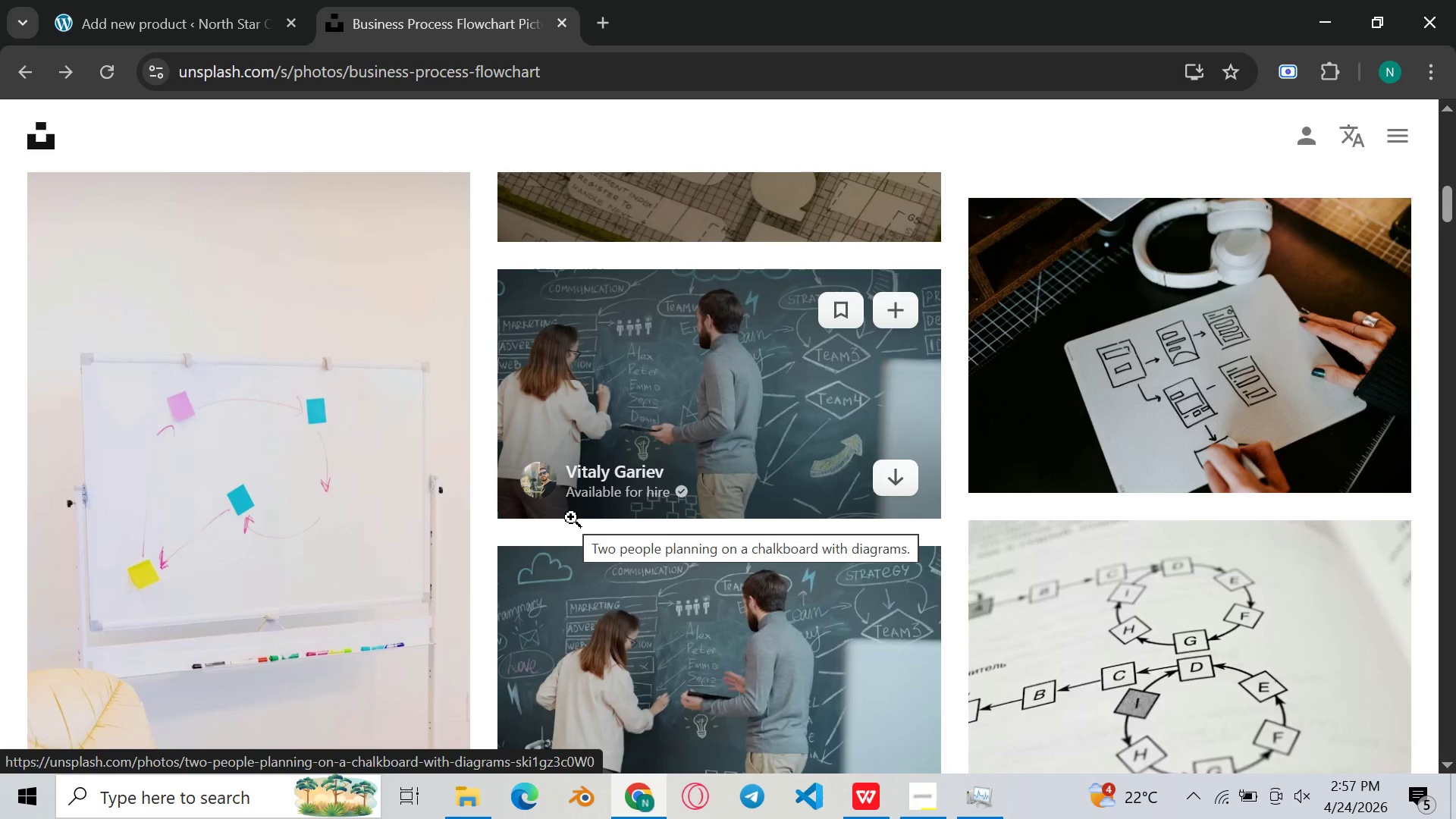 
scroll: coordinate [571, 517], scroll_direction: down, amount: 6.0
 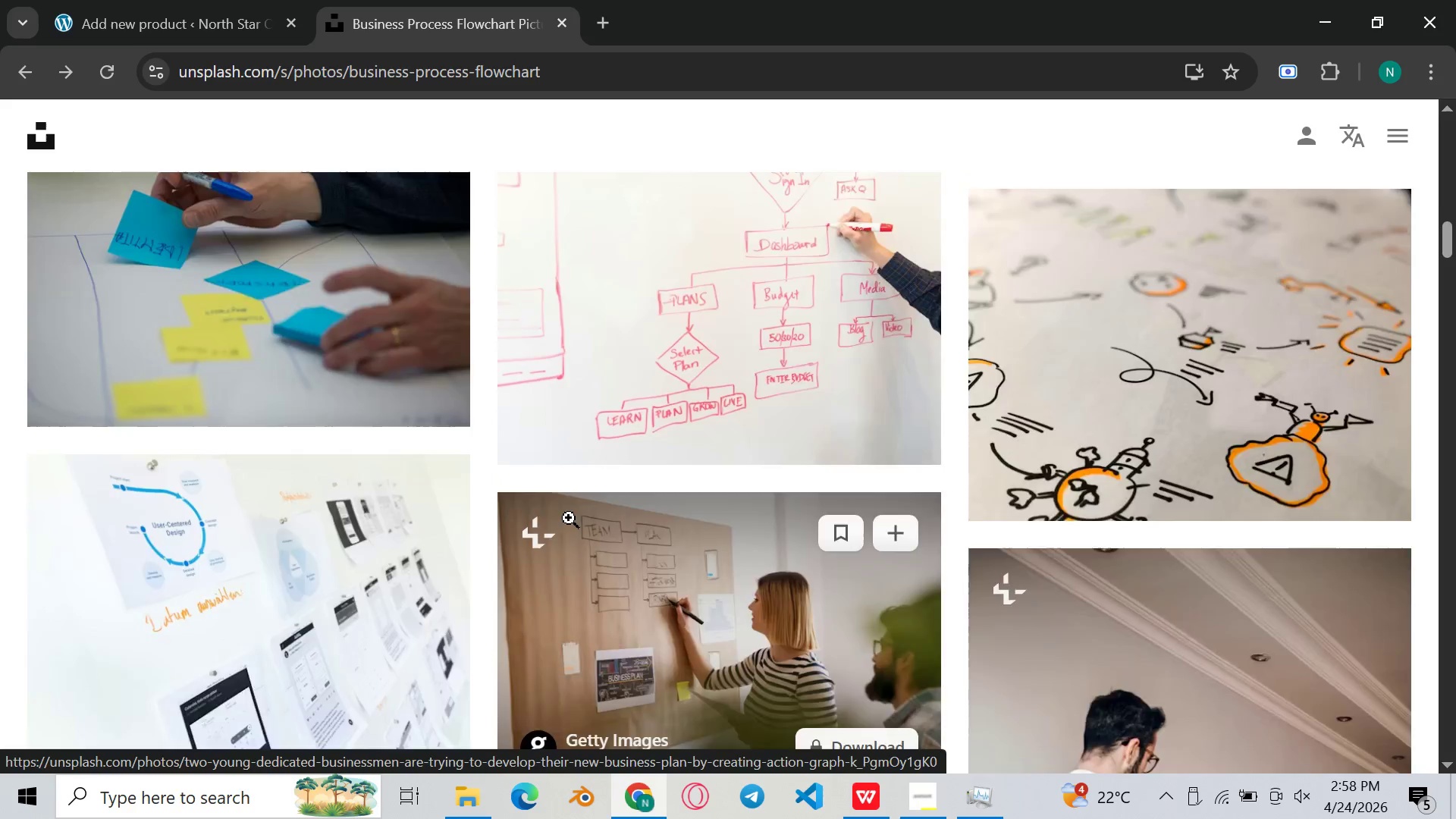 
scroll: coordinate [568, 519], scroll_direction: up, amount: 12.0
 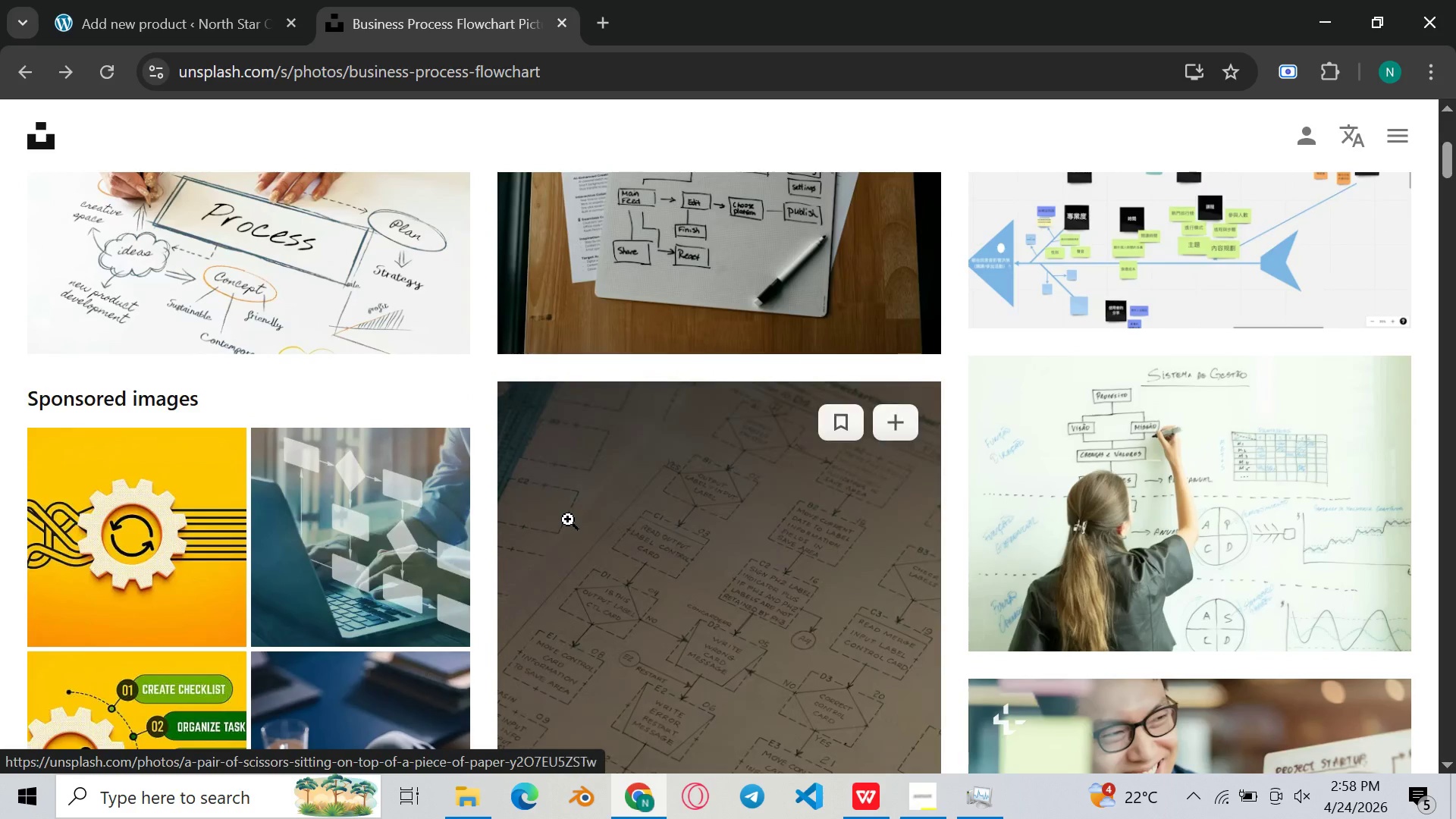 
scroll: coordinate [568, 519], scroll_direction: down, amount: 1.0
 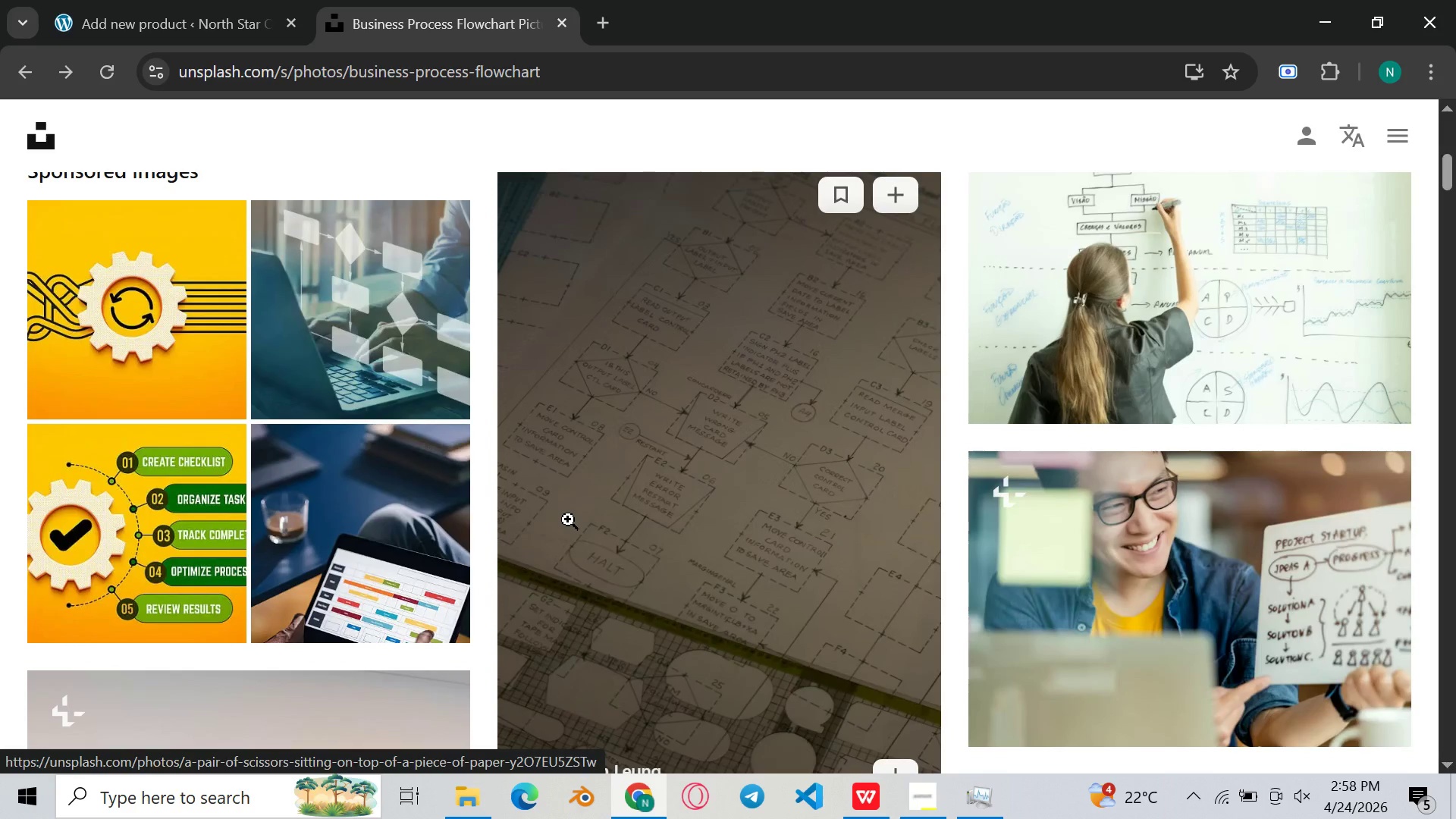 
scroll: coordinate [568, 519], scroll_direction: up, amount: 1.0
 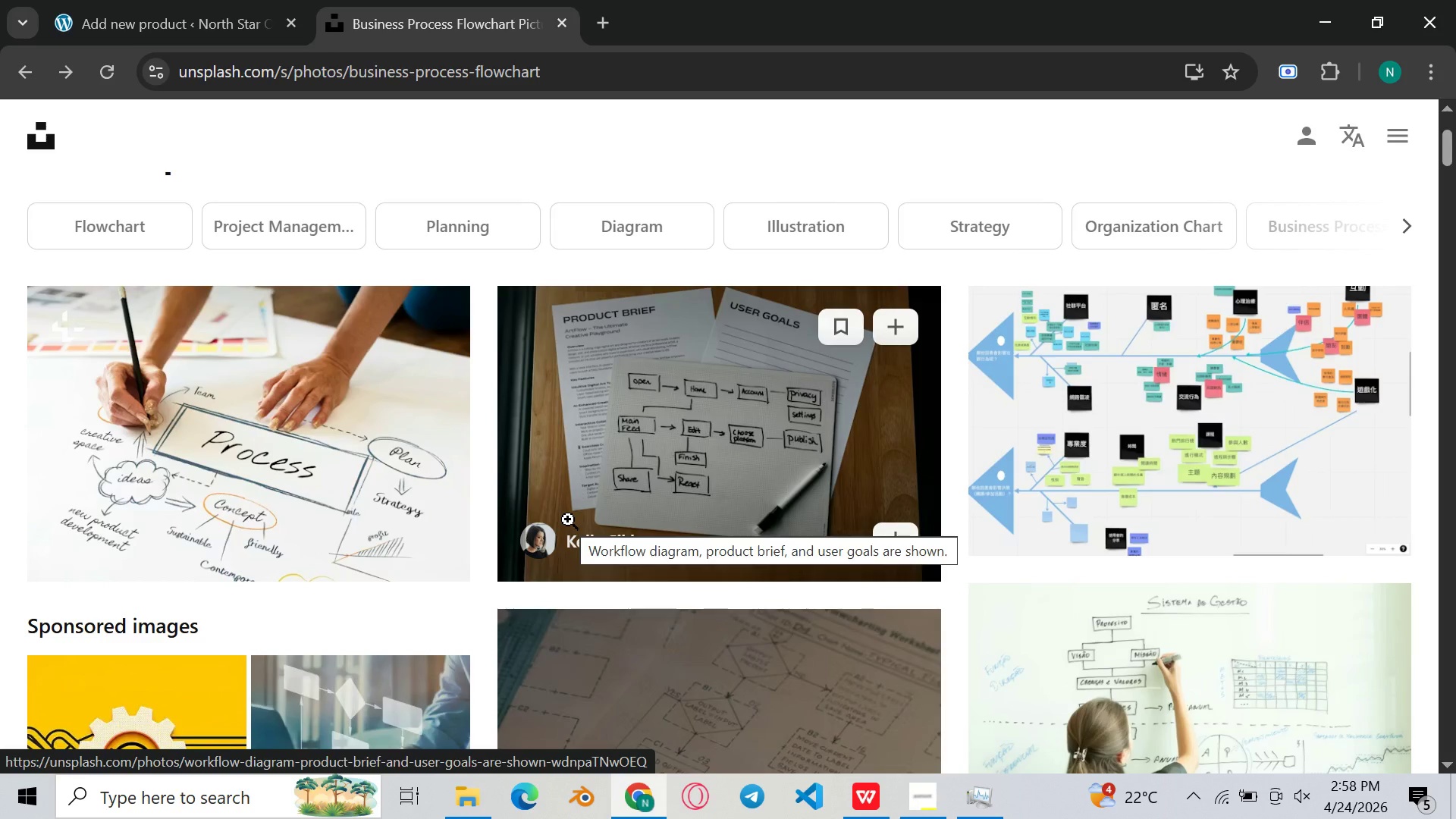 
scroll: coordinate [568, 519], scroll_direction: down, amount: 12.0
 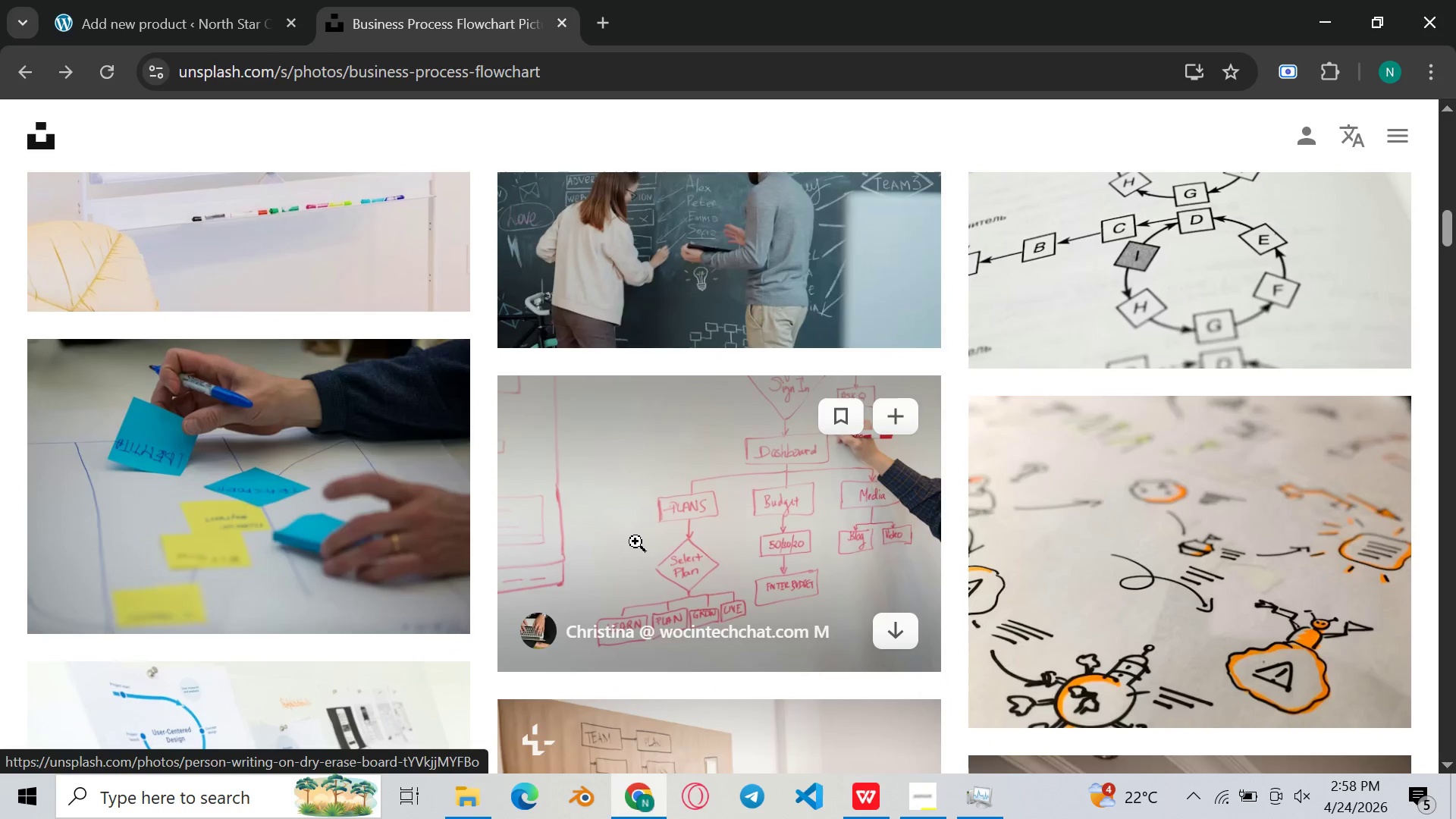 
left_click([657, 519])
 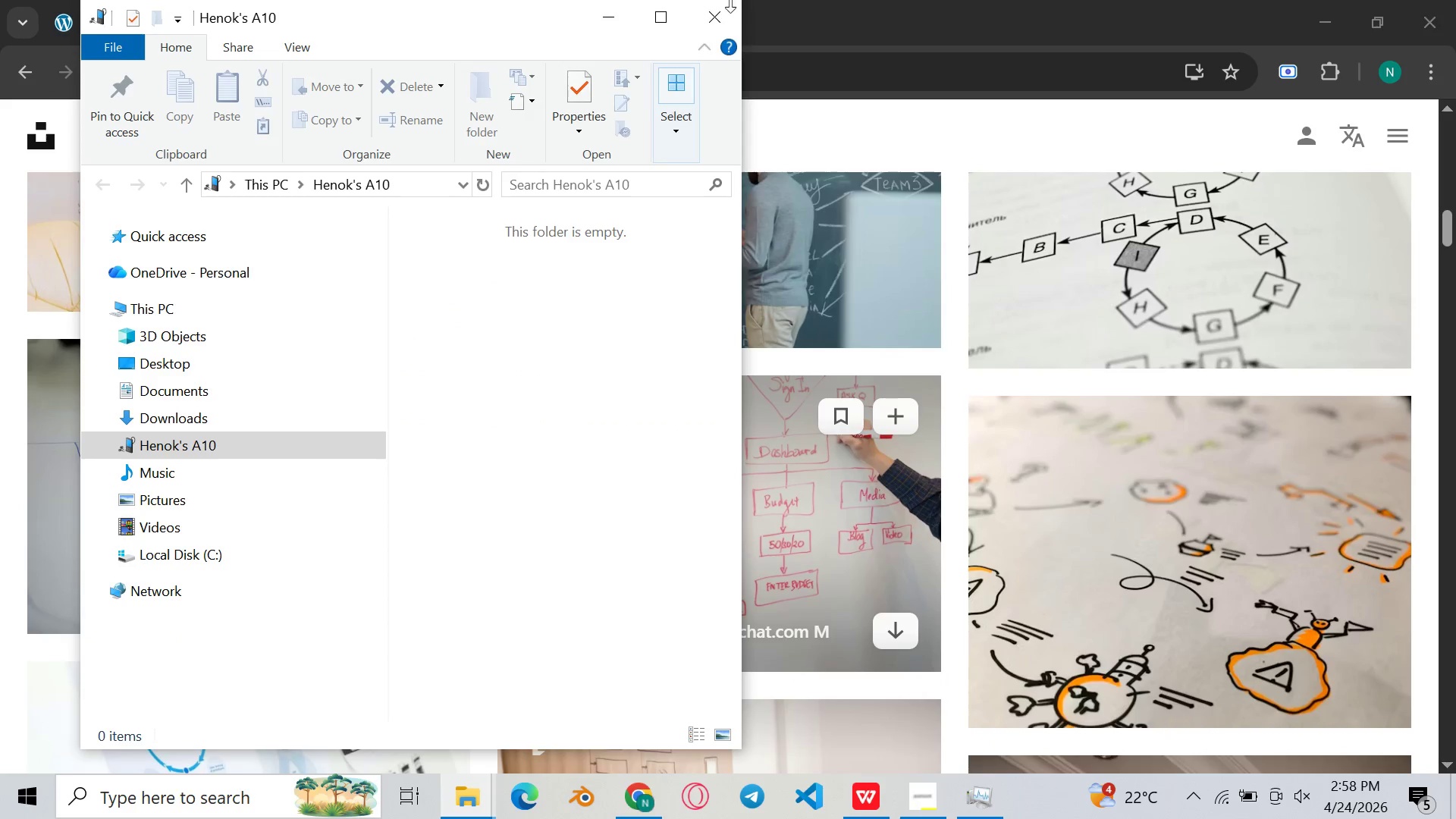 
scroll: coordinate [831, 473], scroll_direction: down, amount: 3.0
 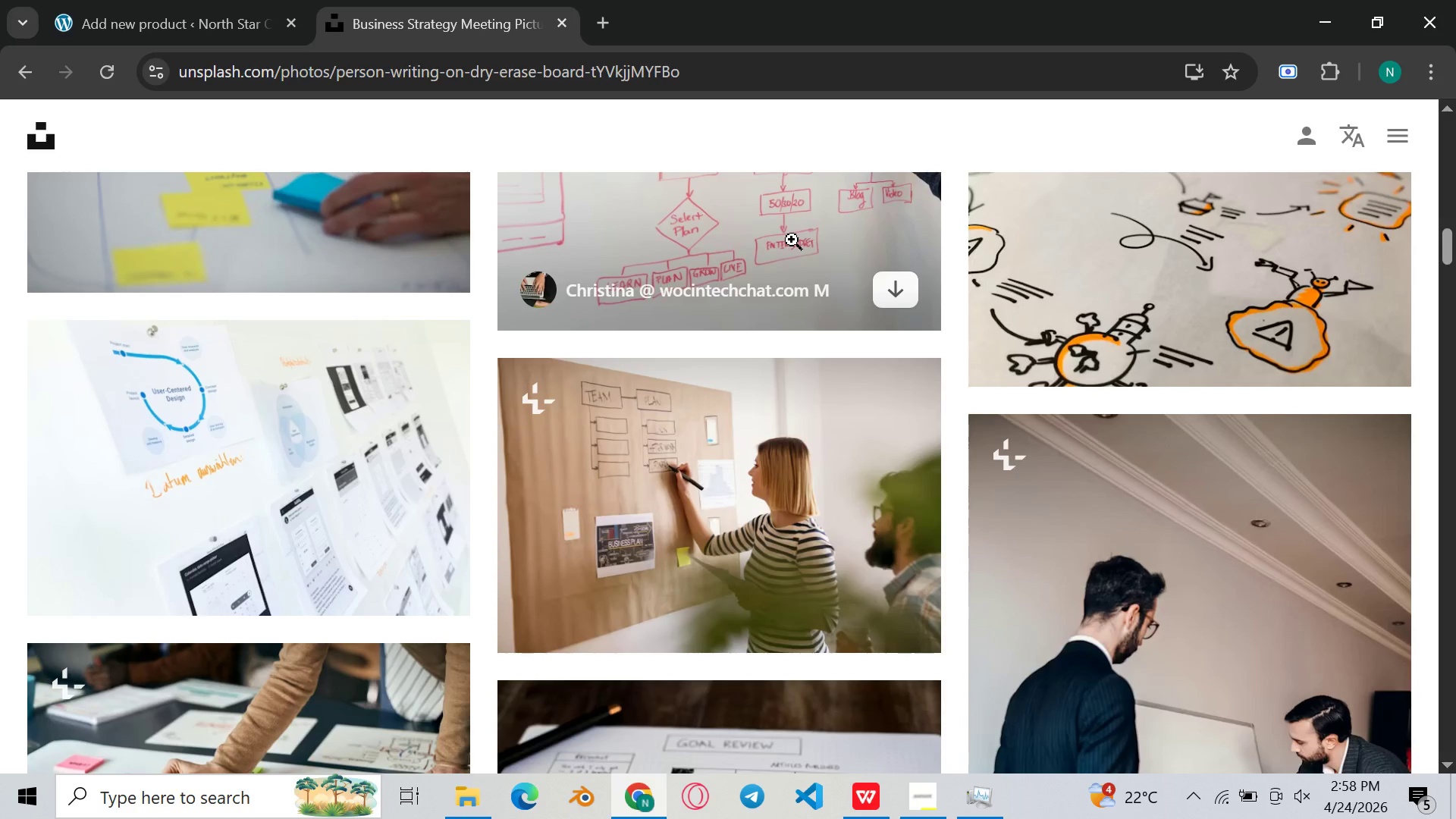 
left_click([792, 240])
 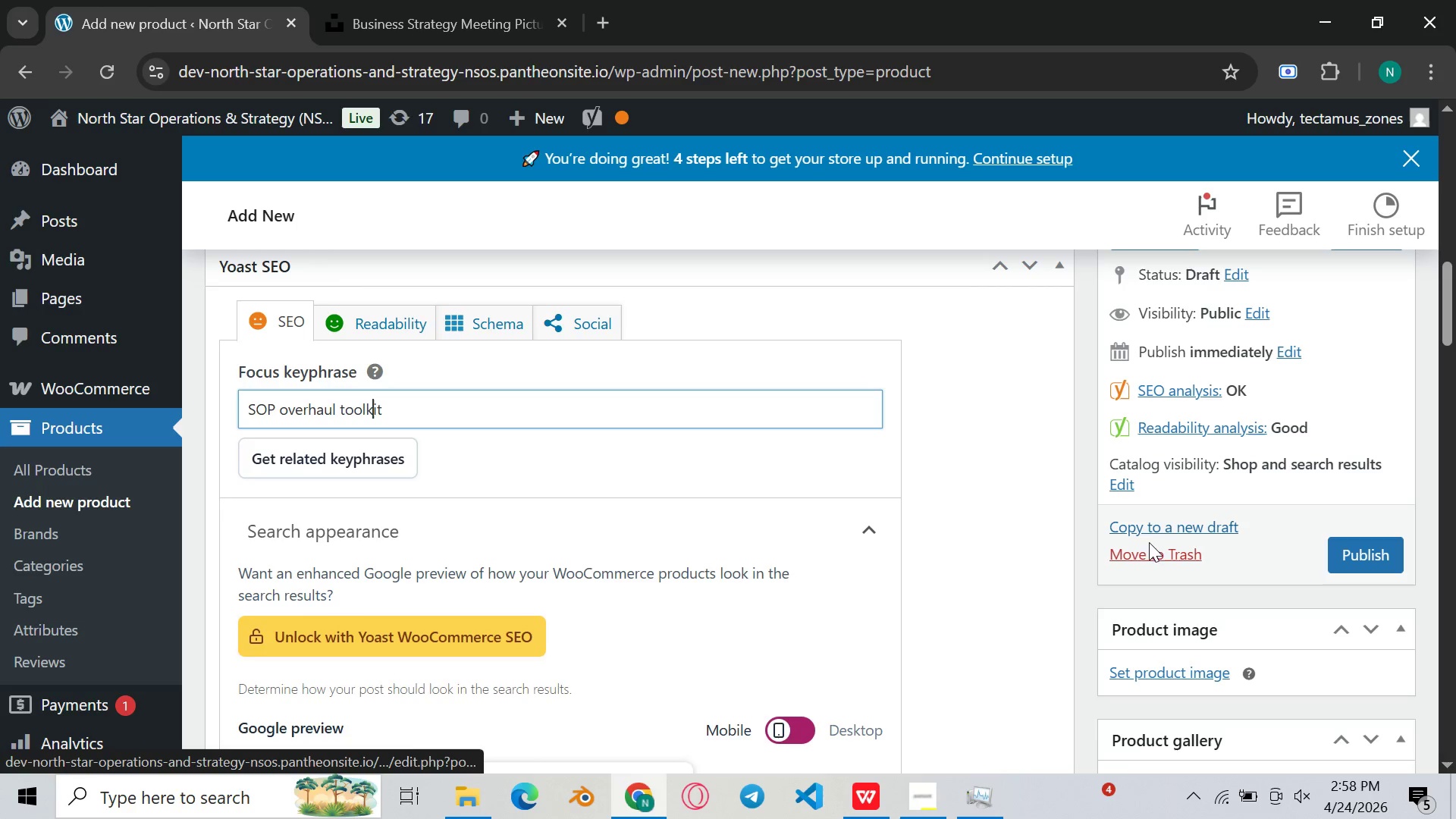 
left_click_drag(start_coordinate=[1143, 675], to_coordinate=[1138, 681])
 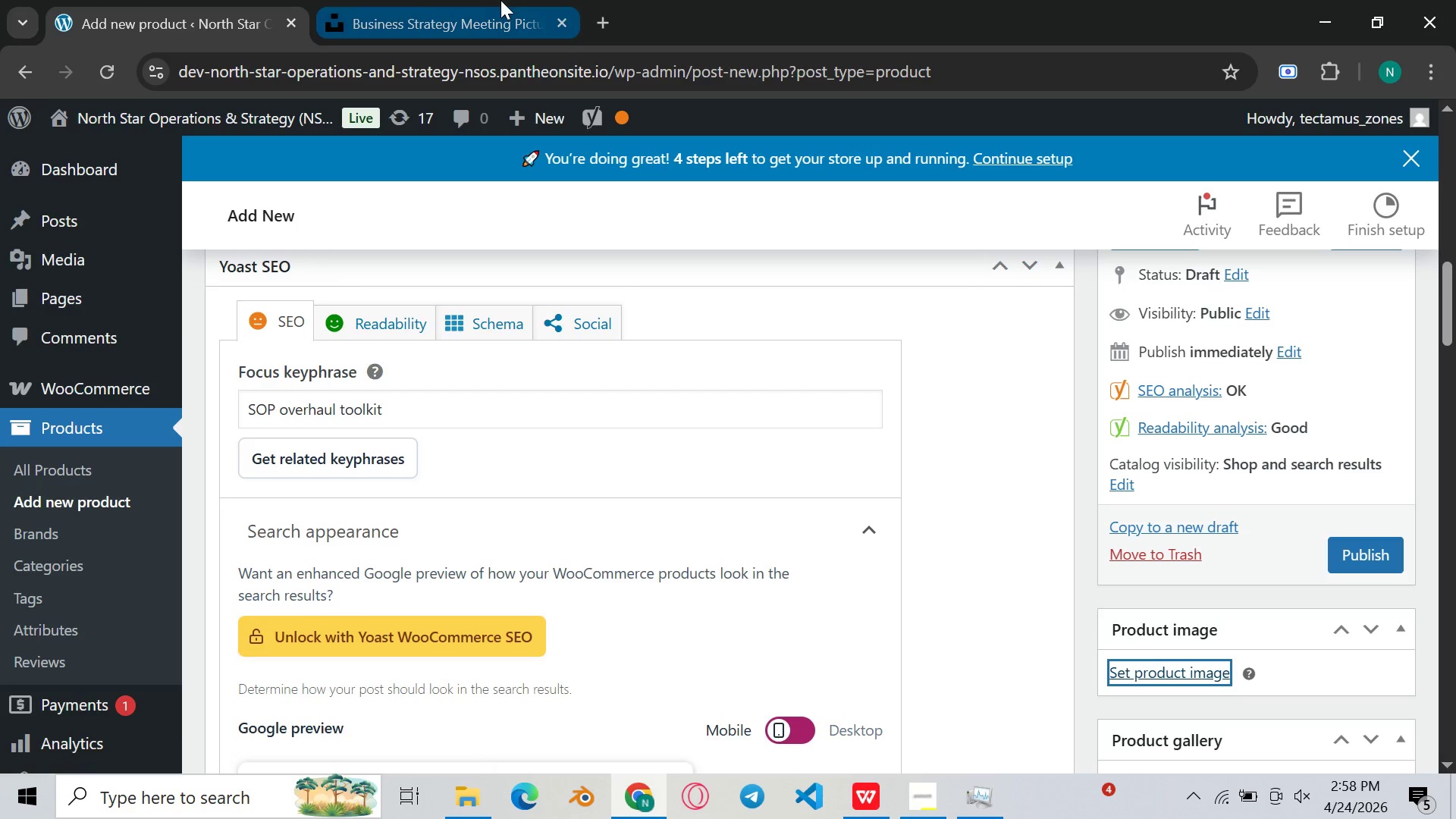 
left_click([500, 0])
 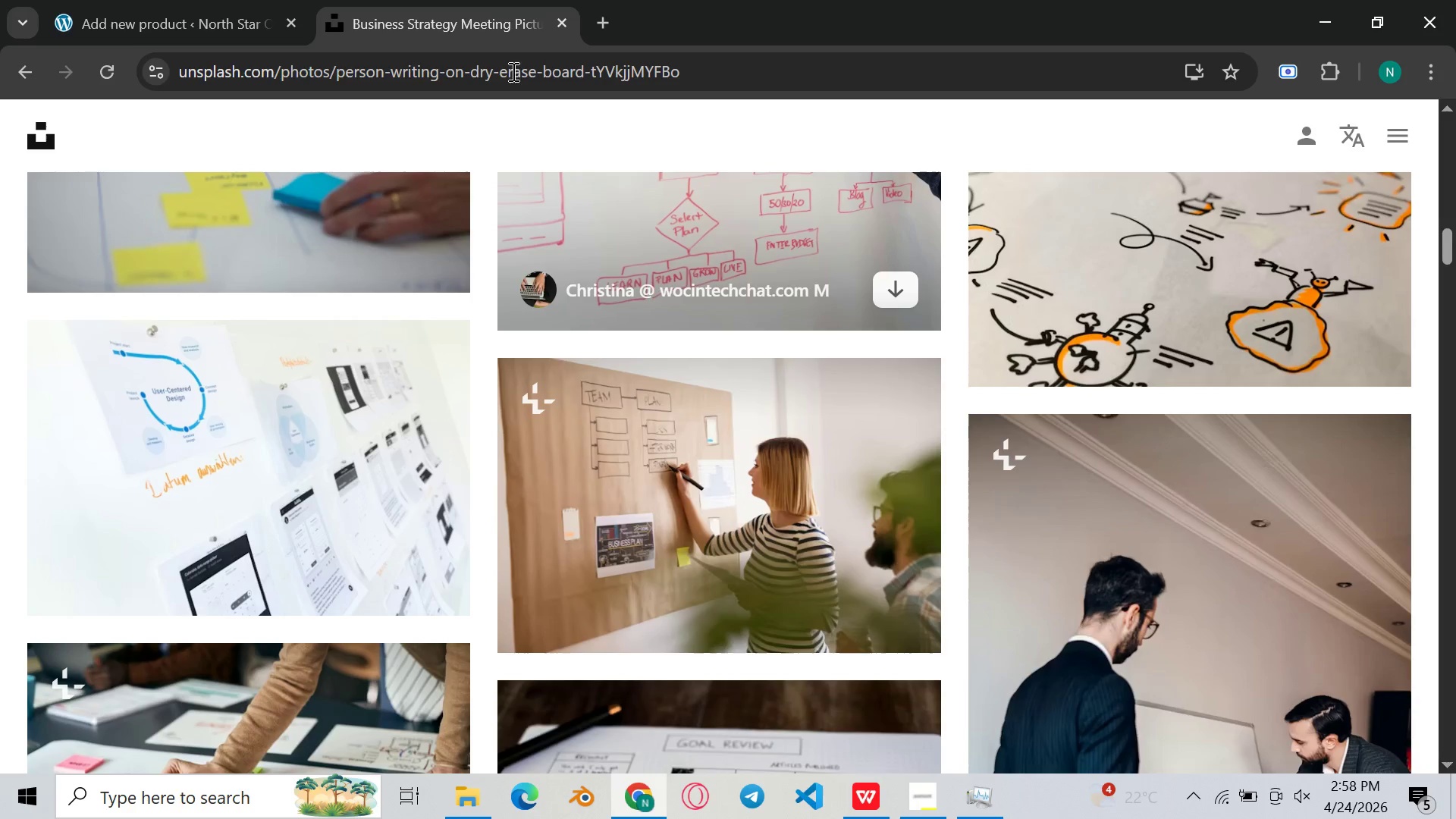 
scroll: coordinate [692, 339], scroll_direction: up, amount: 1.0
 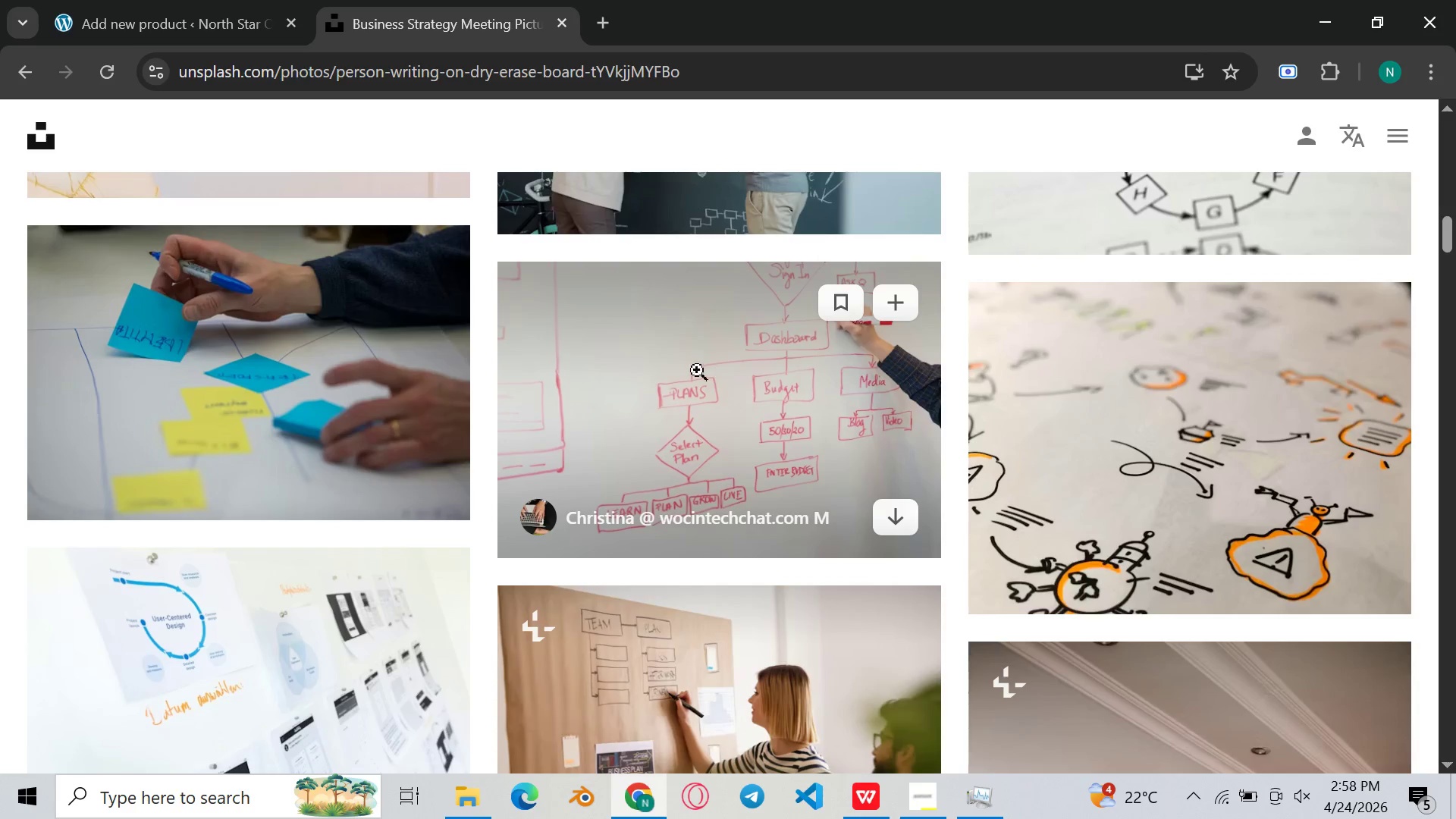 
left_click_drag(start_coordinate=[692, 376], to_coordinate=[676, 385])
 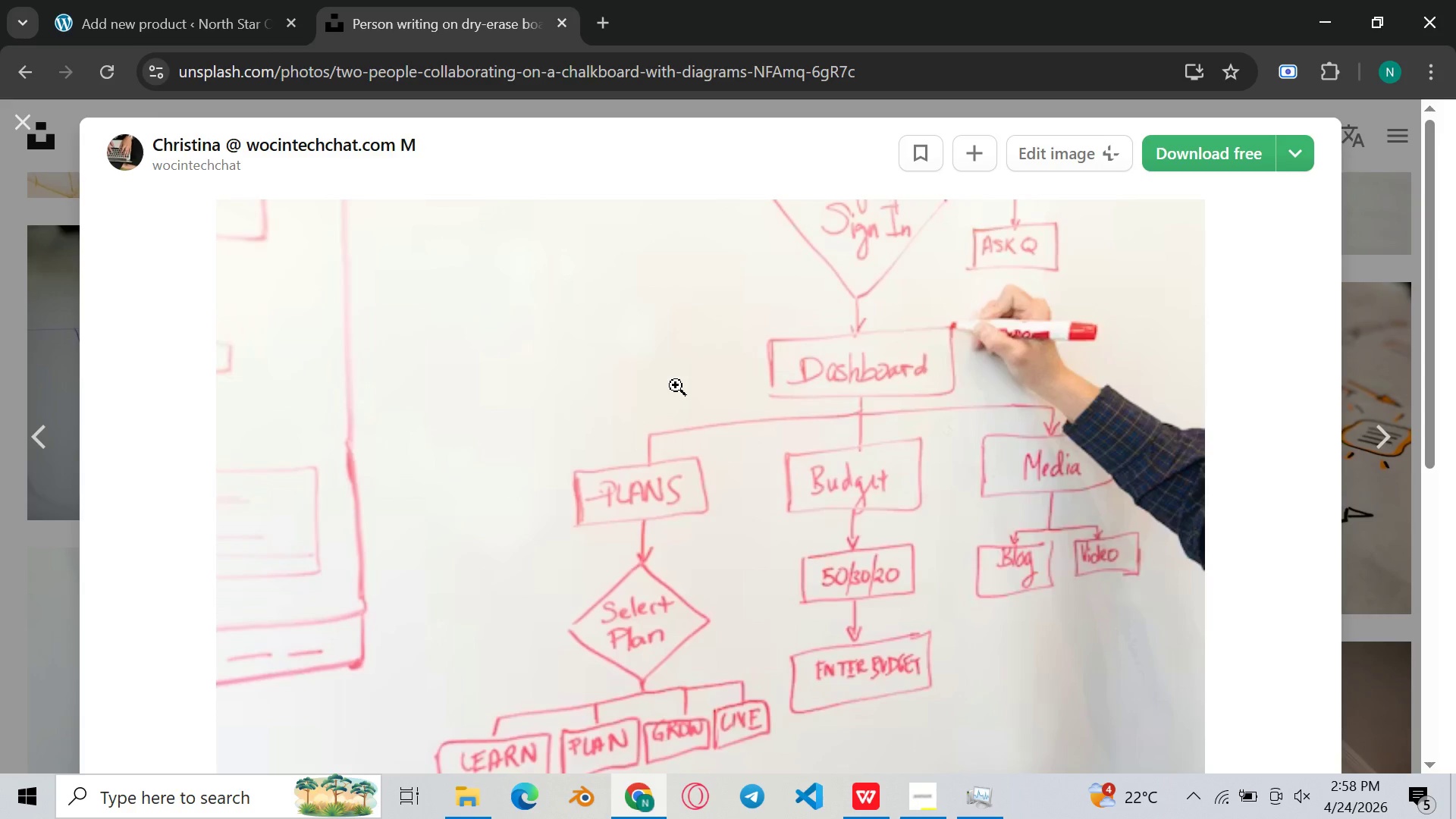 
scroll: coordinate [676, 388], scroll_direction: down, amount: 17.0
 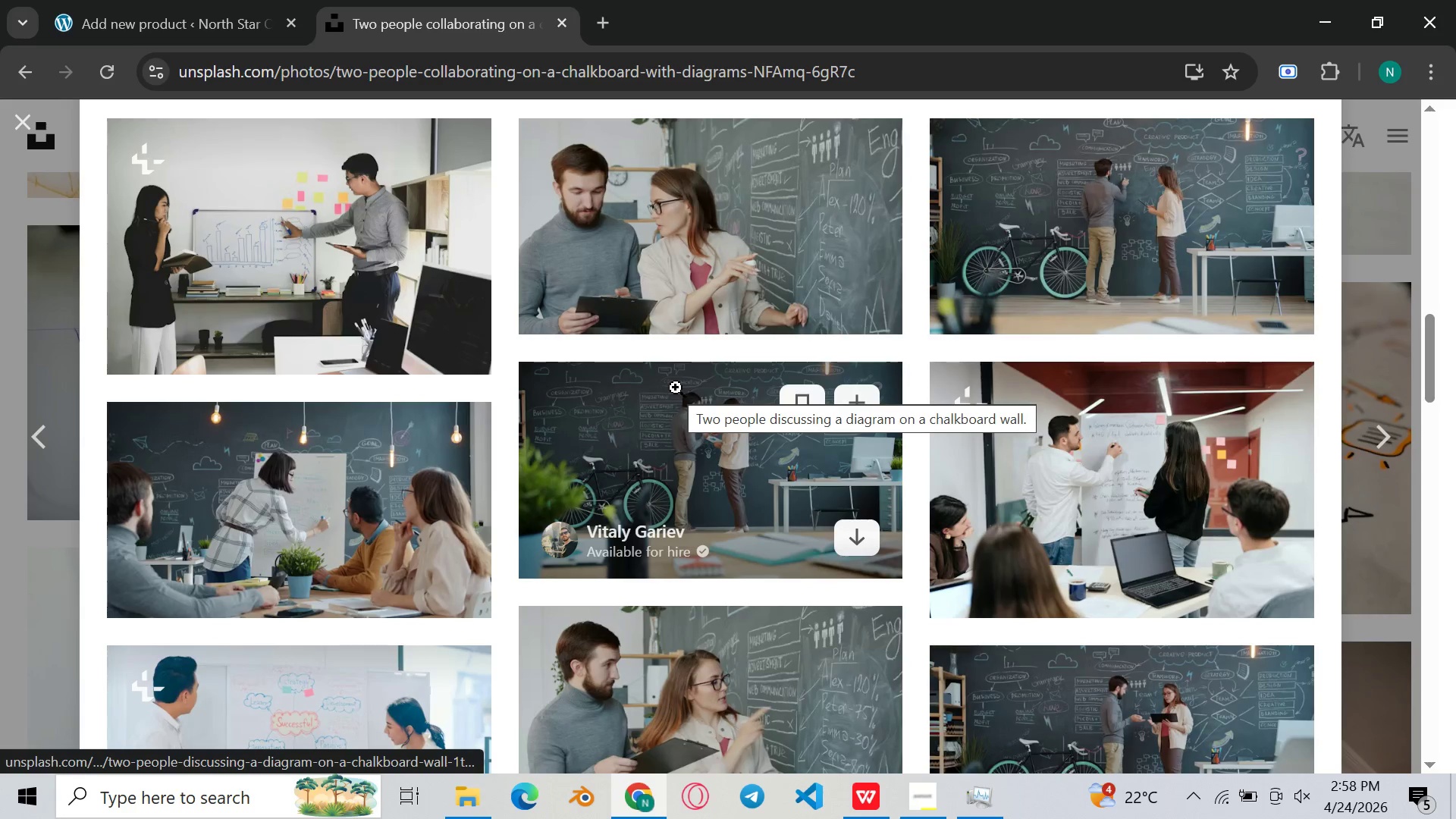 
scroll: coordinate [527, 320], scroll_direction: up, amount: 3.0
 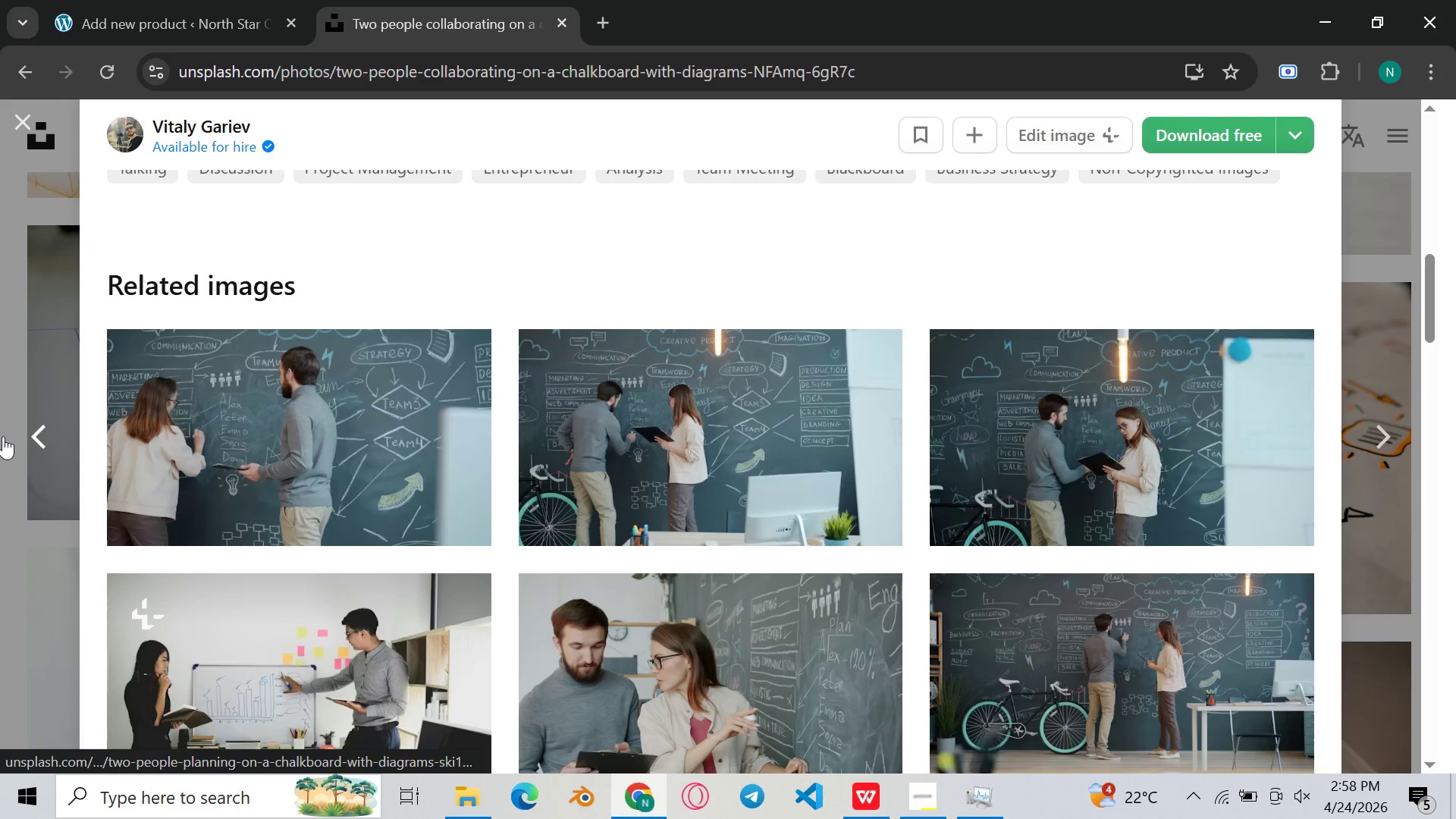 
left_click([40, 435])
 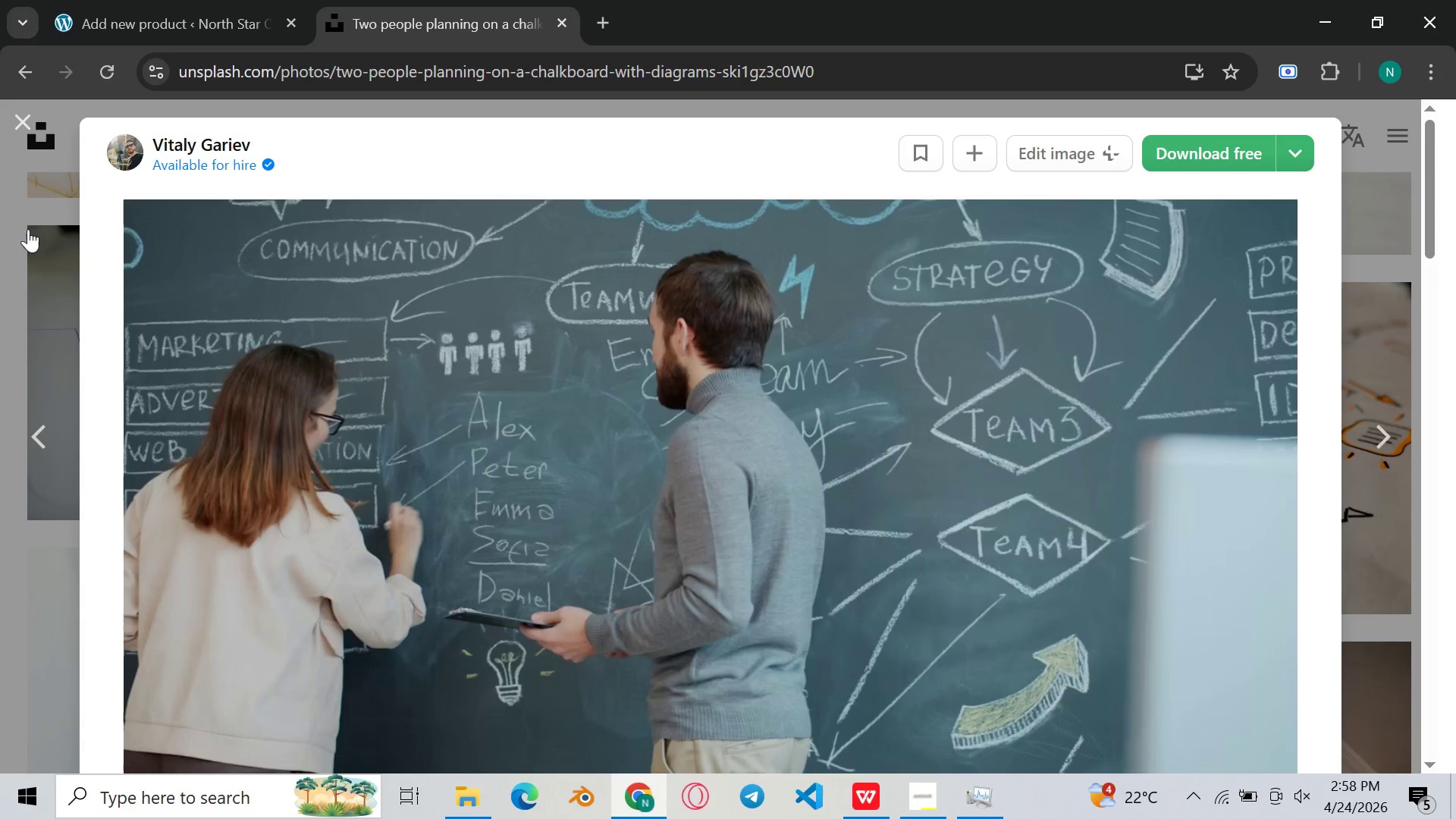 
left_click([61, 455])
 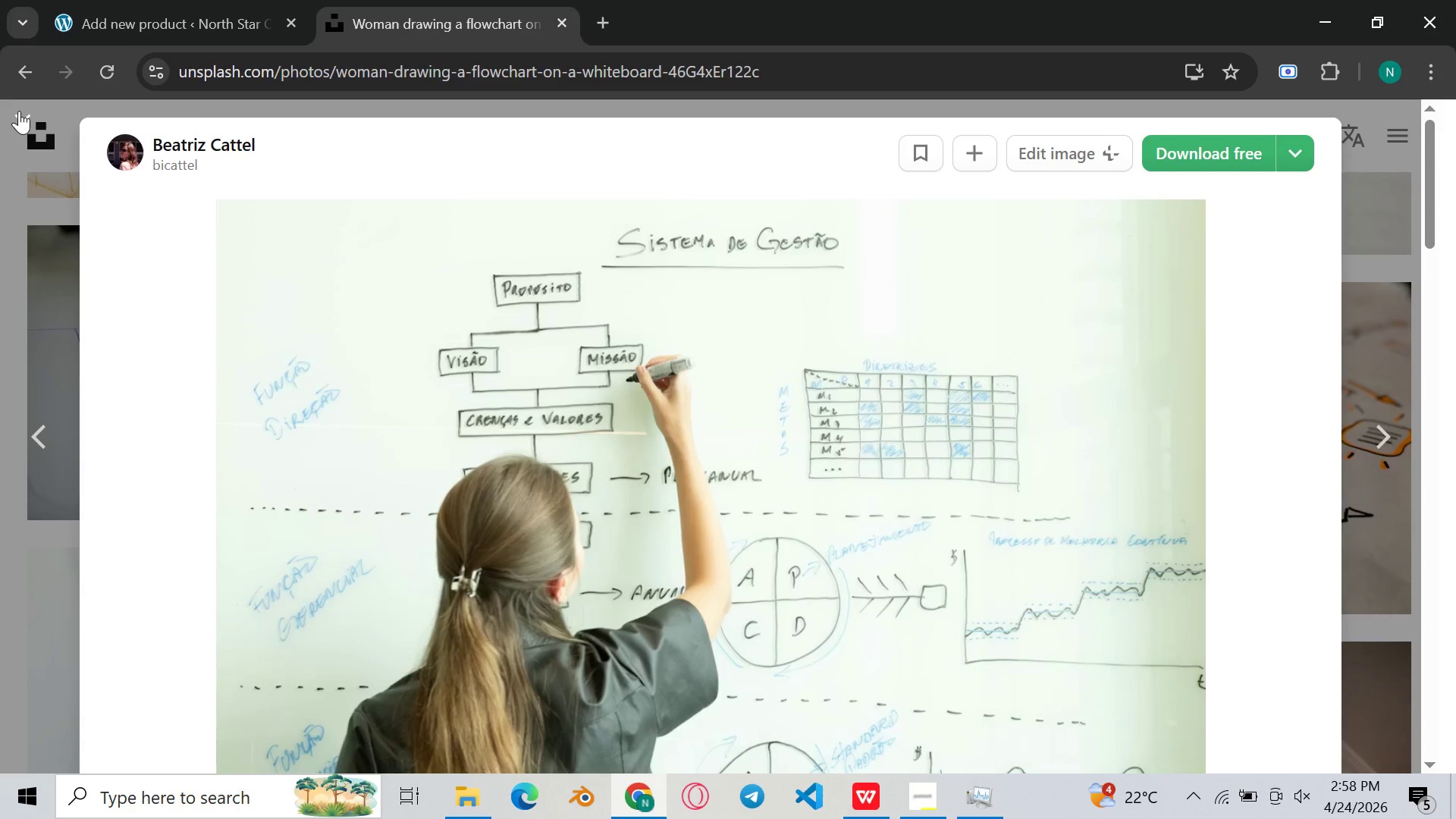 
left_click([19, 111])
 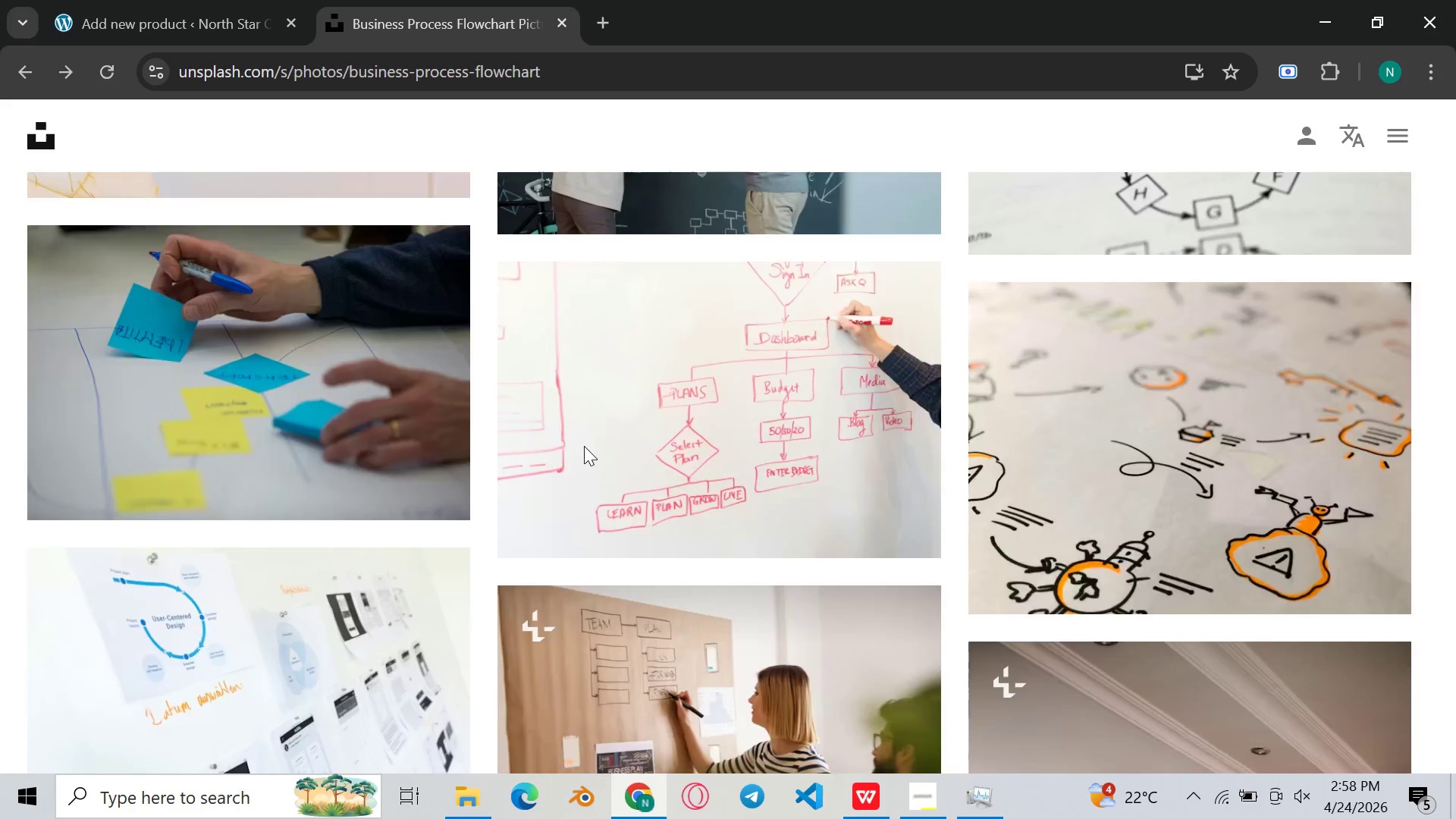 
left_click_drag(start_coordinate=[620, 444], to_coordinate=[607, 449])
 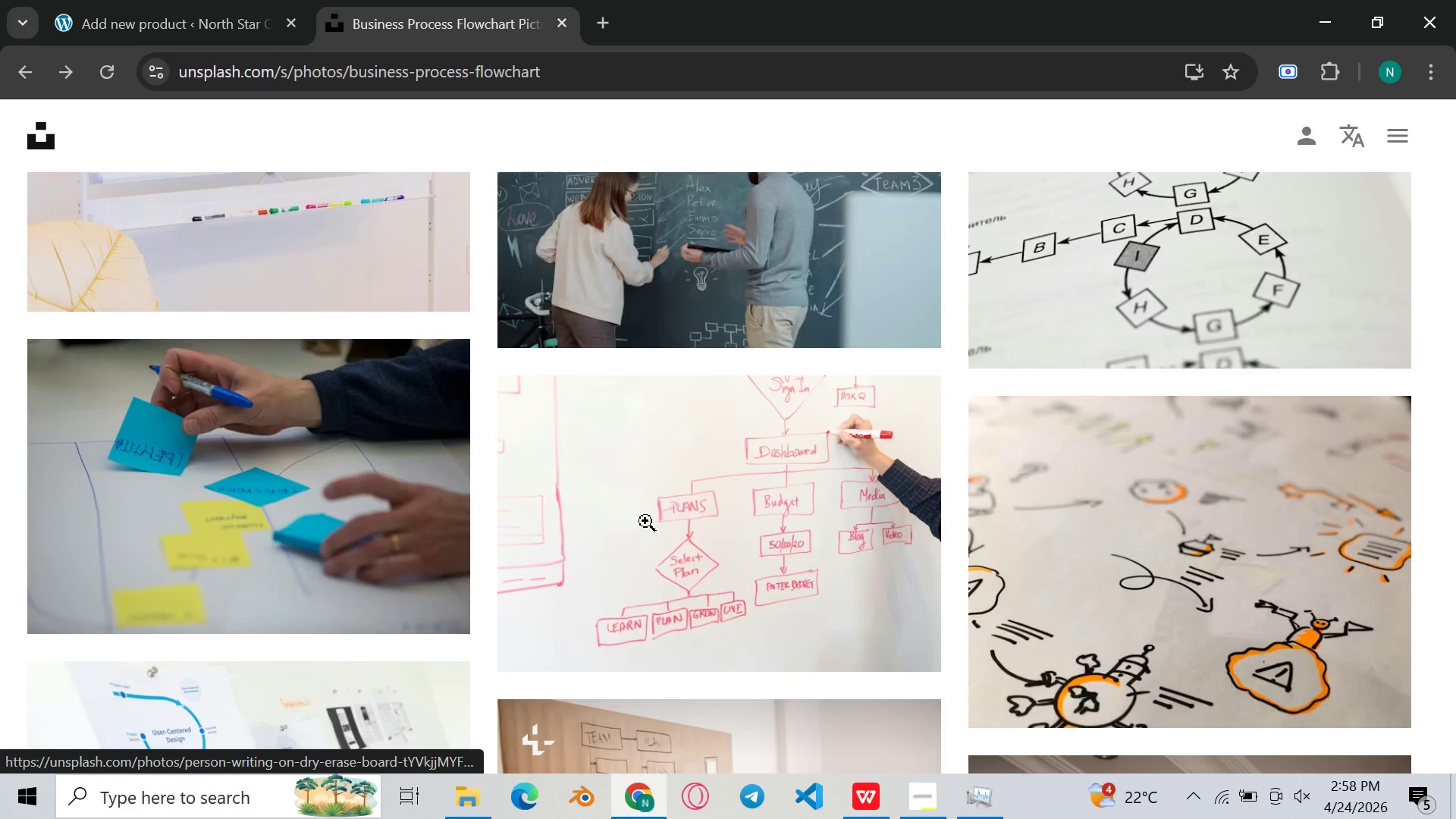 
left_click_drag(start_coordinate=[645, 521], to_coordinate=[642, 524])
 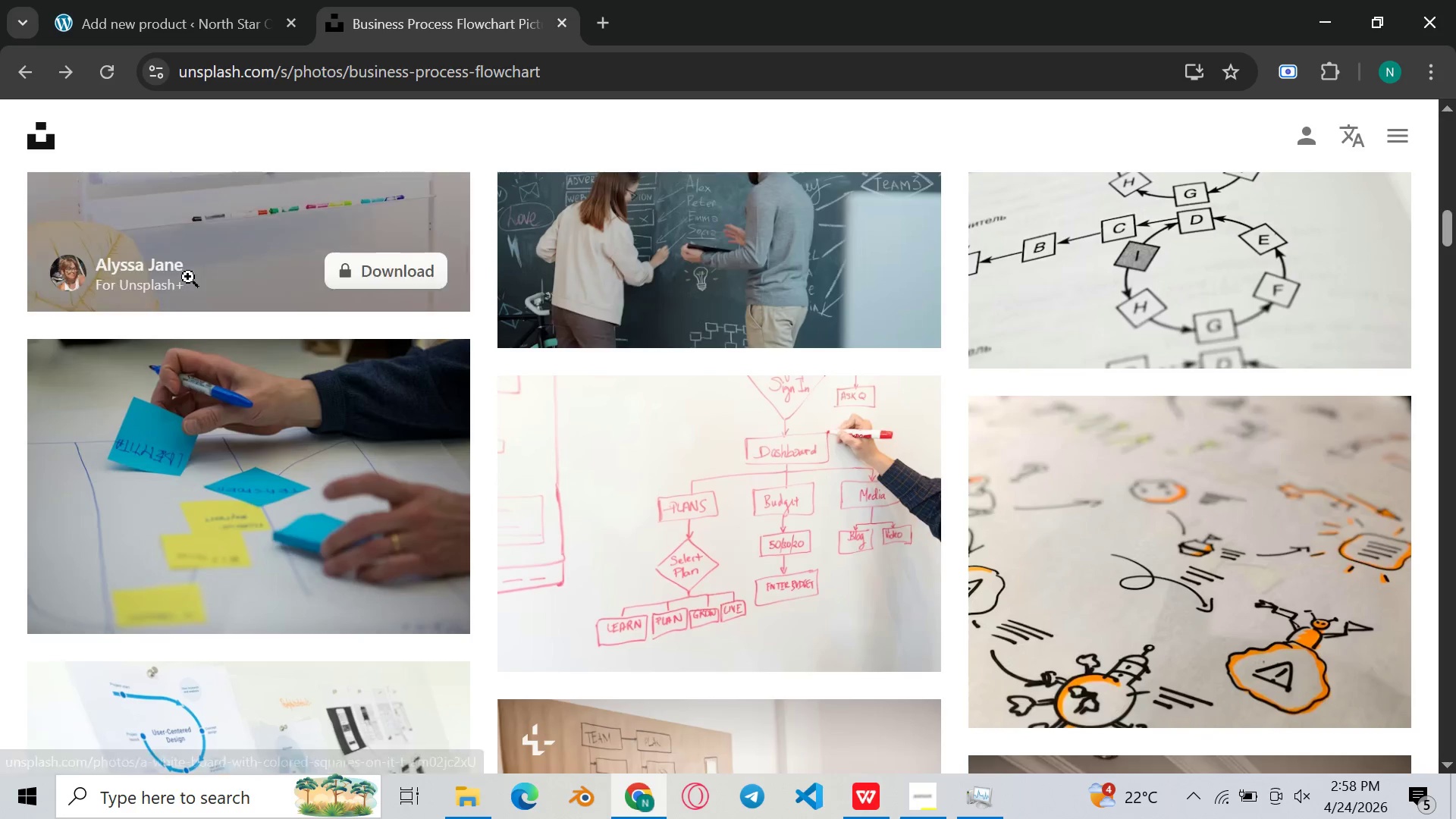 
wait(5.55)
 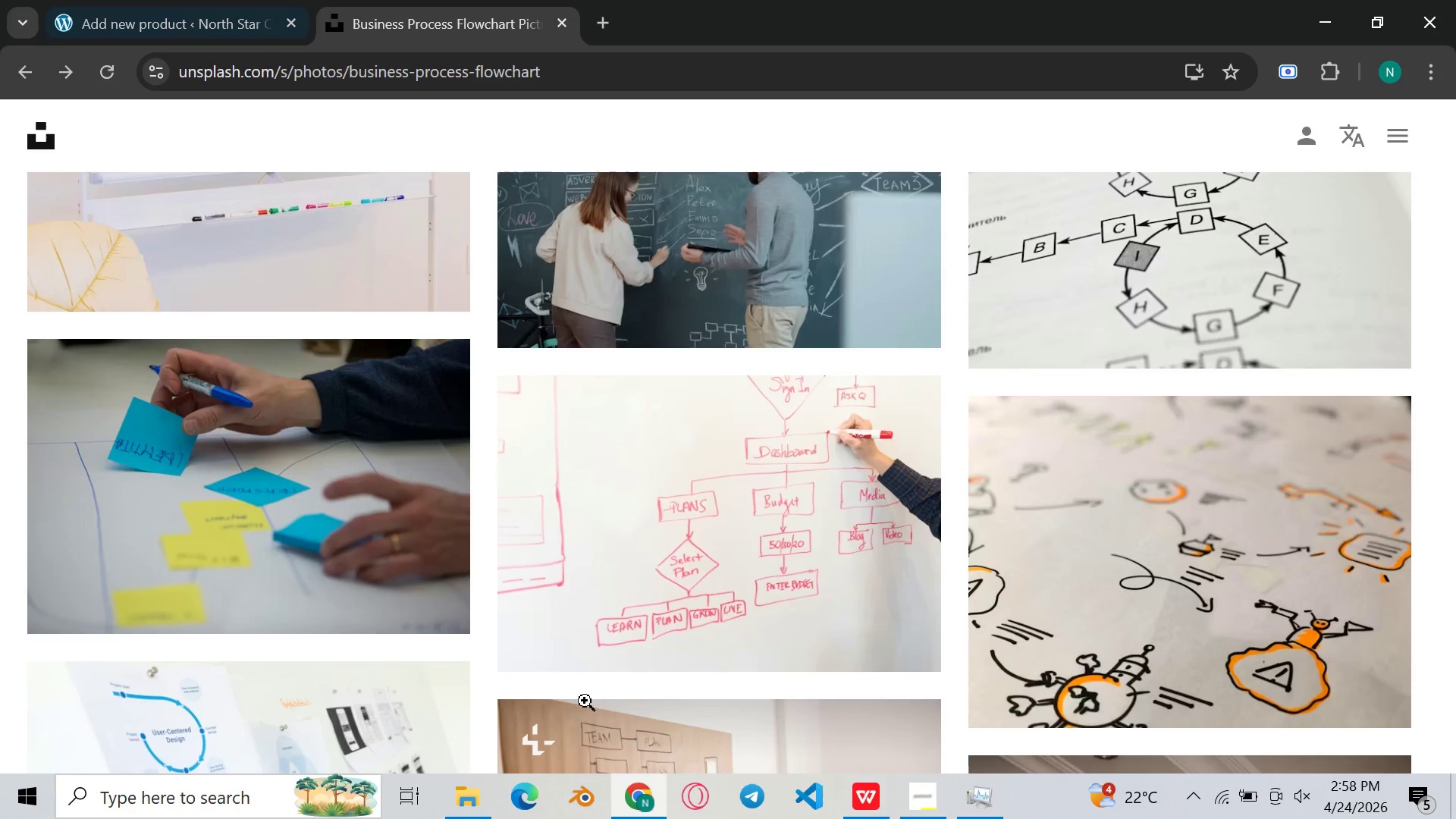 
mouse_move([595, 520])
 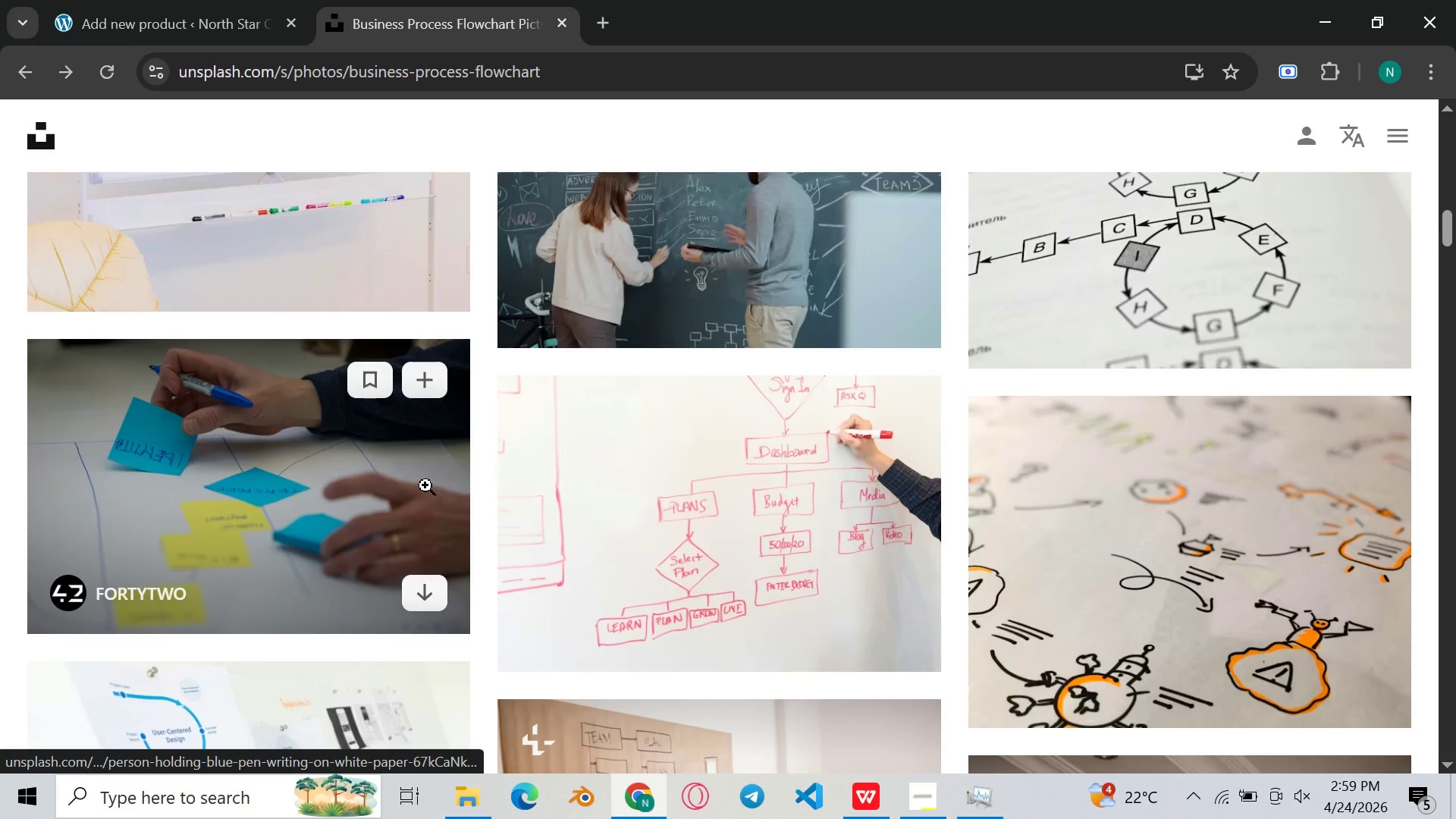 
left_click([639, 516])
 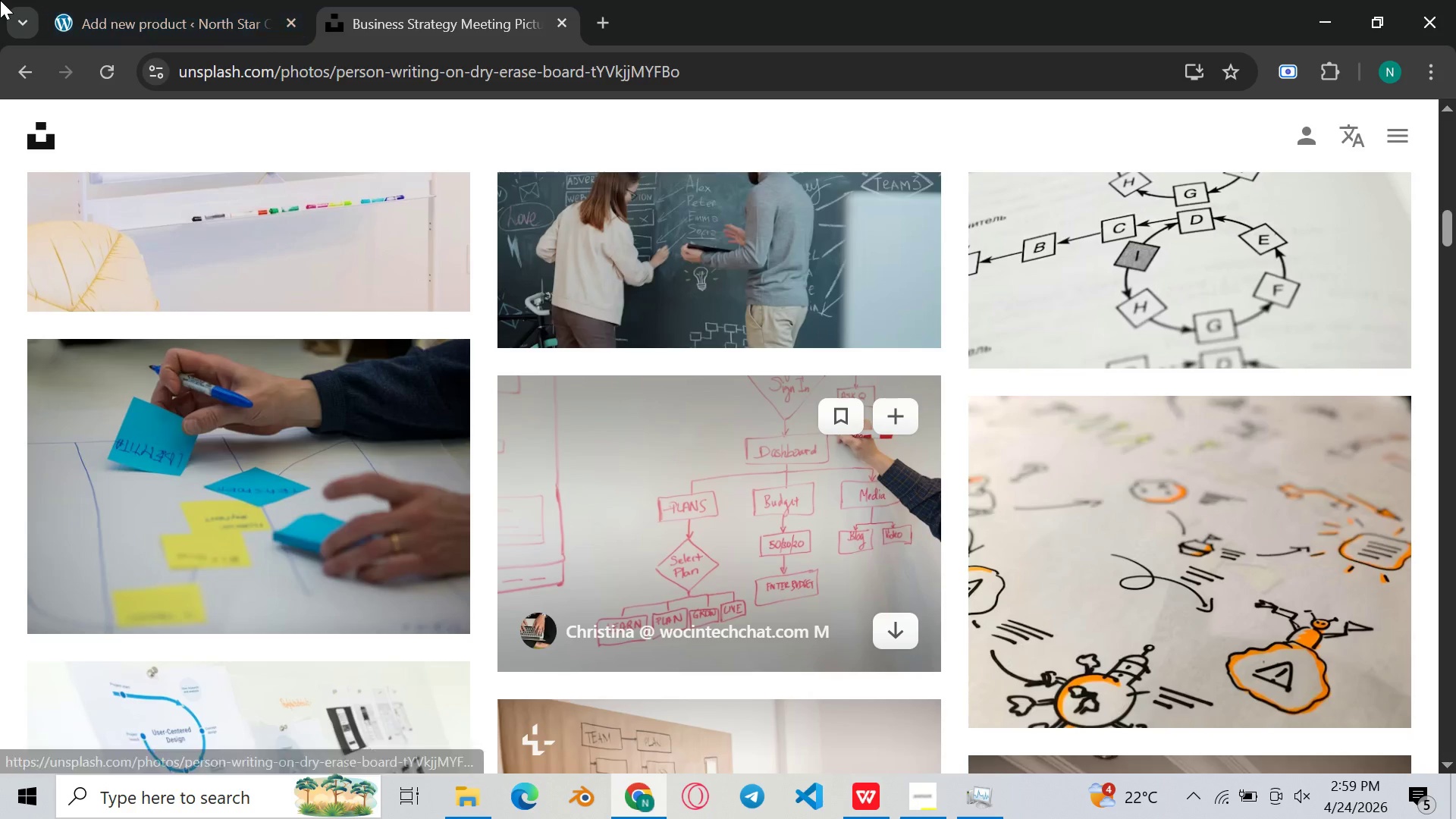 
wait(6.89)
 